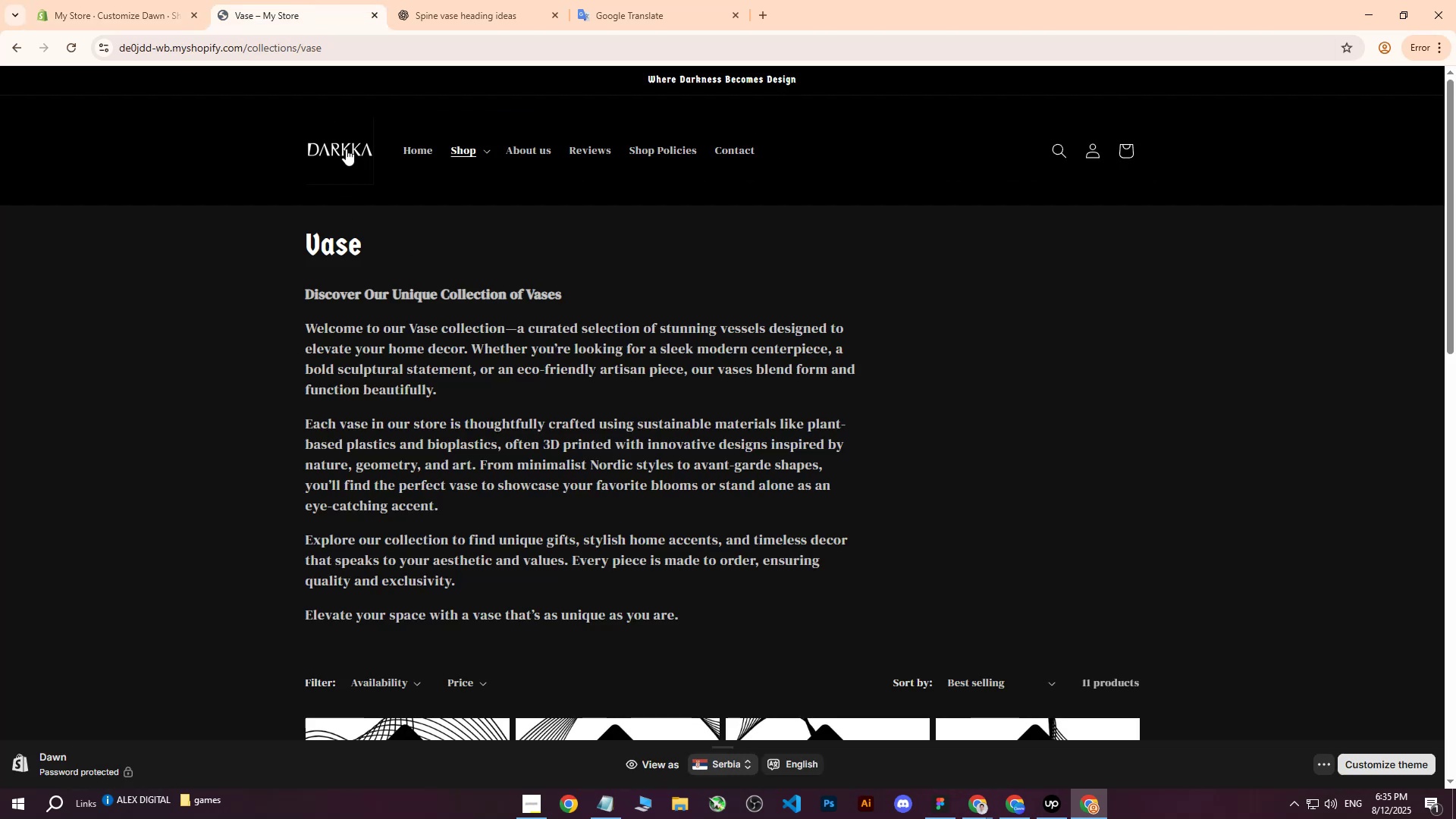 
left_click([346, 149])
 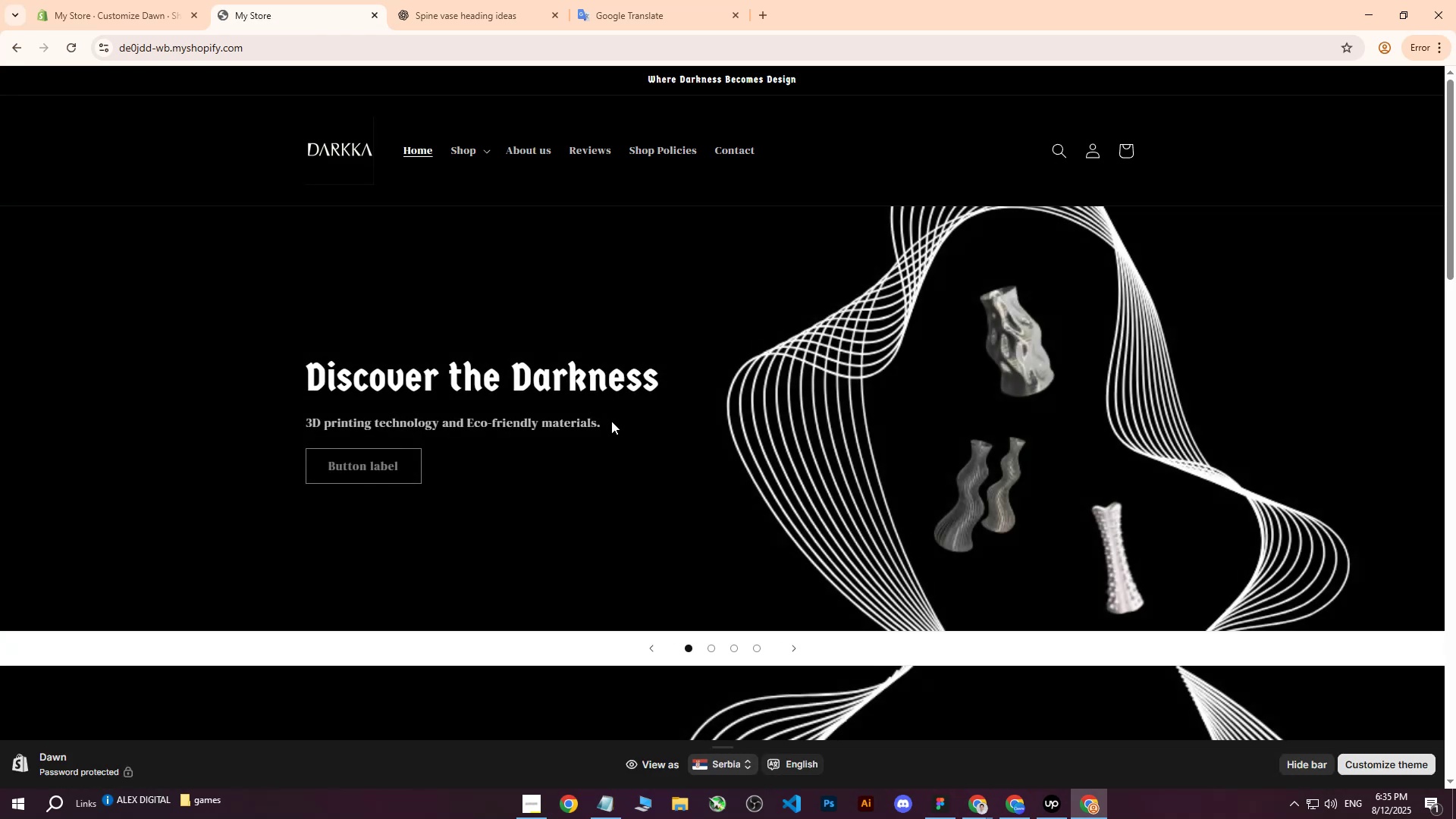 
key(Control+ControlLeft)
 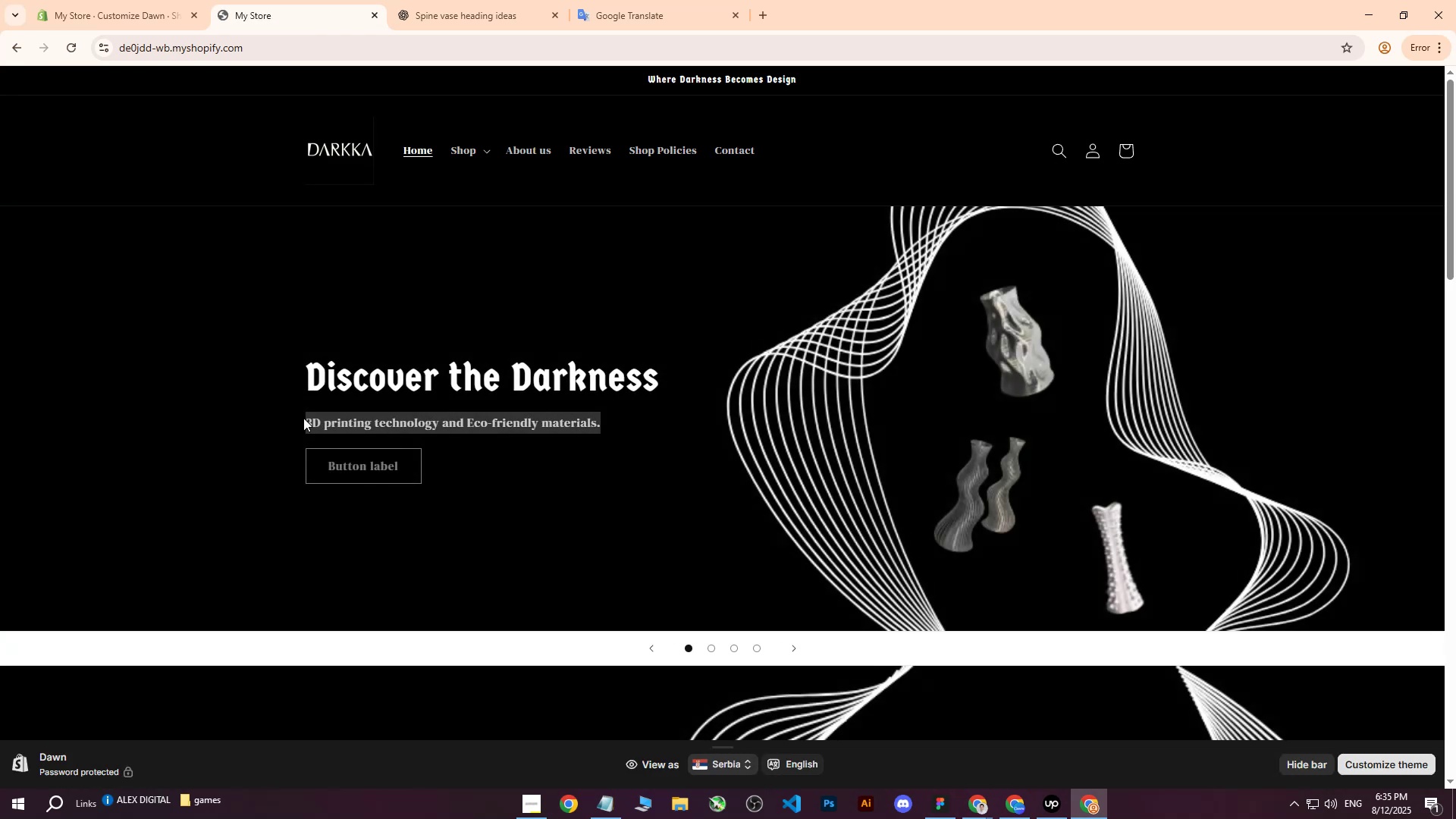 
key(Control+C)
 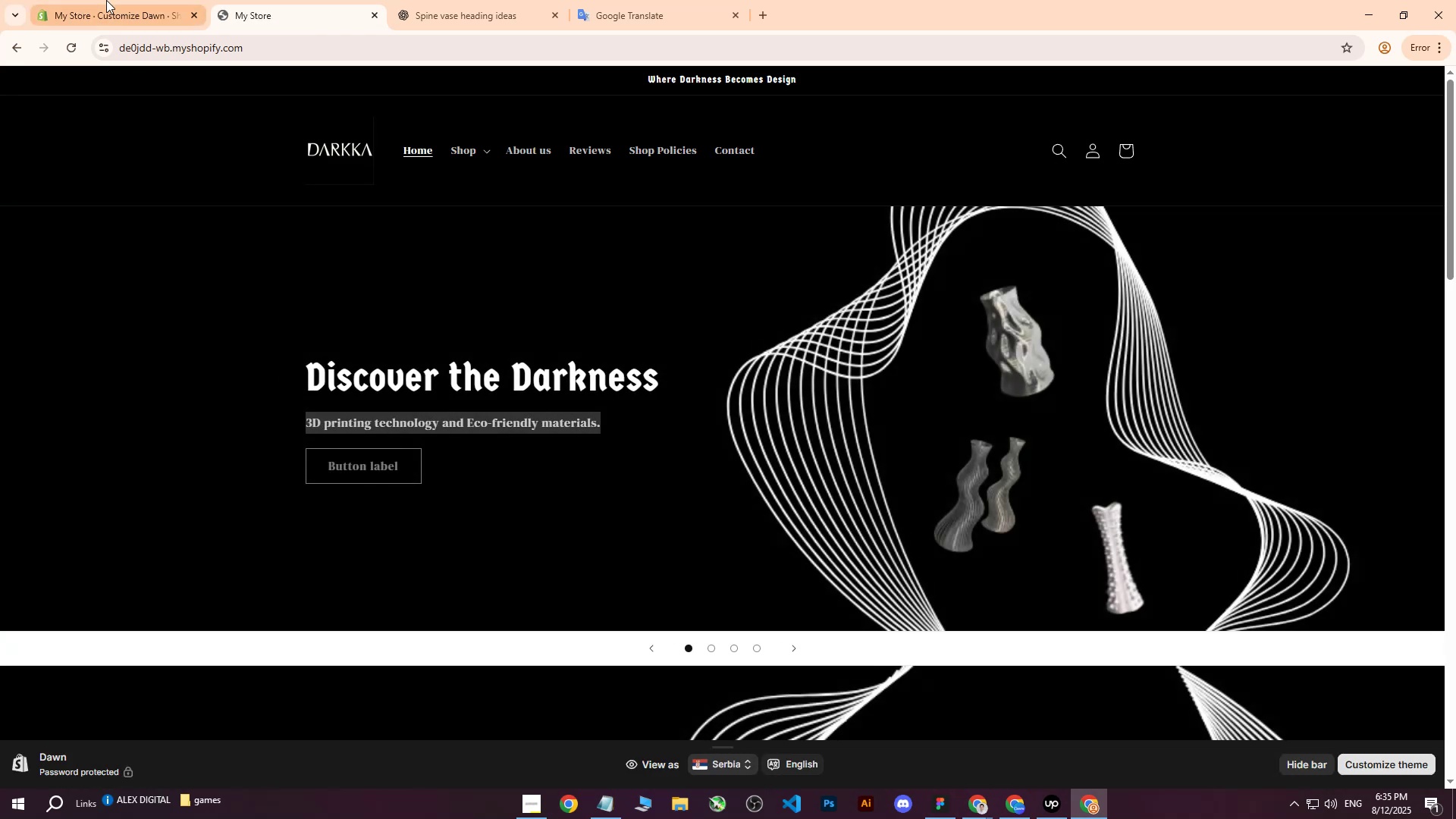 
left_click([106, 0])
 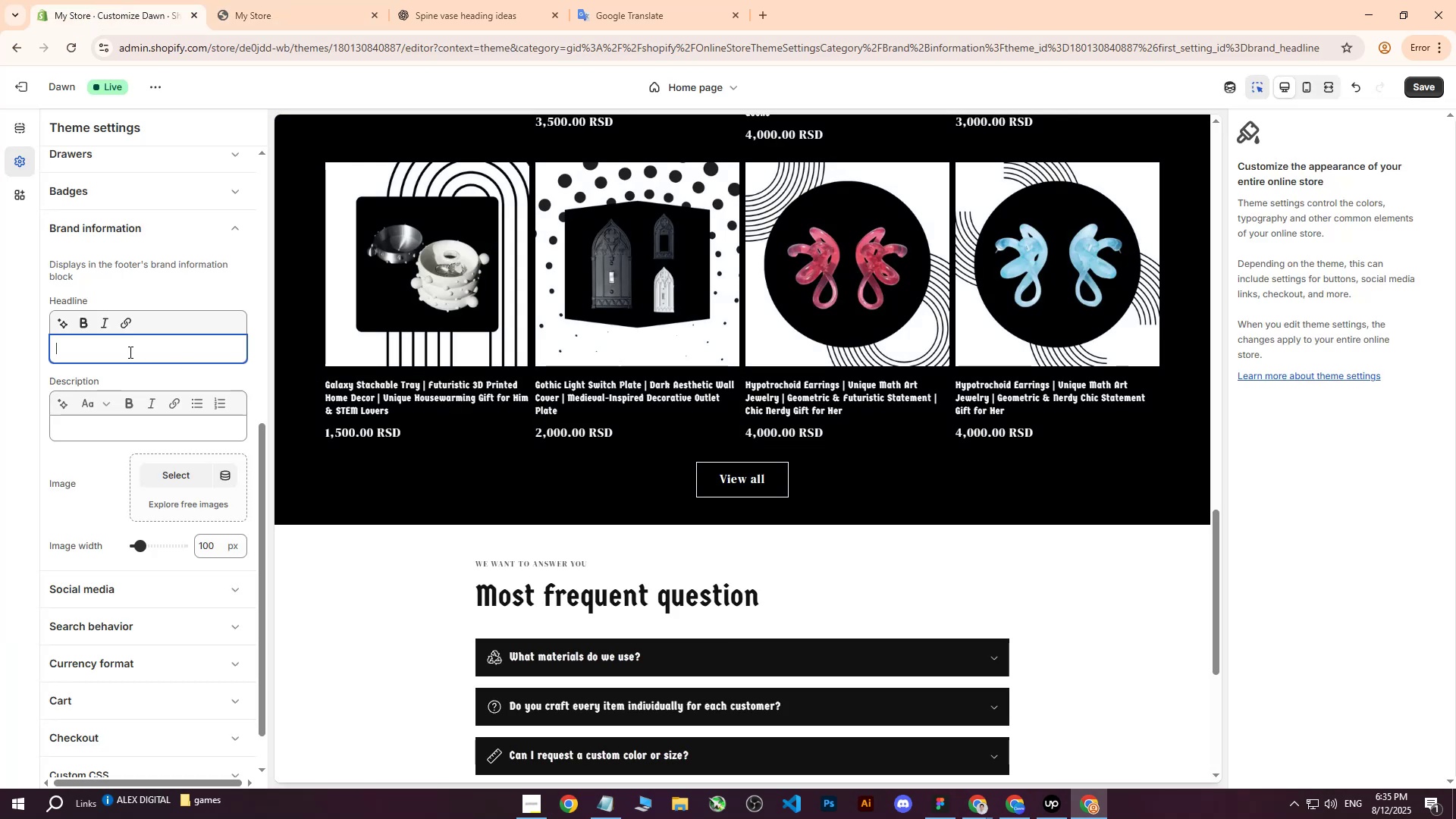 
key(Control+ControlLeft)
 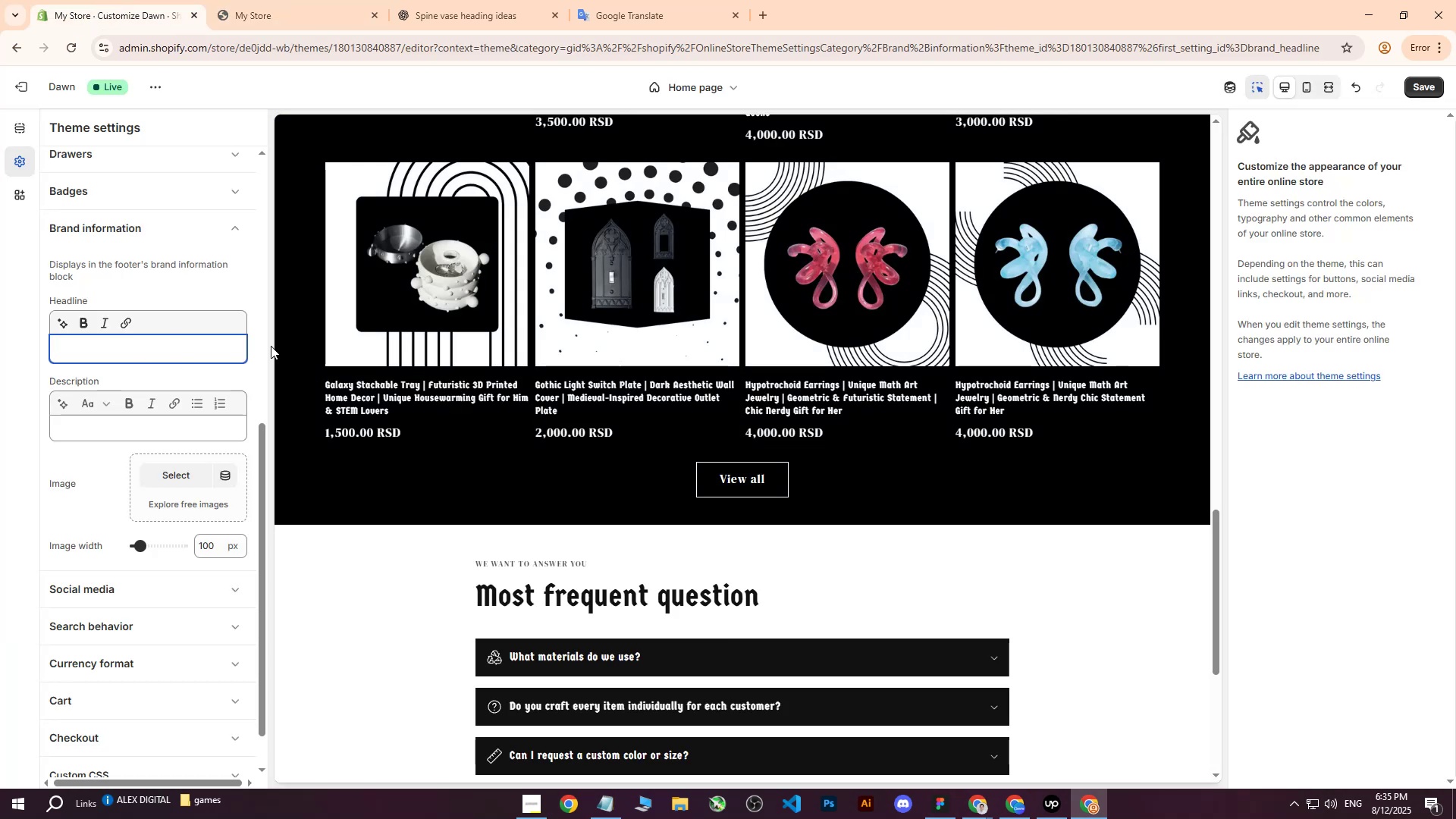 
key(Control+V)
 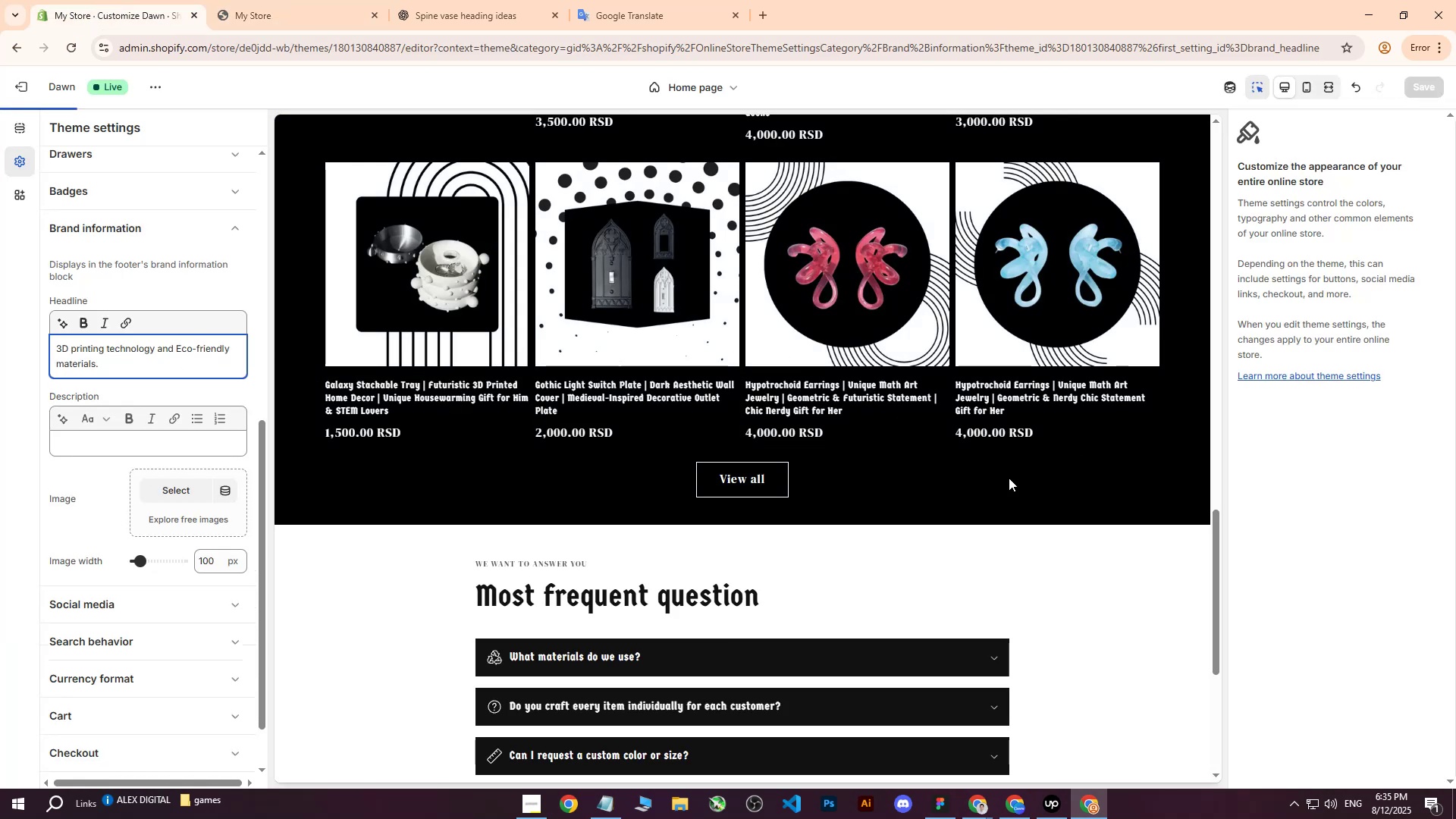 
scroll: coordinate [970, 503], scroll_direction: down, amount: 20.0
 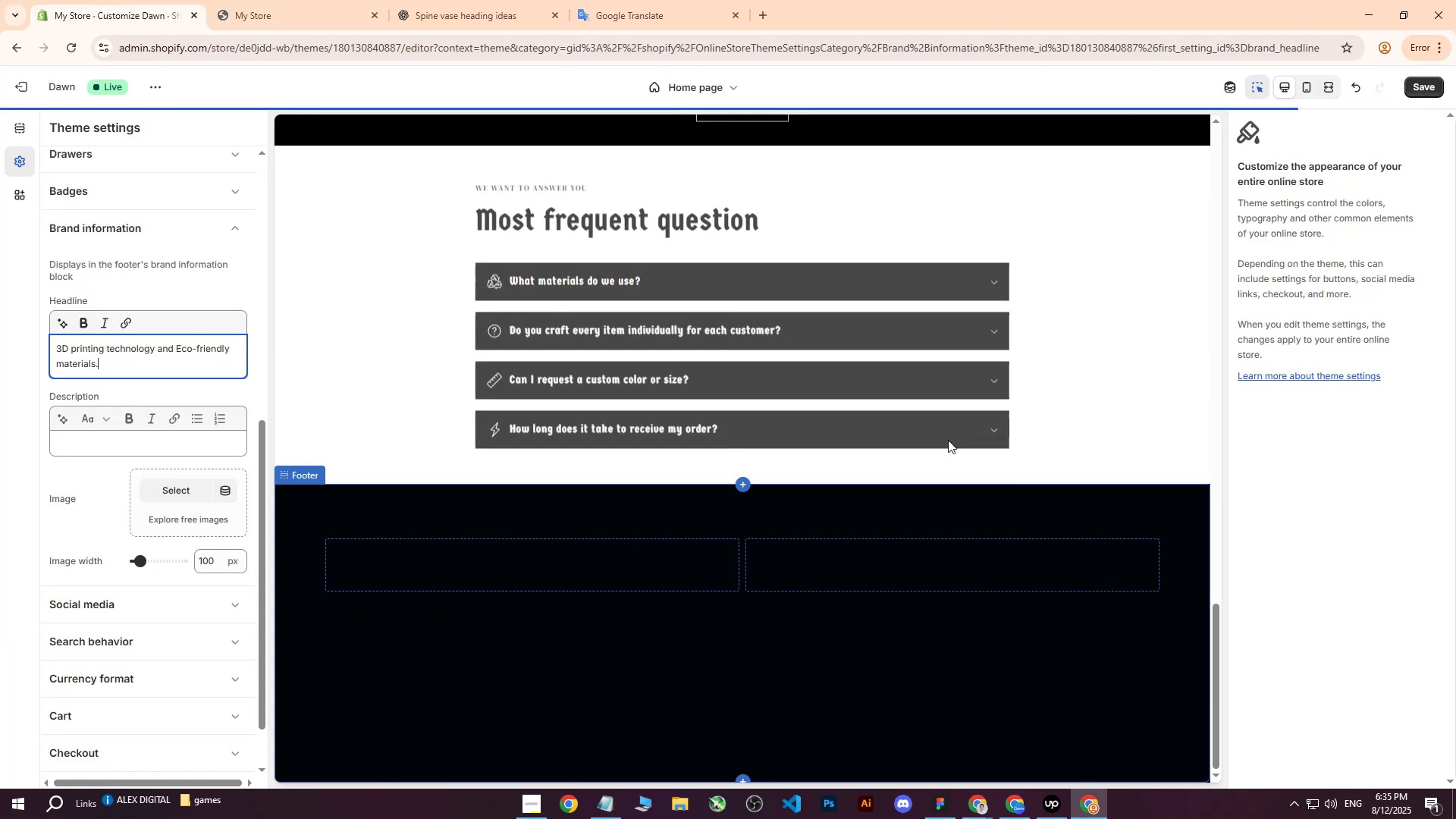 
mouse_move([926, 420])
 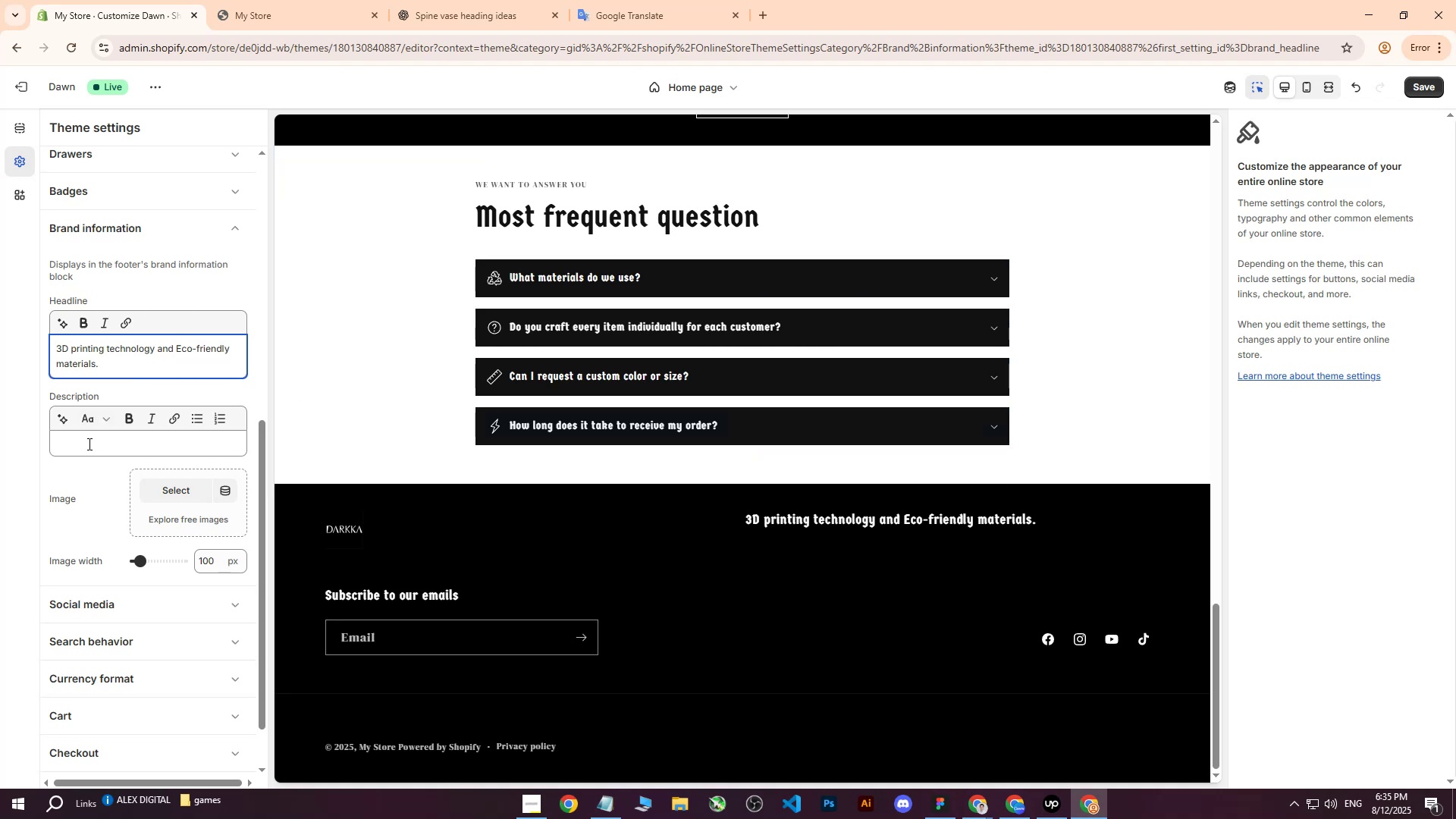 
scroll: coordinate [670, 457], scroll_direction: up, amount: 18.0
 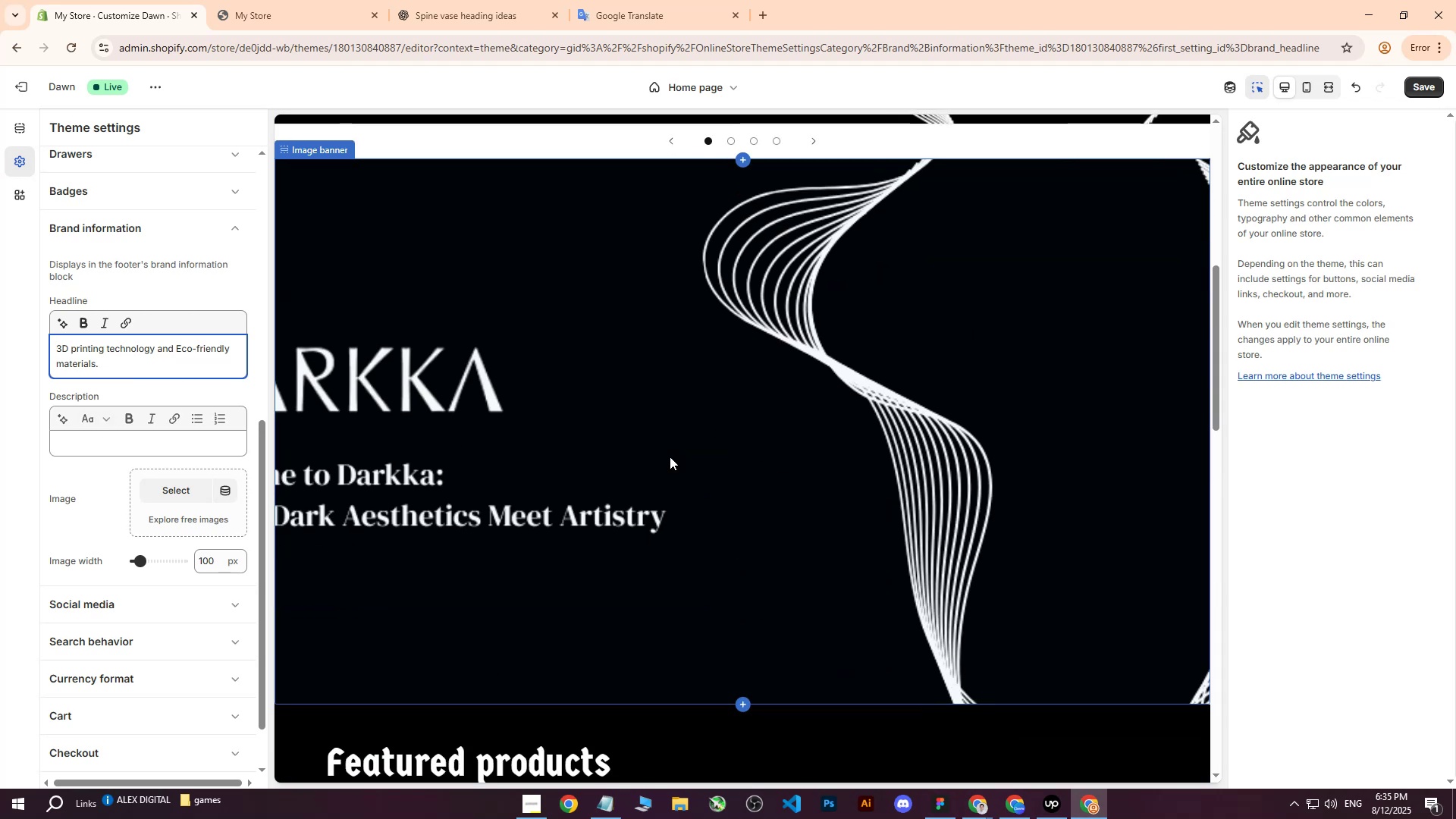 
scroll: coordinate [666, 491], scroll_direction: down, amount: 9.0
 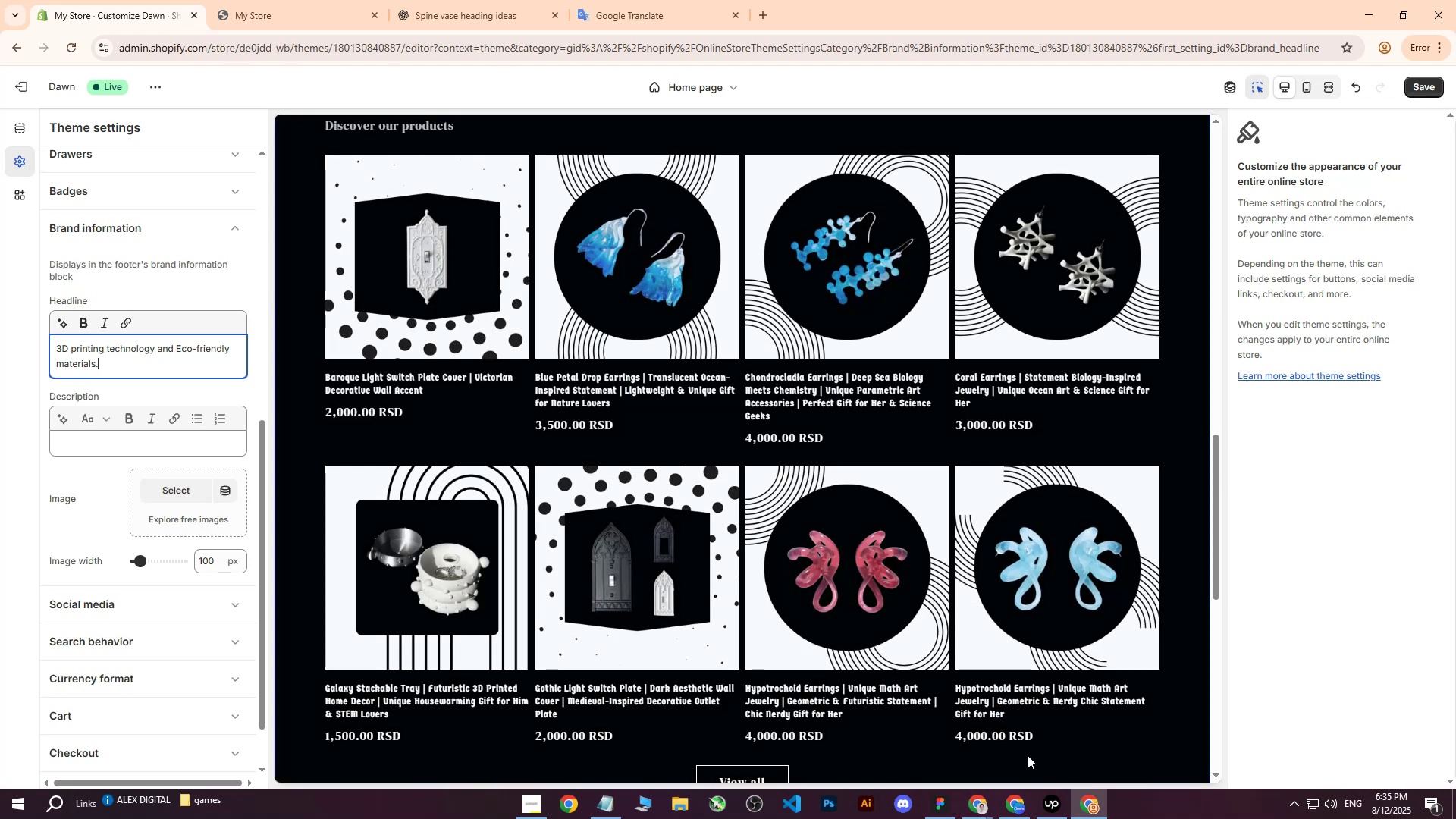 
scroll: coordinate [742, 436], scroll_direction: up, amount: 5.0
 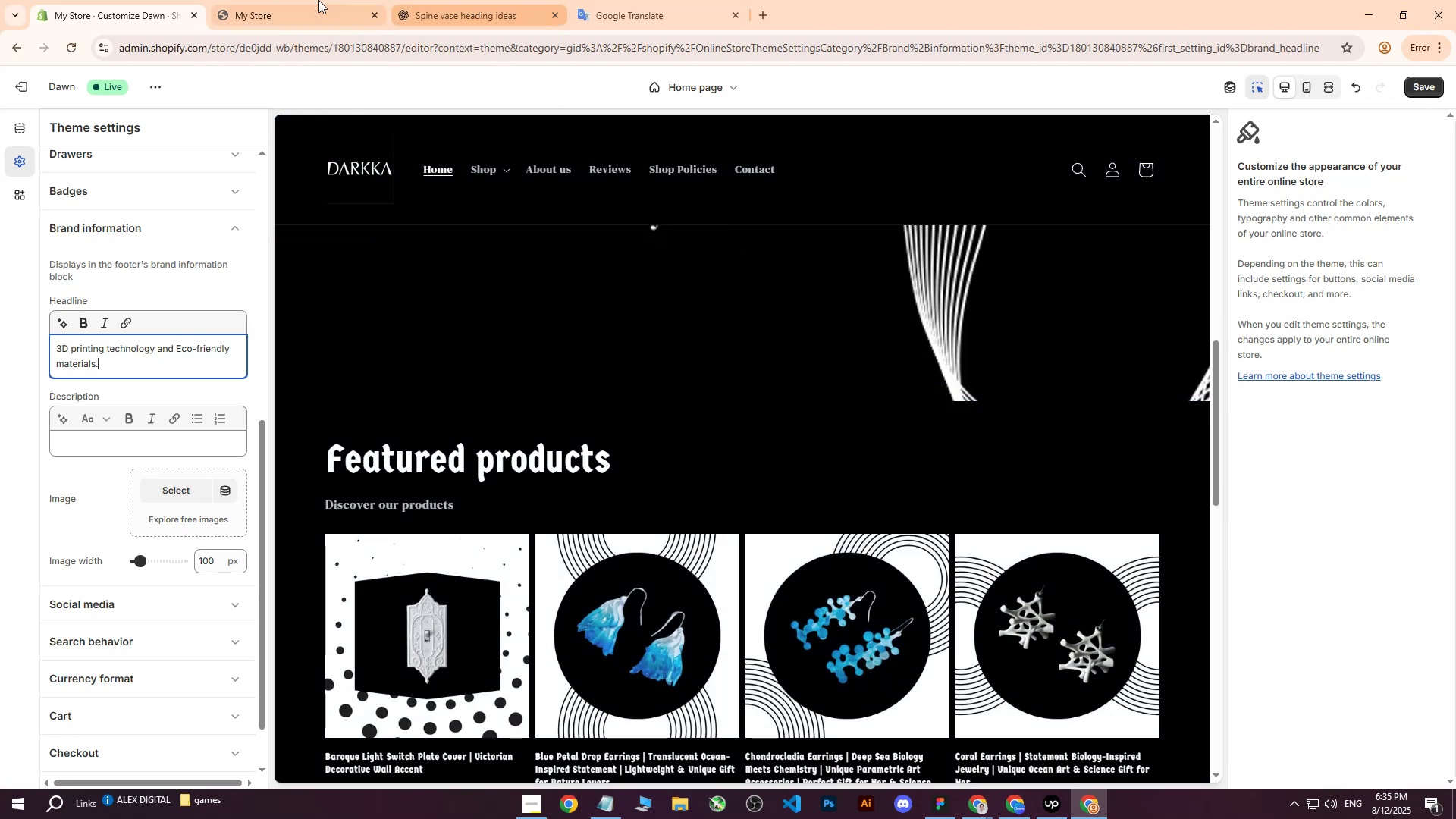 
left_click([310, 0])
 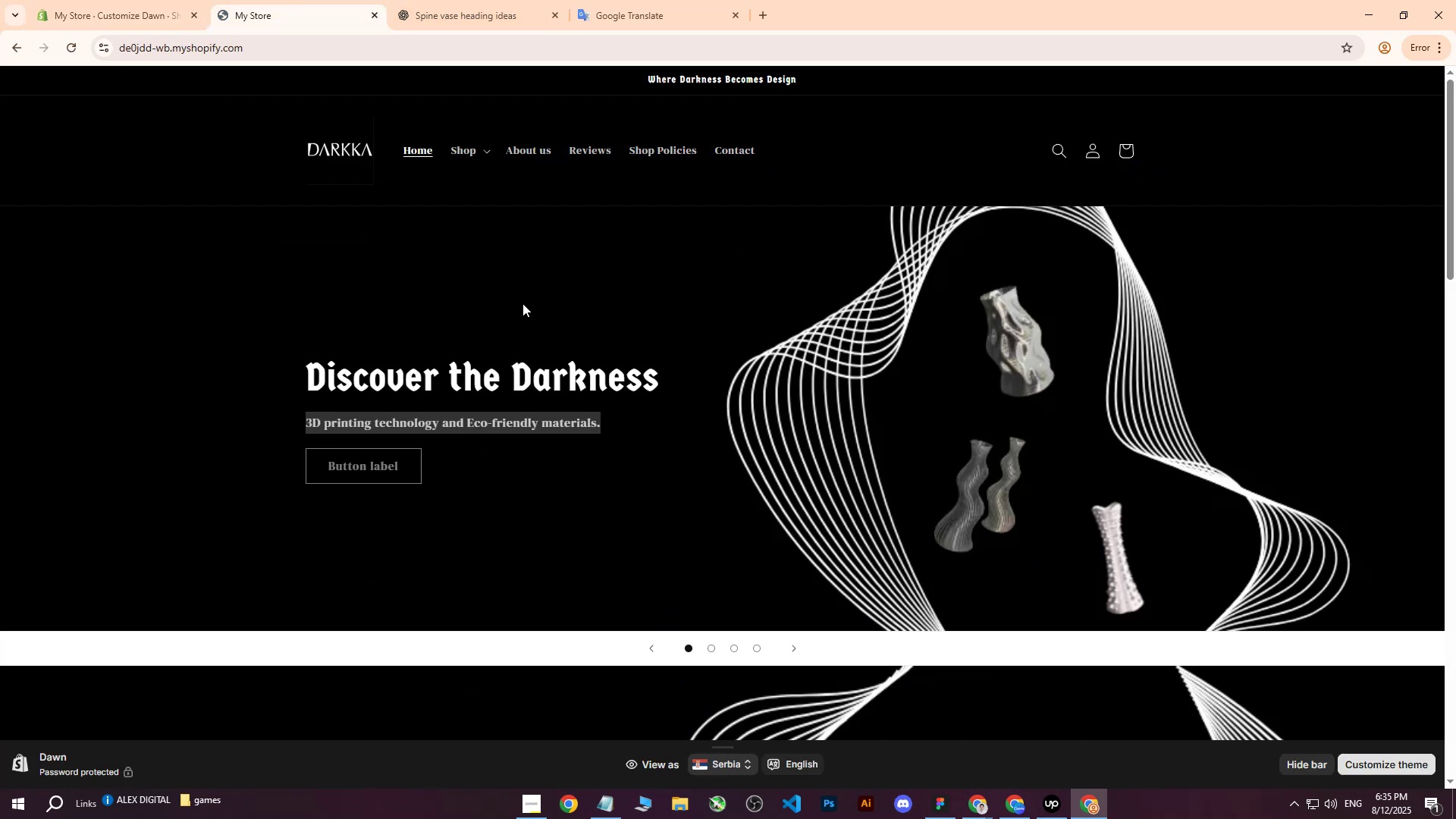 
scroll: coordinate [588, 641], scroll_direction: down, amount: 11.0
 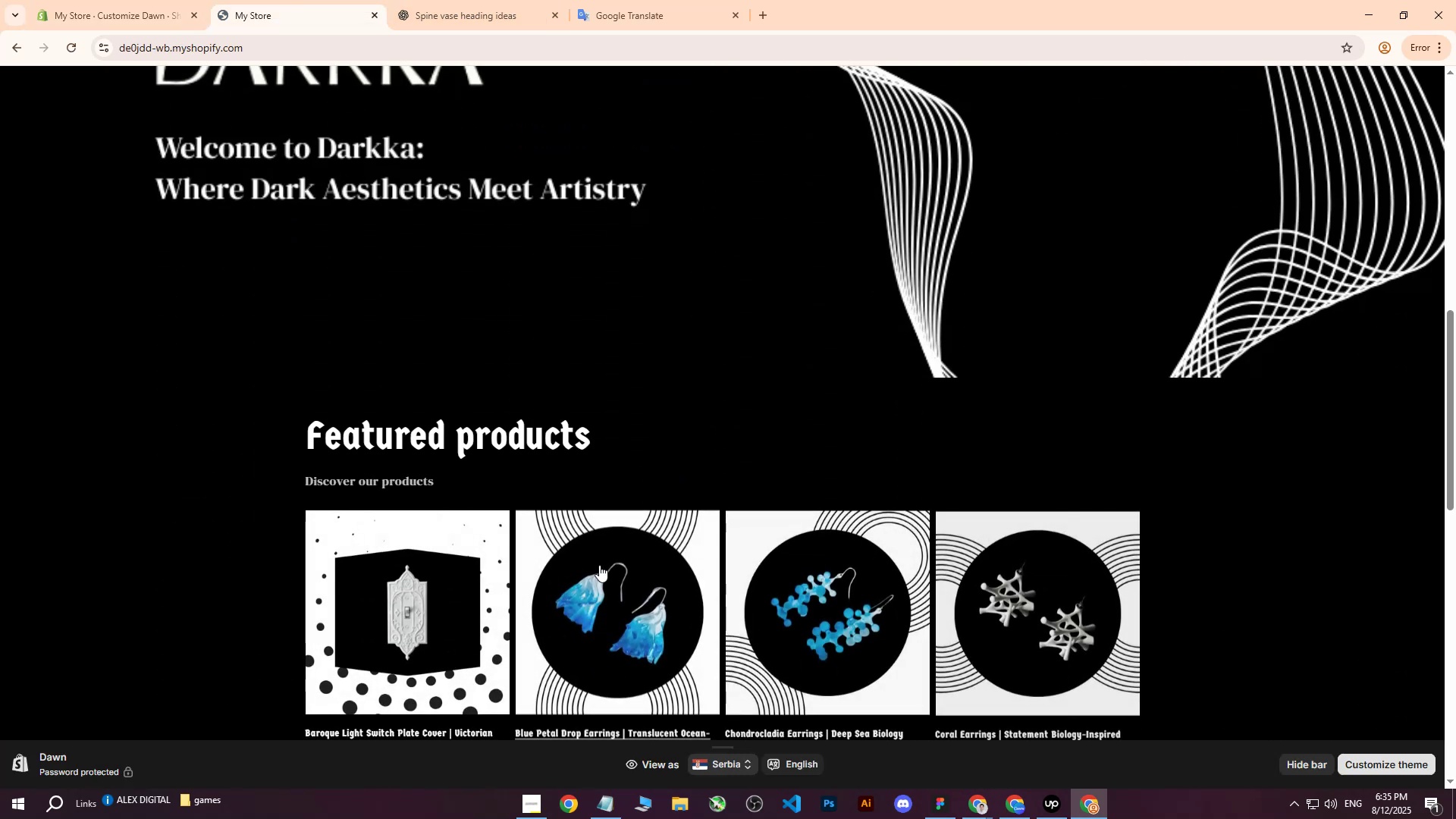 
scroll: coordinate [617, 466], scroll_direction: up, amount: 4.0
 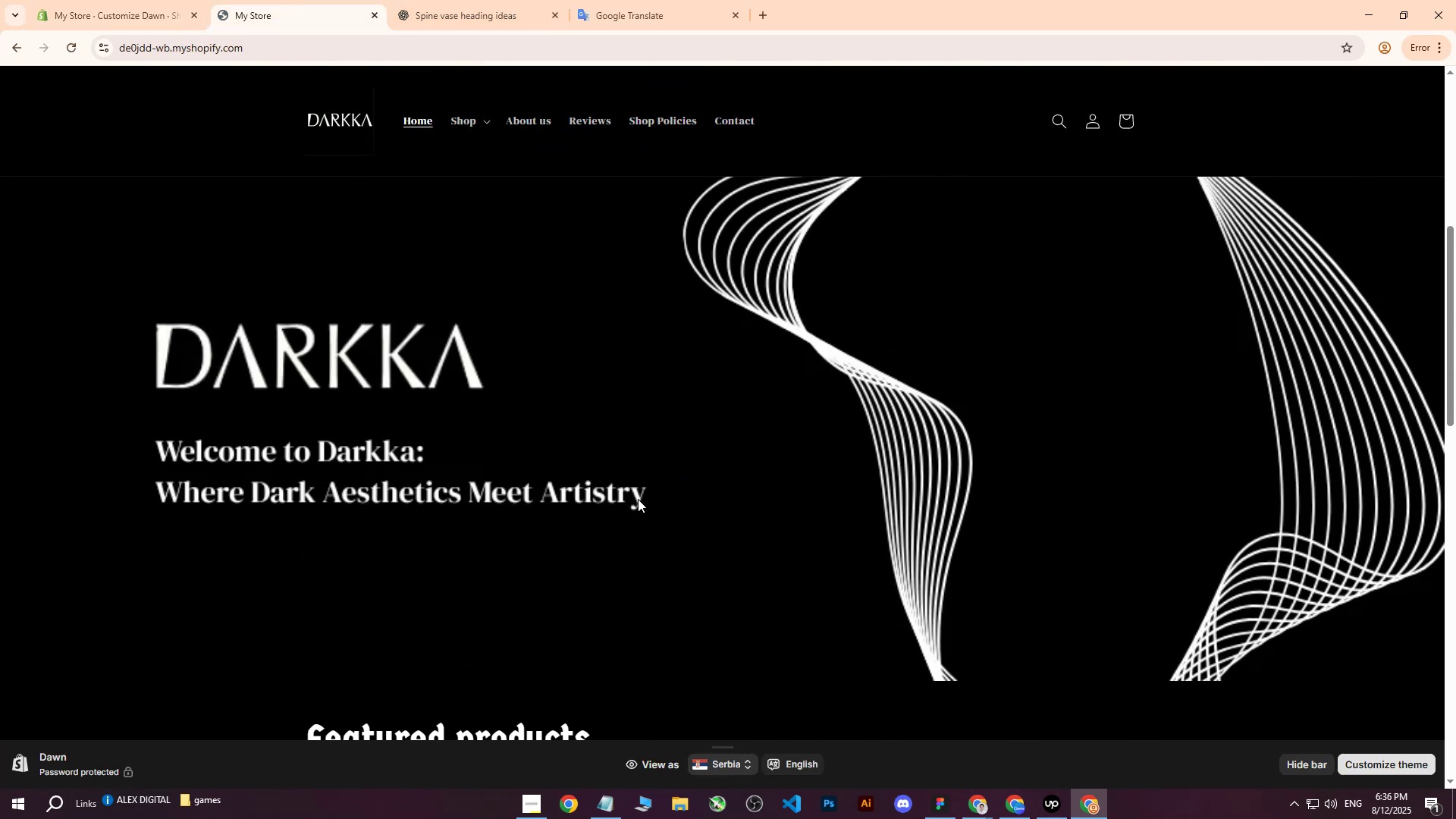 
left_click([638, 499])
 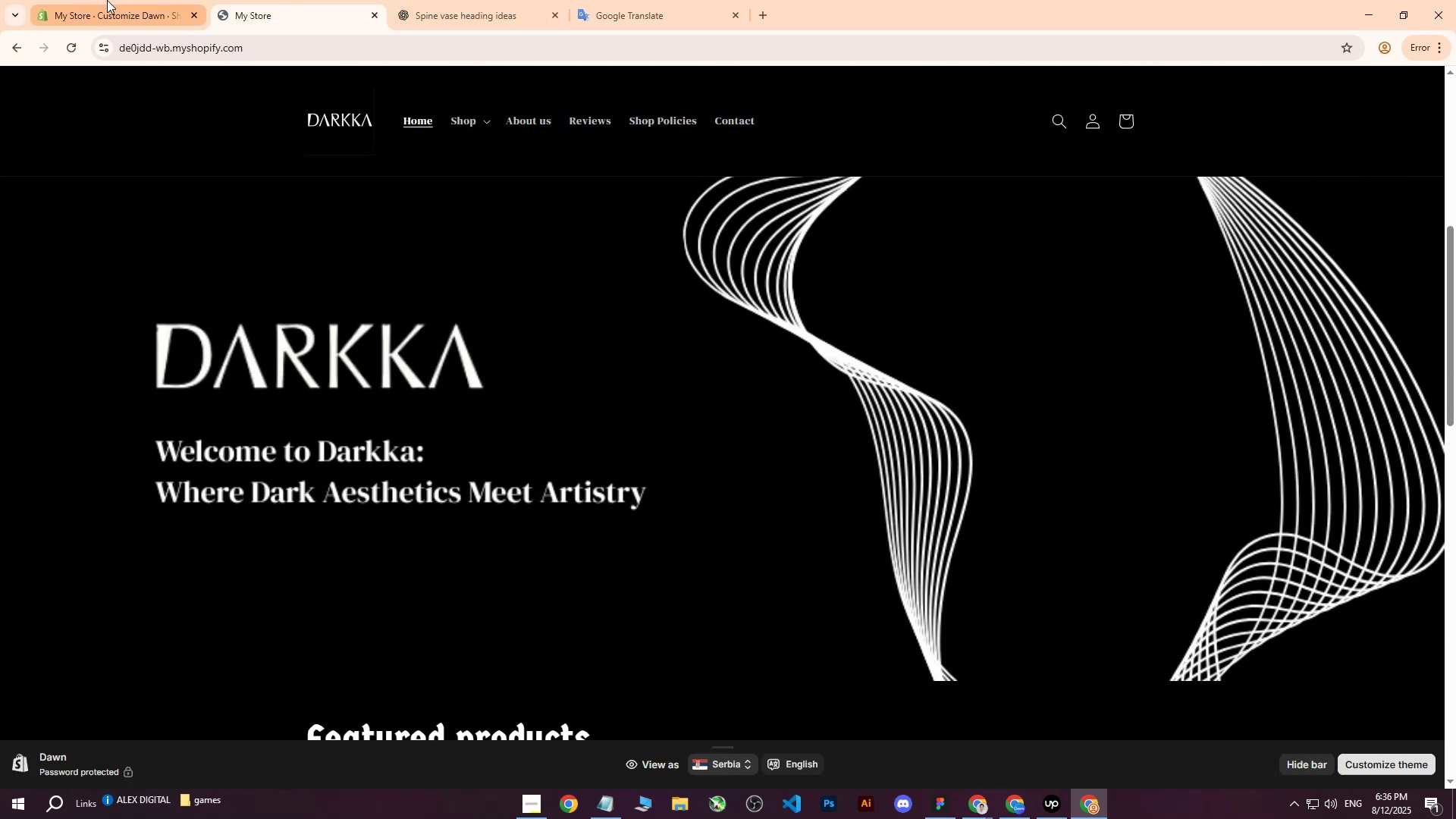 
left_click([107, 0])
 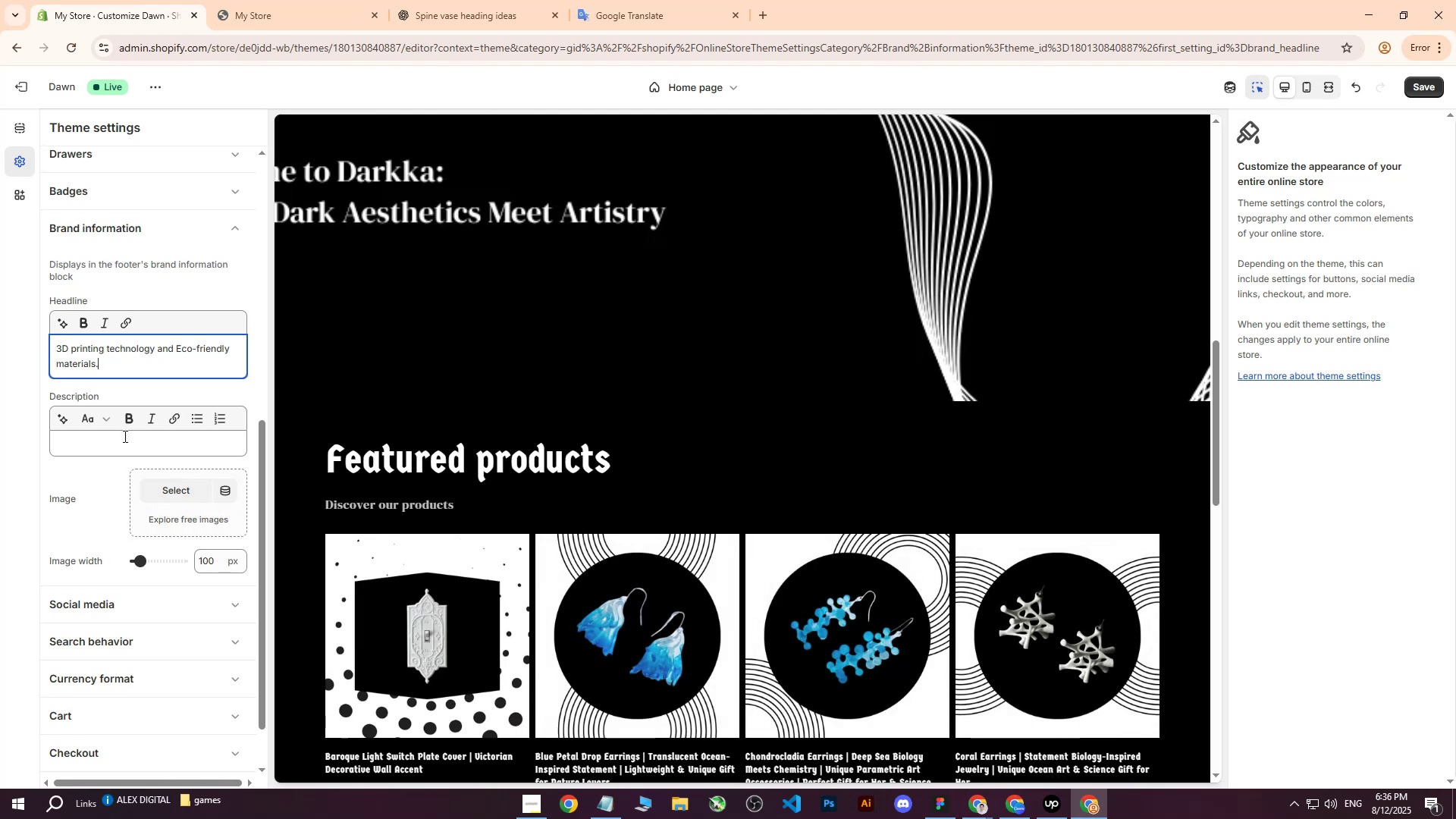 
type(Where dark aesthetic meets design)
 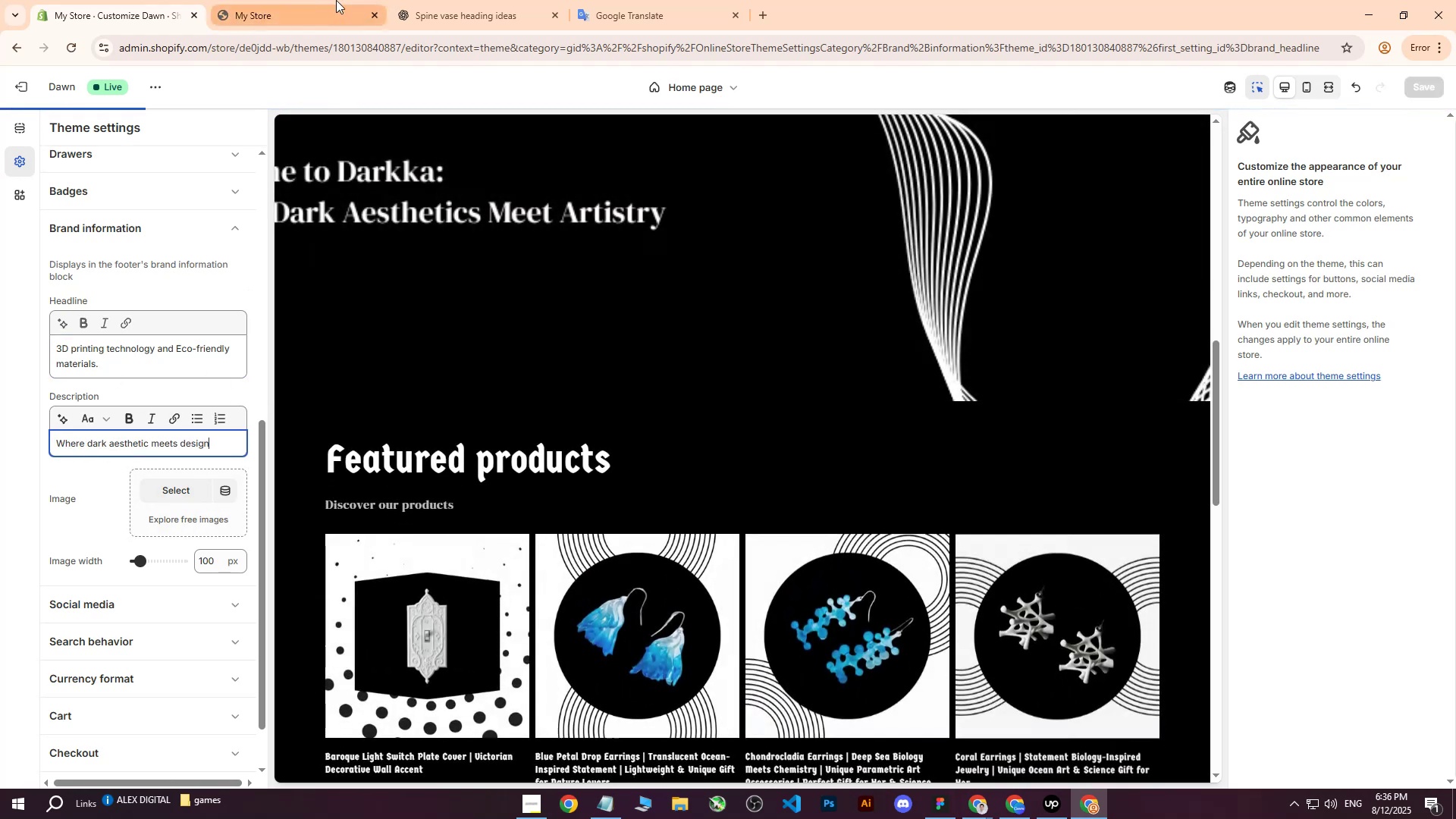 
left_click([327, 0])
 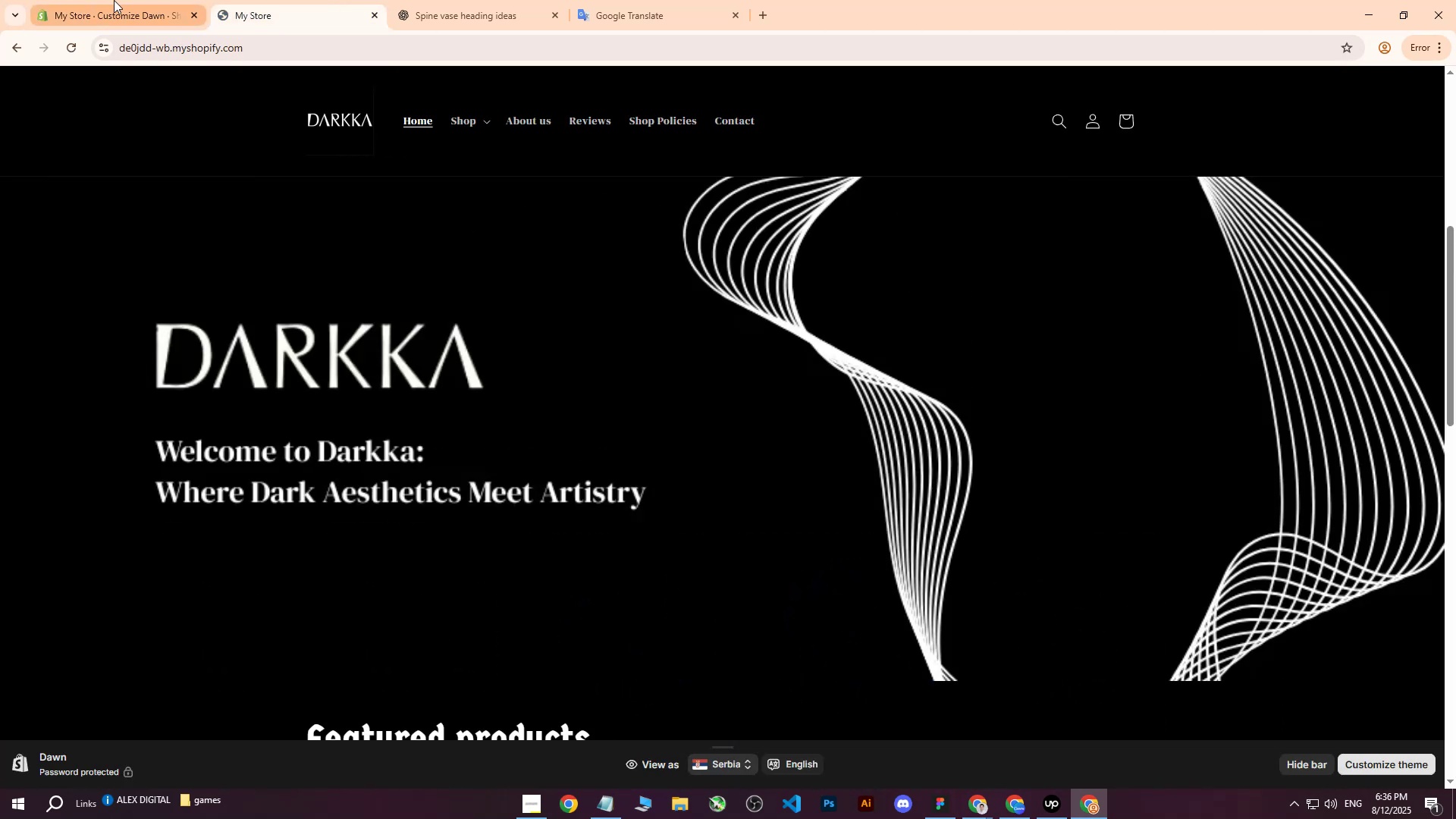 
left_click([121, 0])
 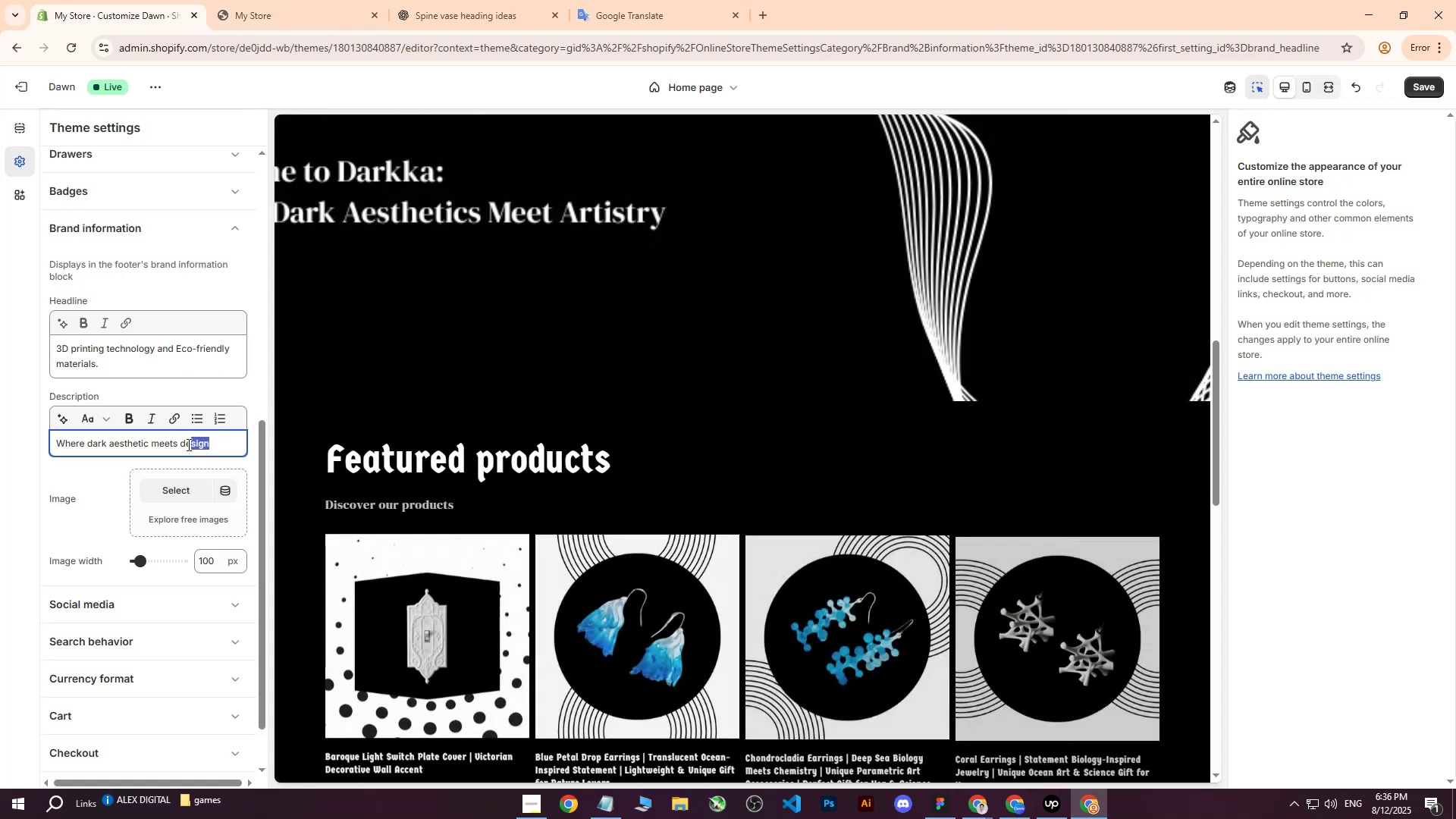 
type(artisty)
 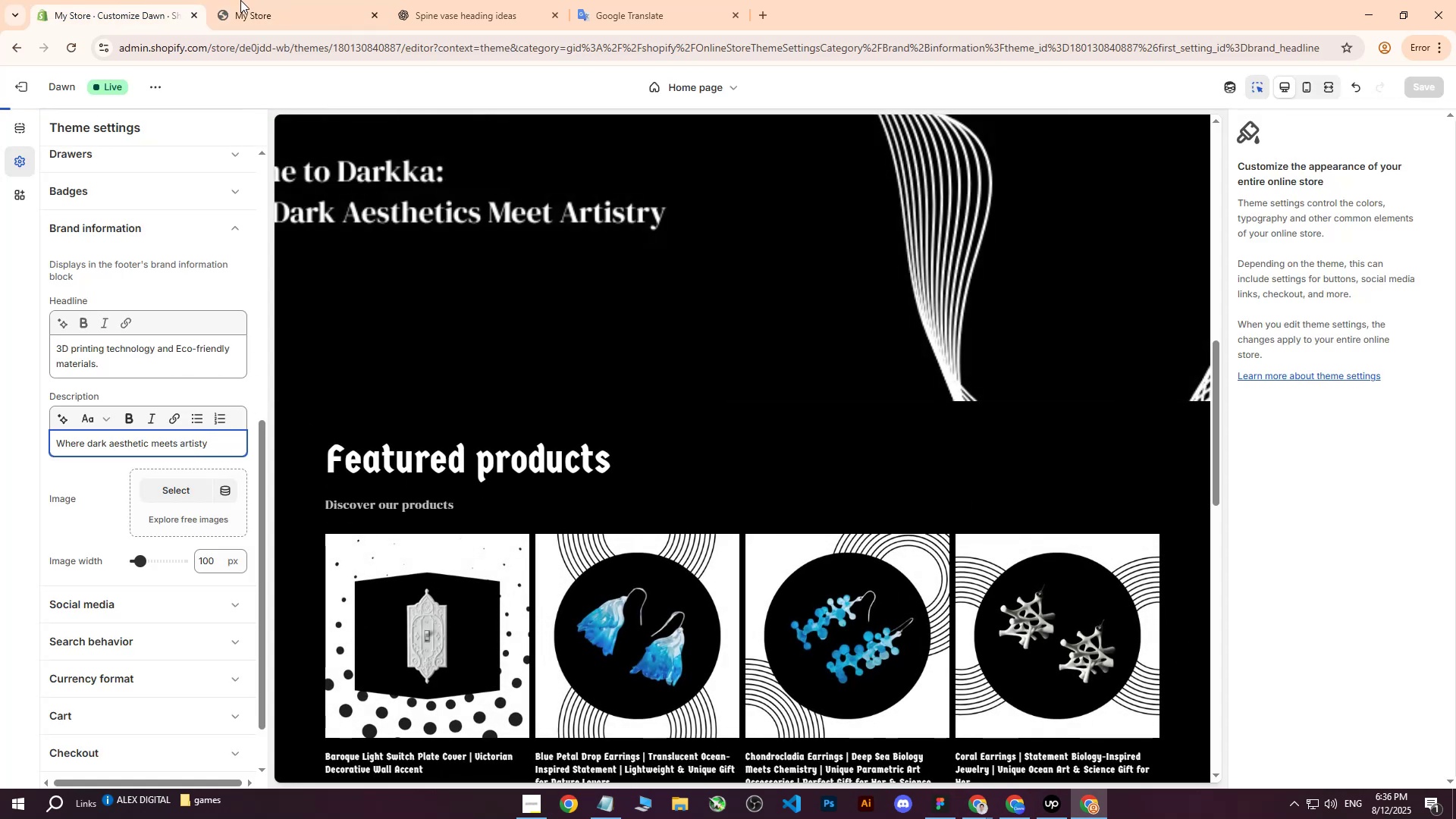 
left_click([238, 0])
 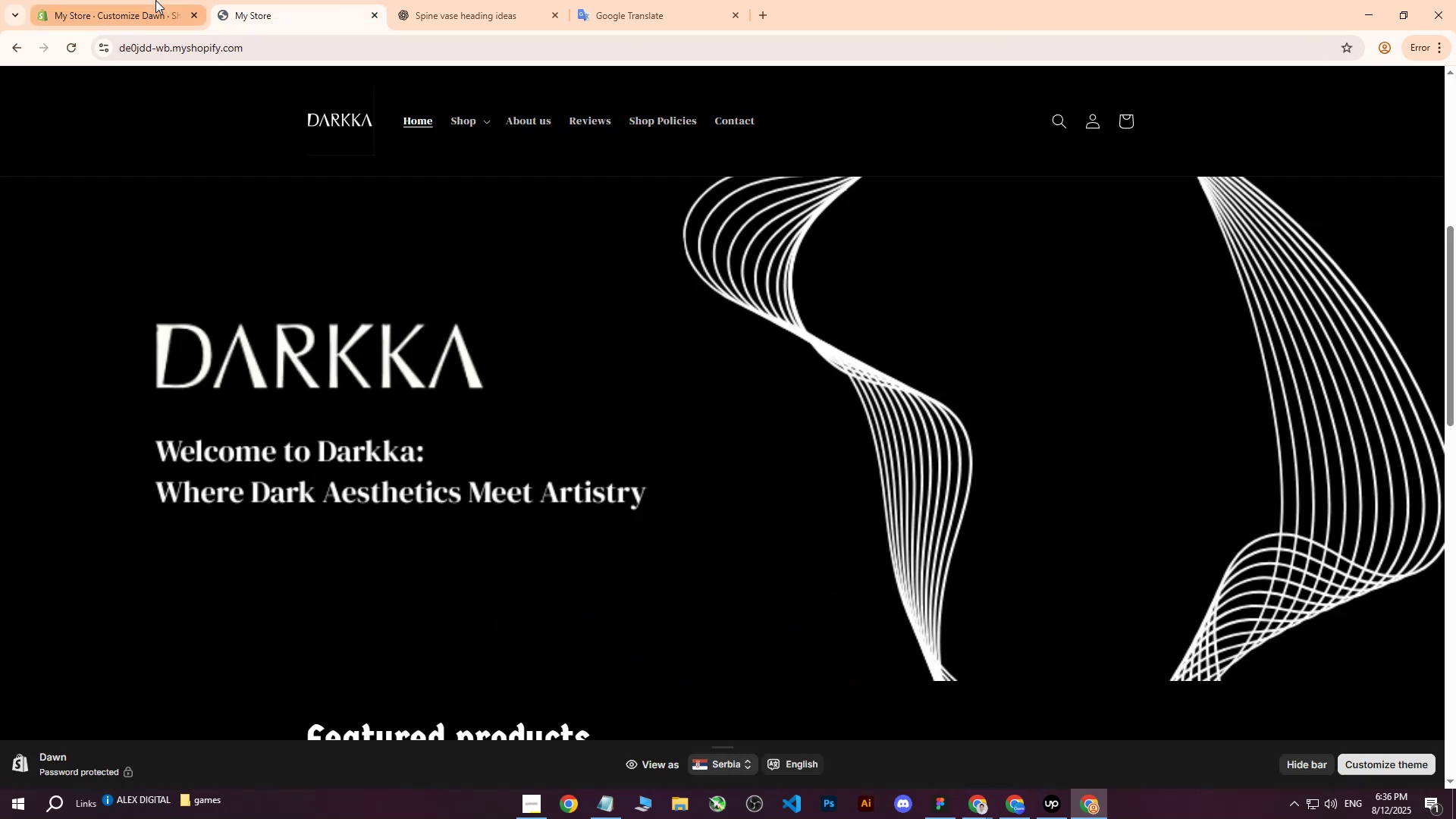 
left_click([155, 0])
 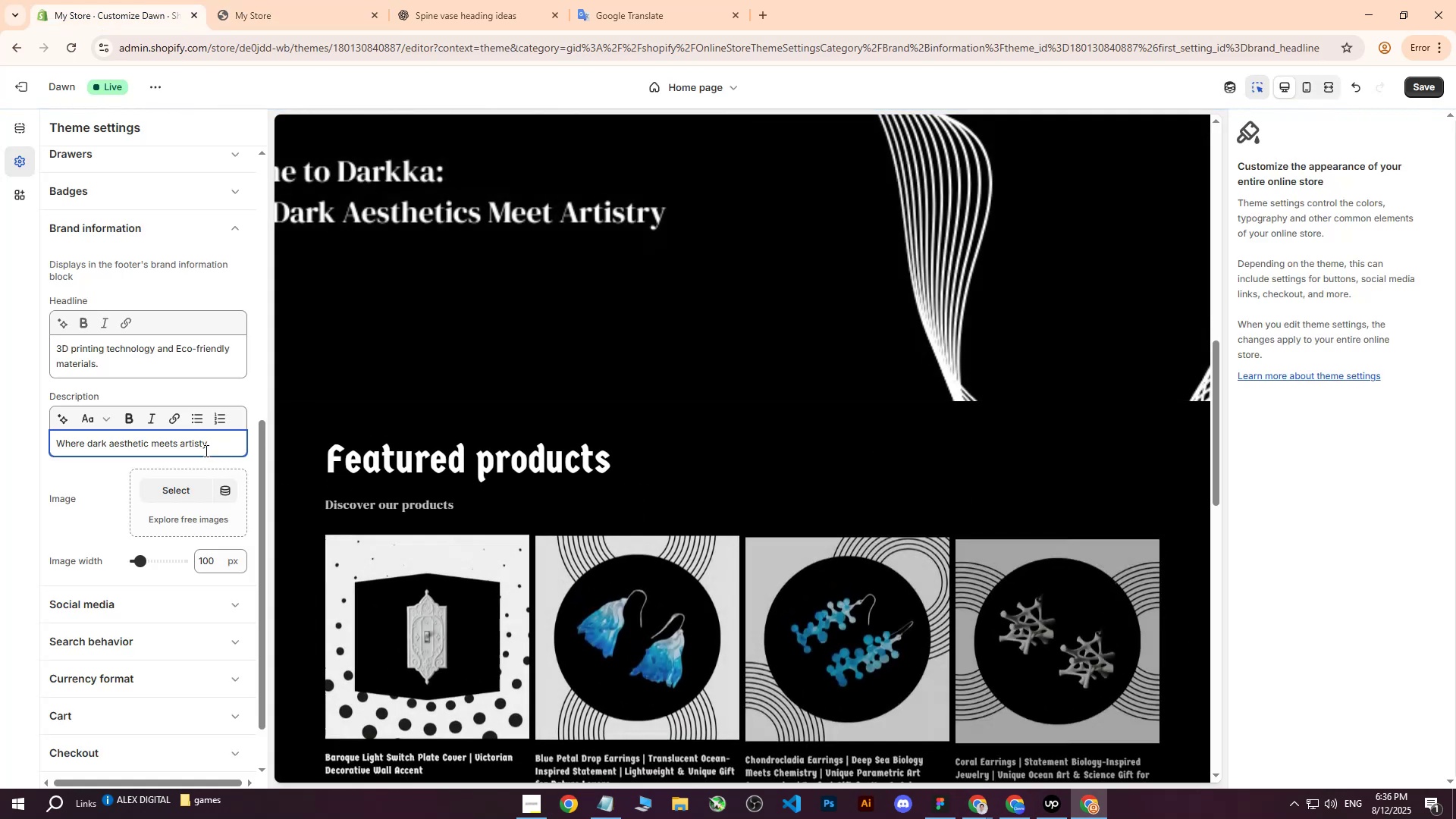 
left_click([201, 445])
 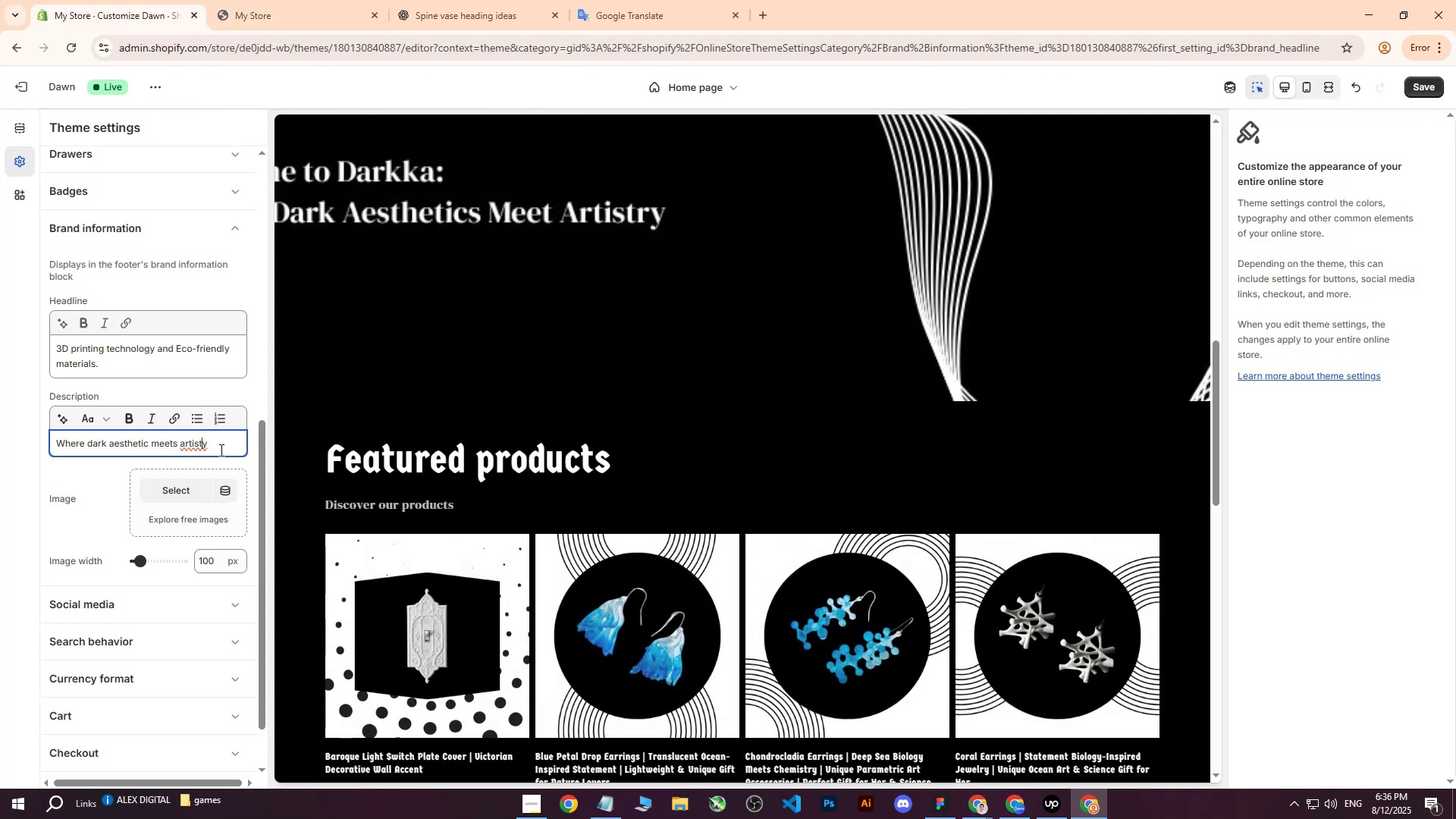 
key(R)
 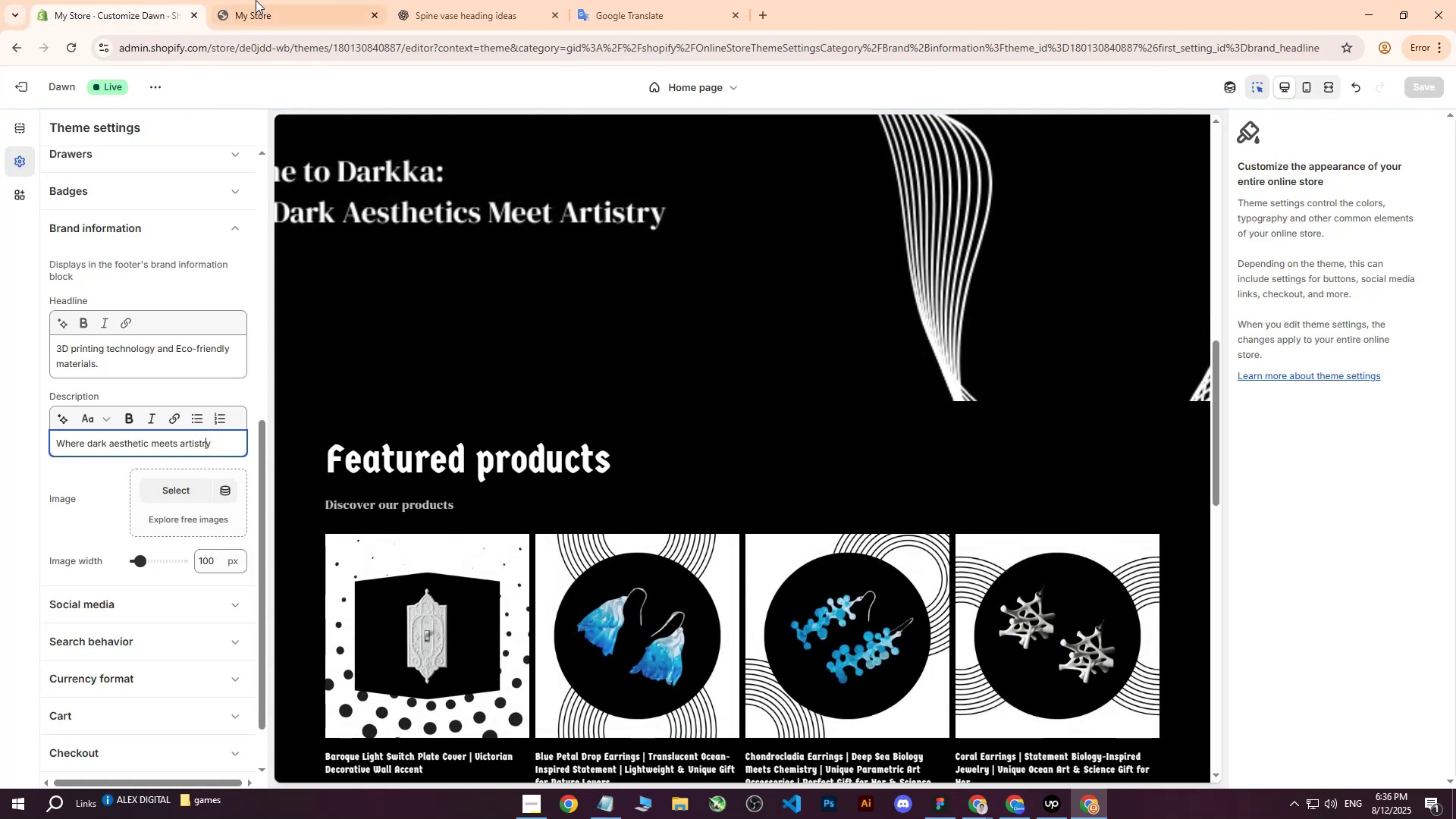 
left_click([254, 0])
 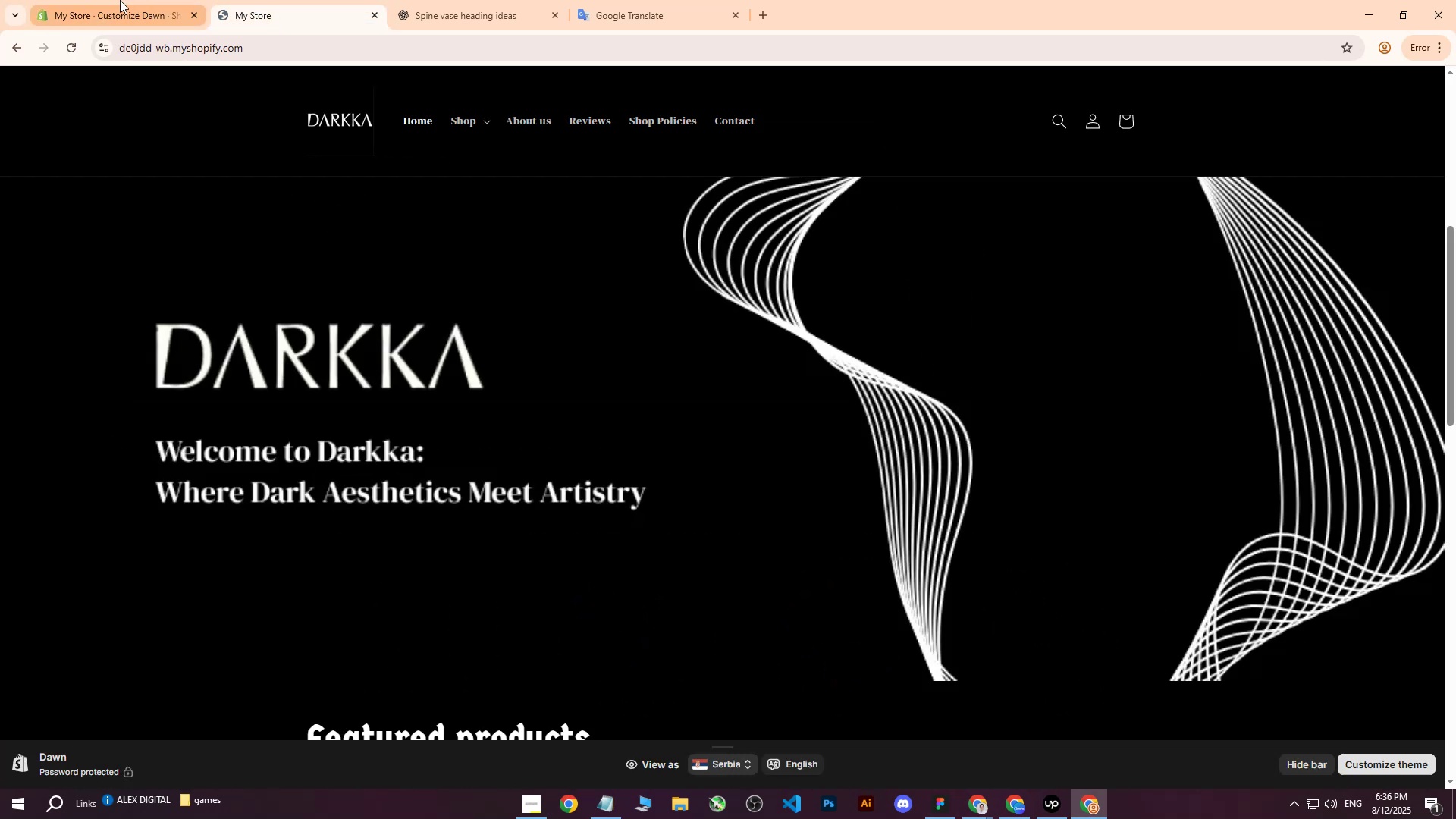 
left_click([125, 0])
 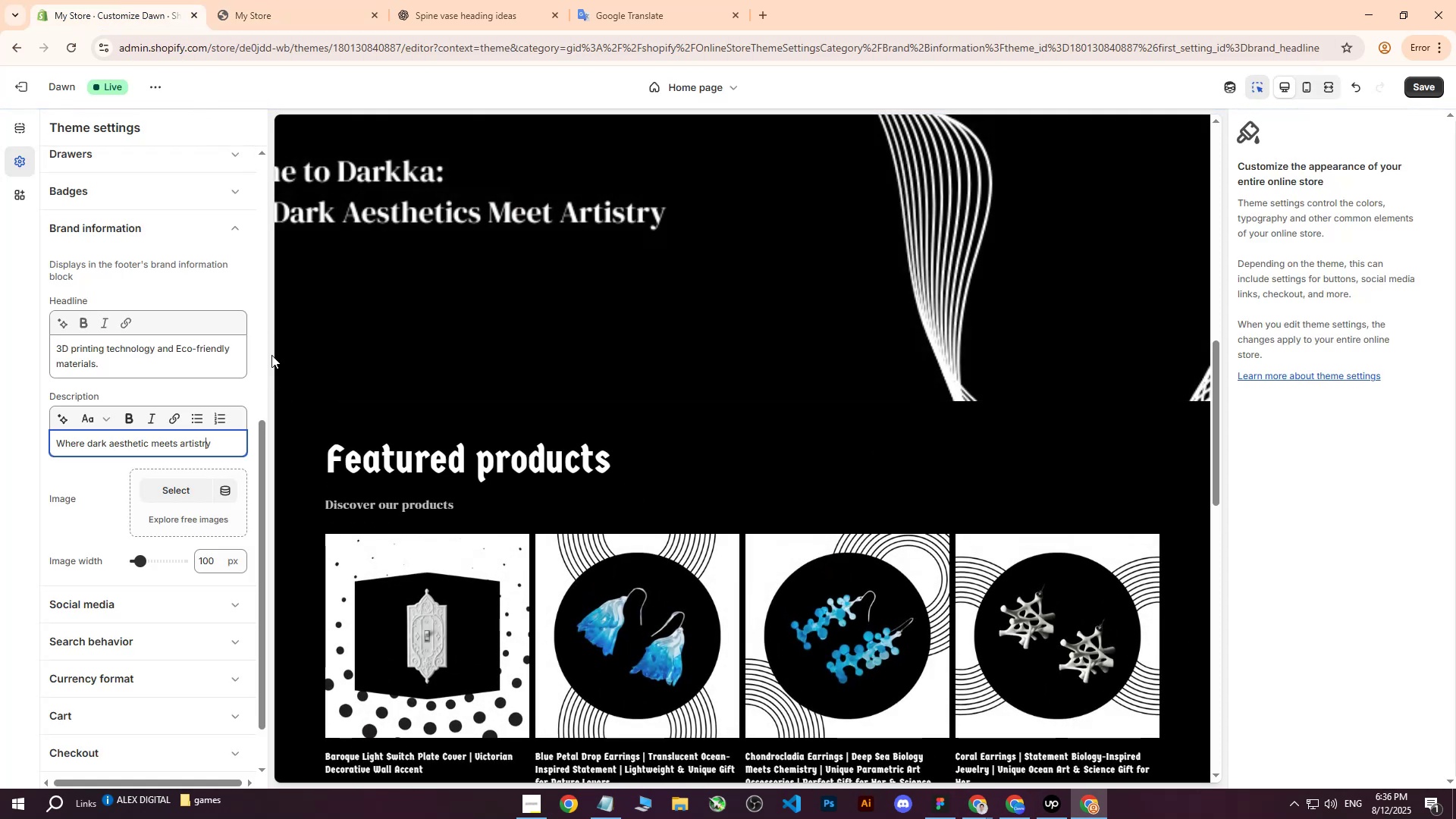 
left_click([207, 444])
 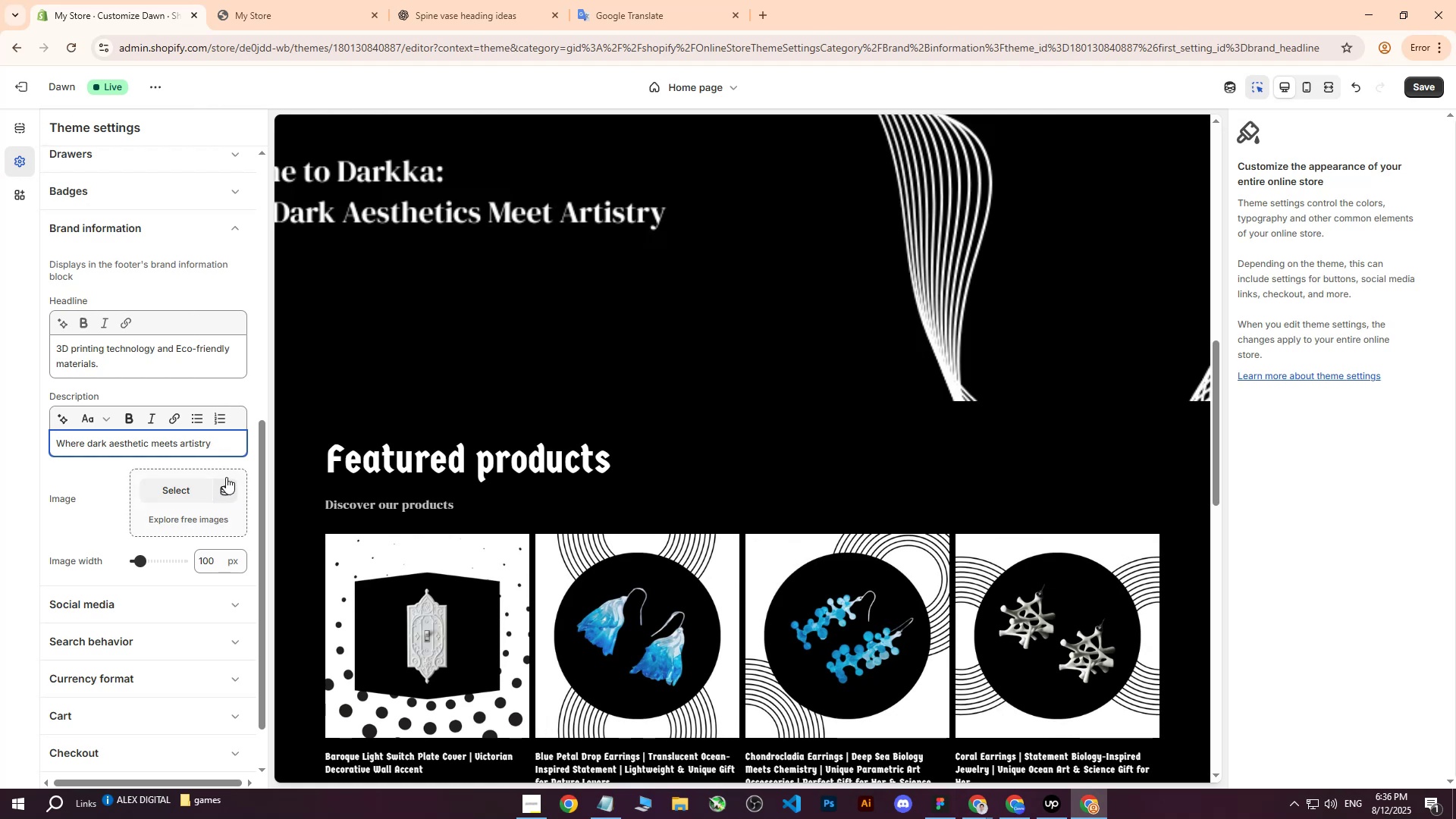 
scroll: coordinate [823, 353], scroll_direction: down, amount: 15.0
 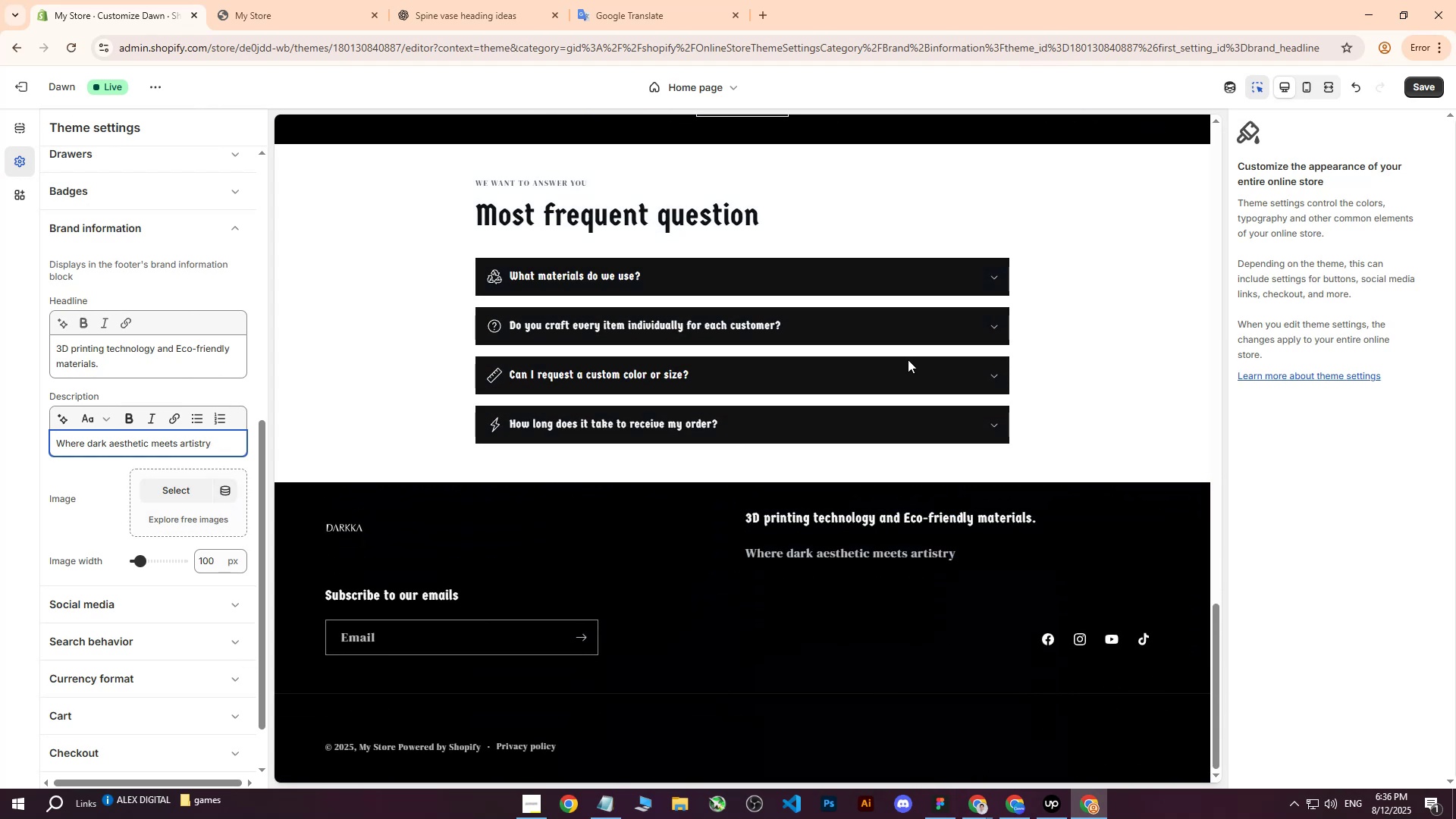 
wait(5.52)
 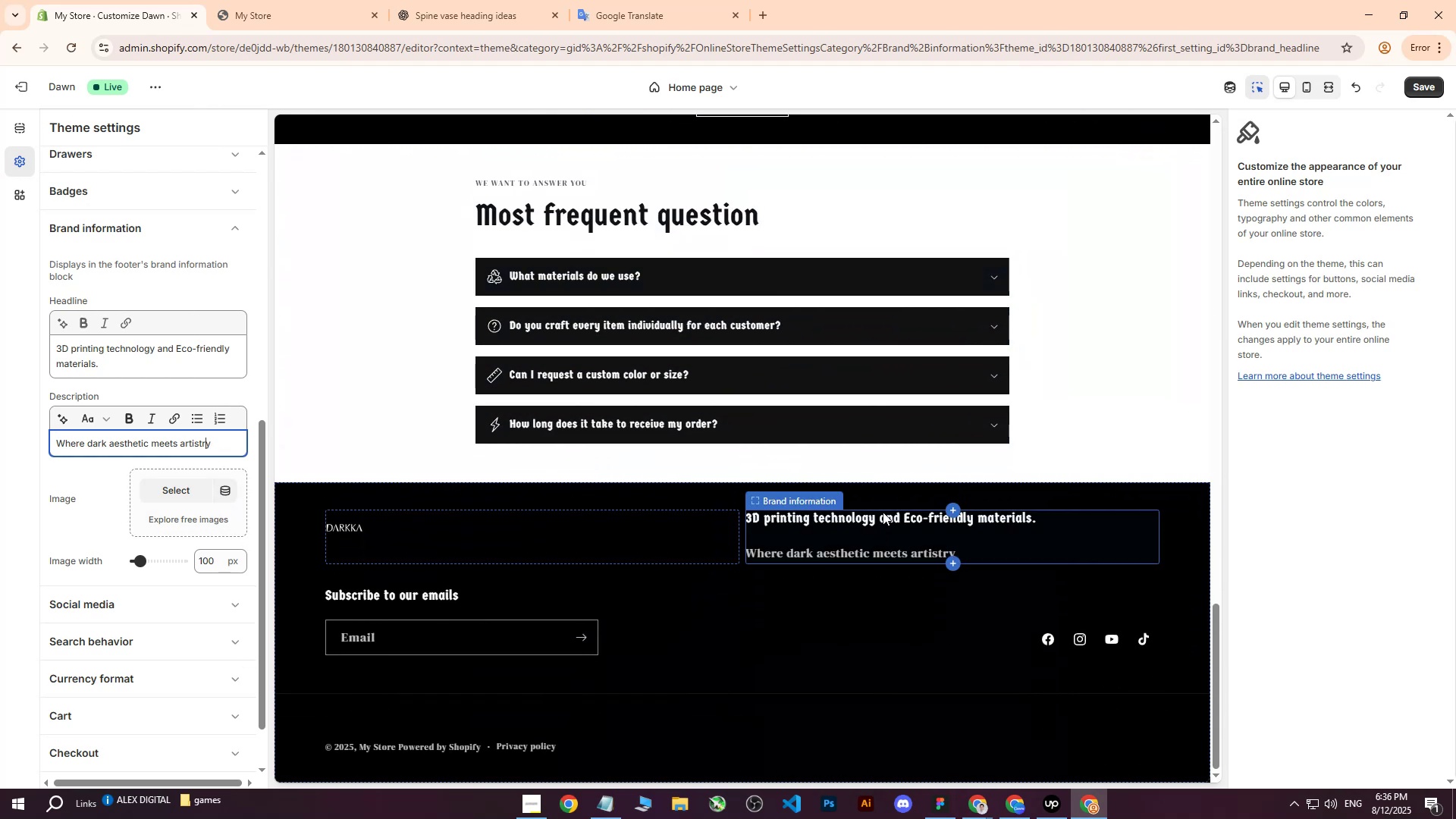 
scroll: coordinate [146, 500], scroll_direction: down, amount: 1.0
 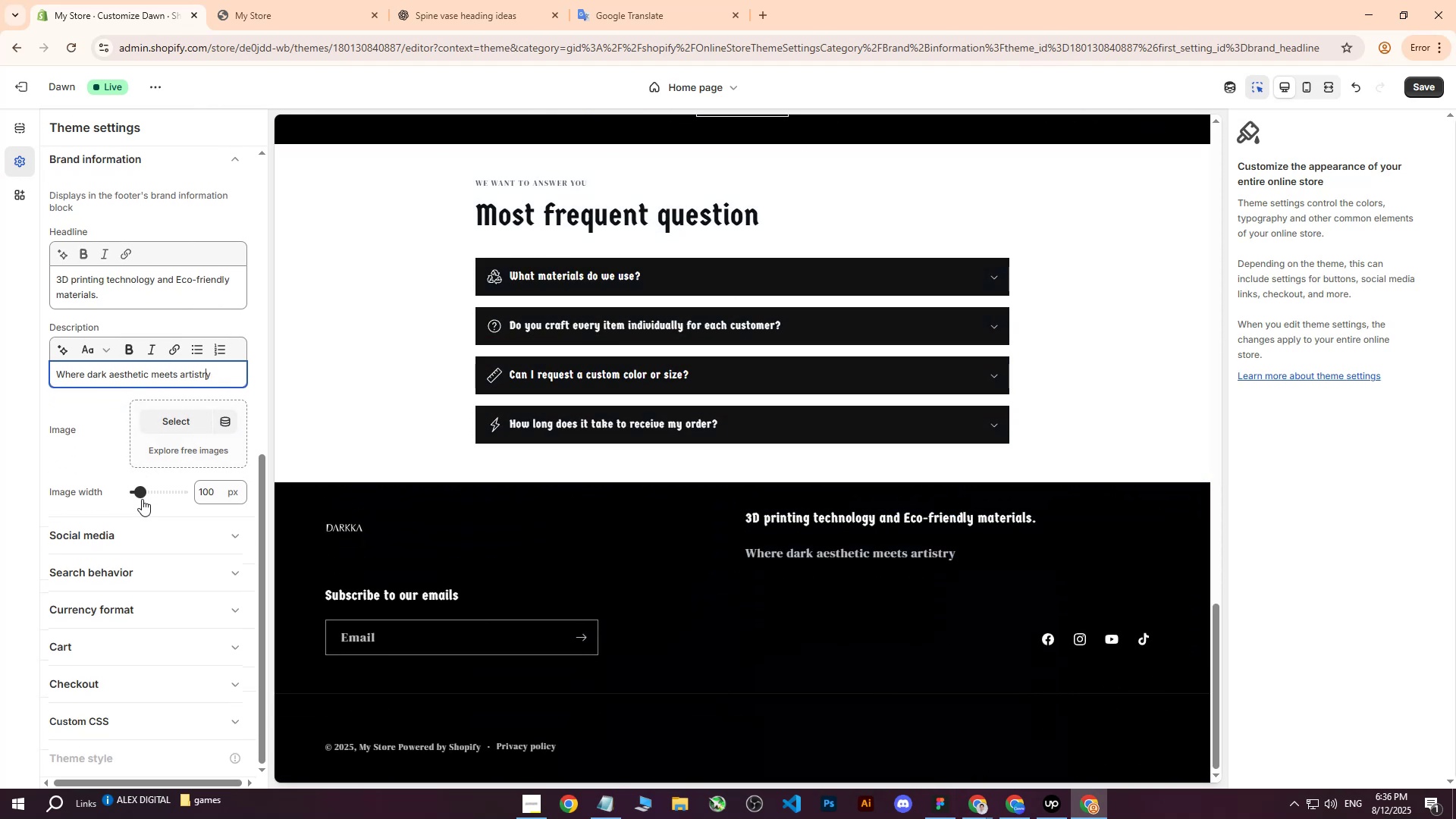 
left_click([142, 494])
 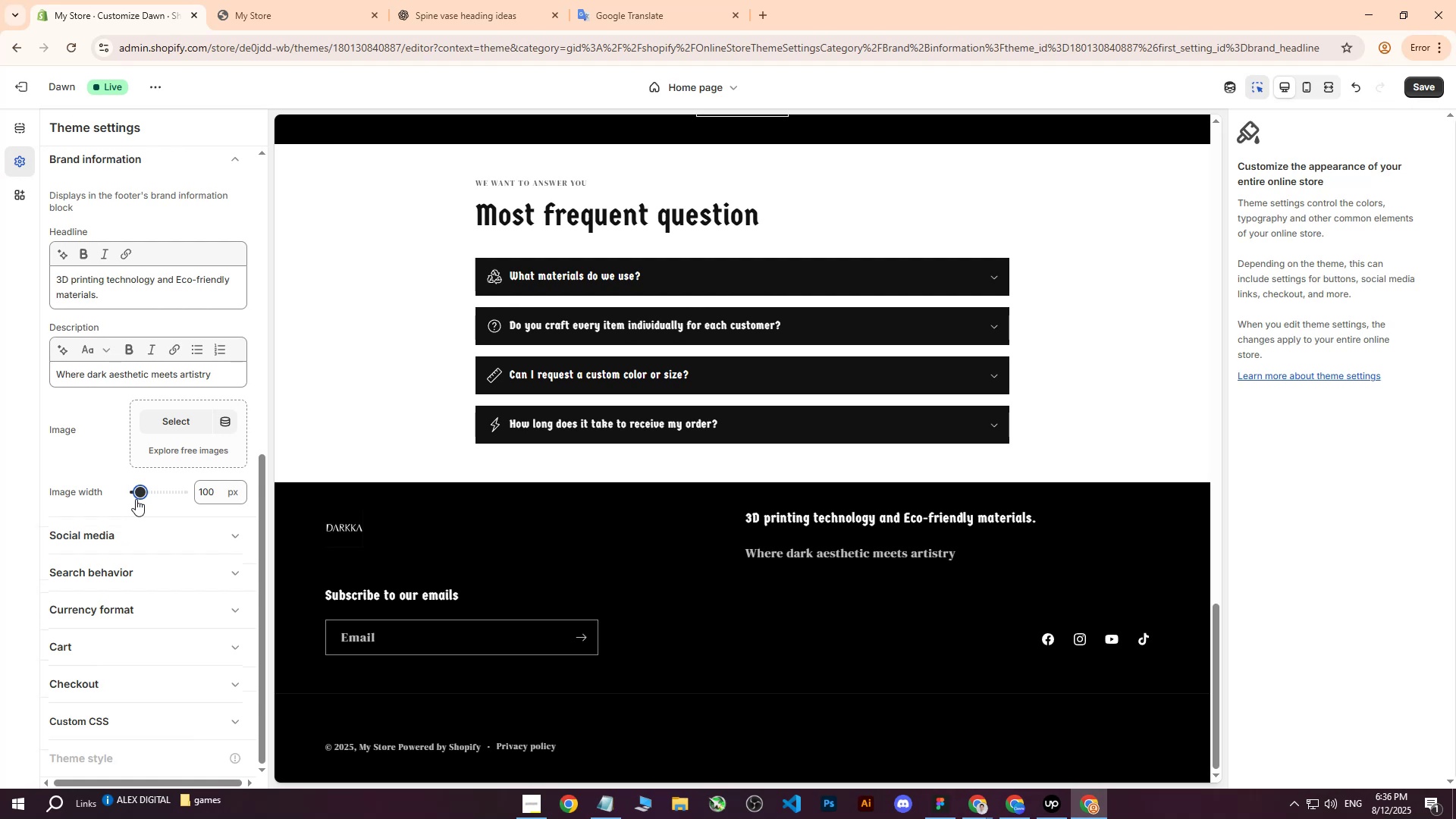 
scroll: coordinate [114, 410], scroll_direction: up, amount: 1.0
 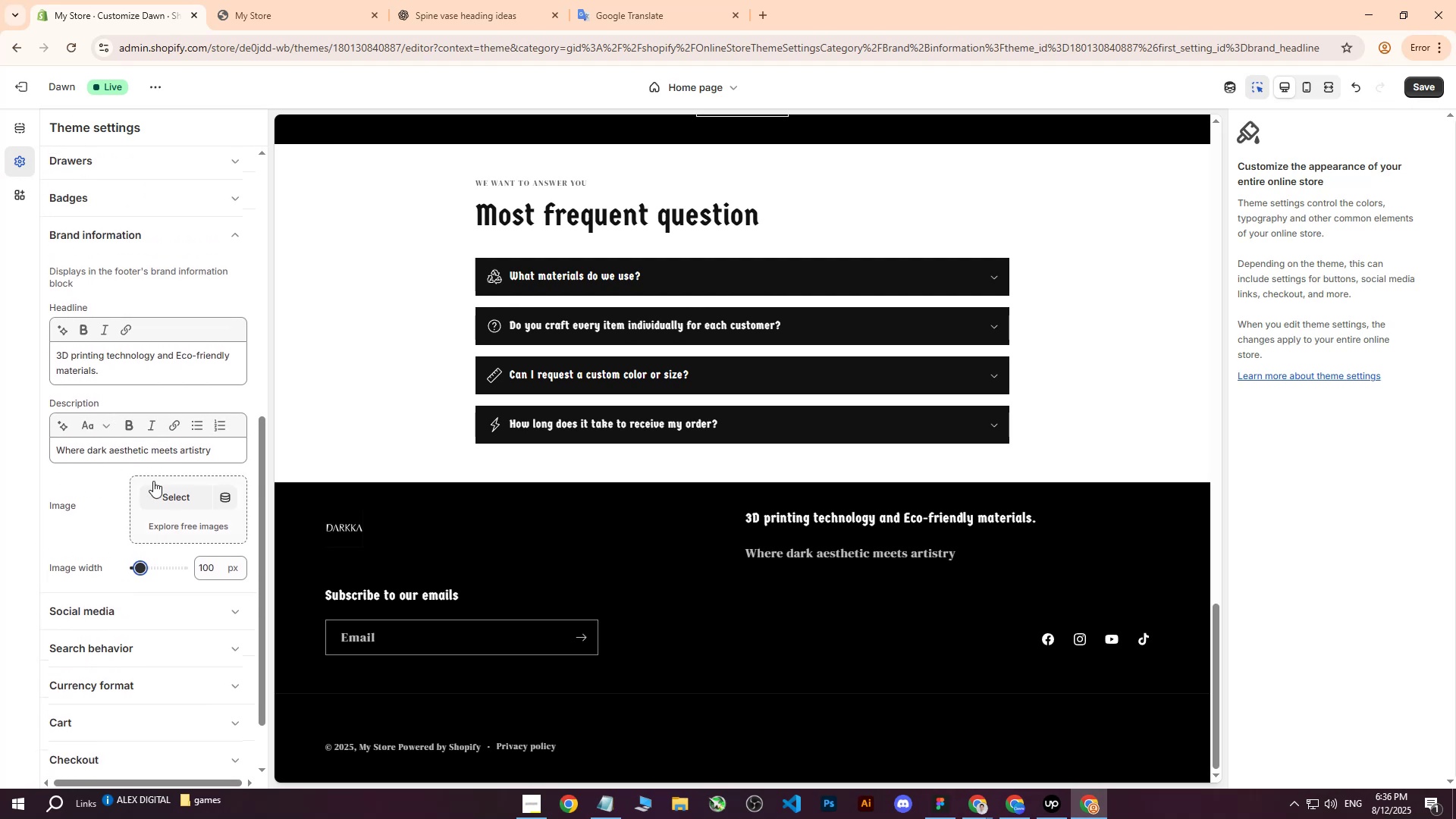 
left_click([155, 491])
 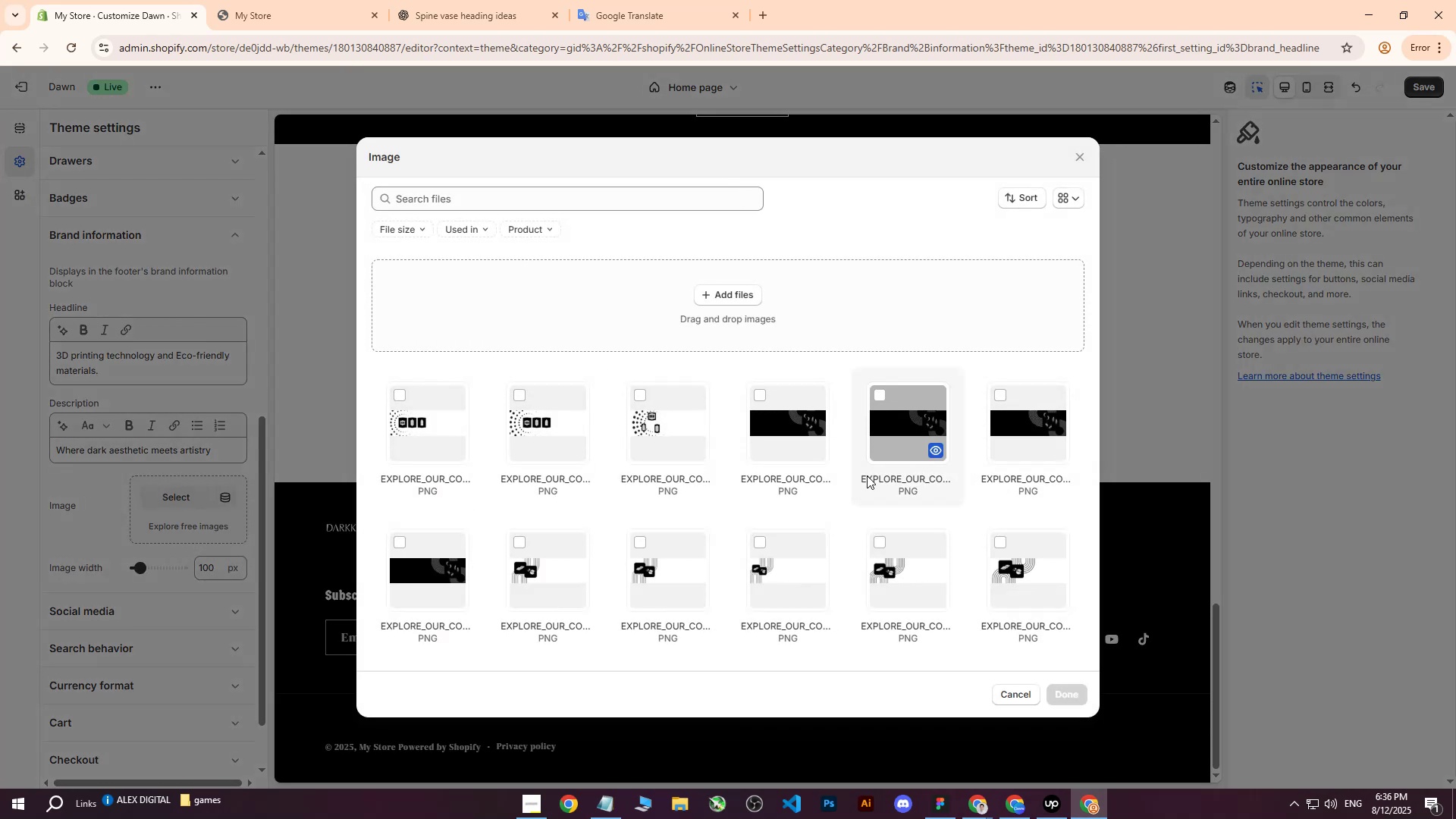 
scroll: coordinate [853, 470], scroll_direction: down, amount: 41.0
 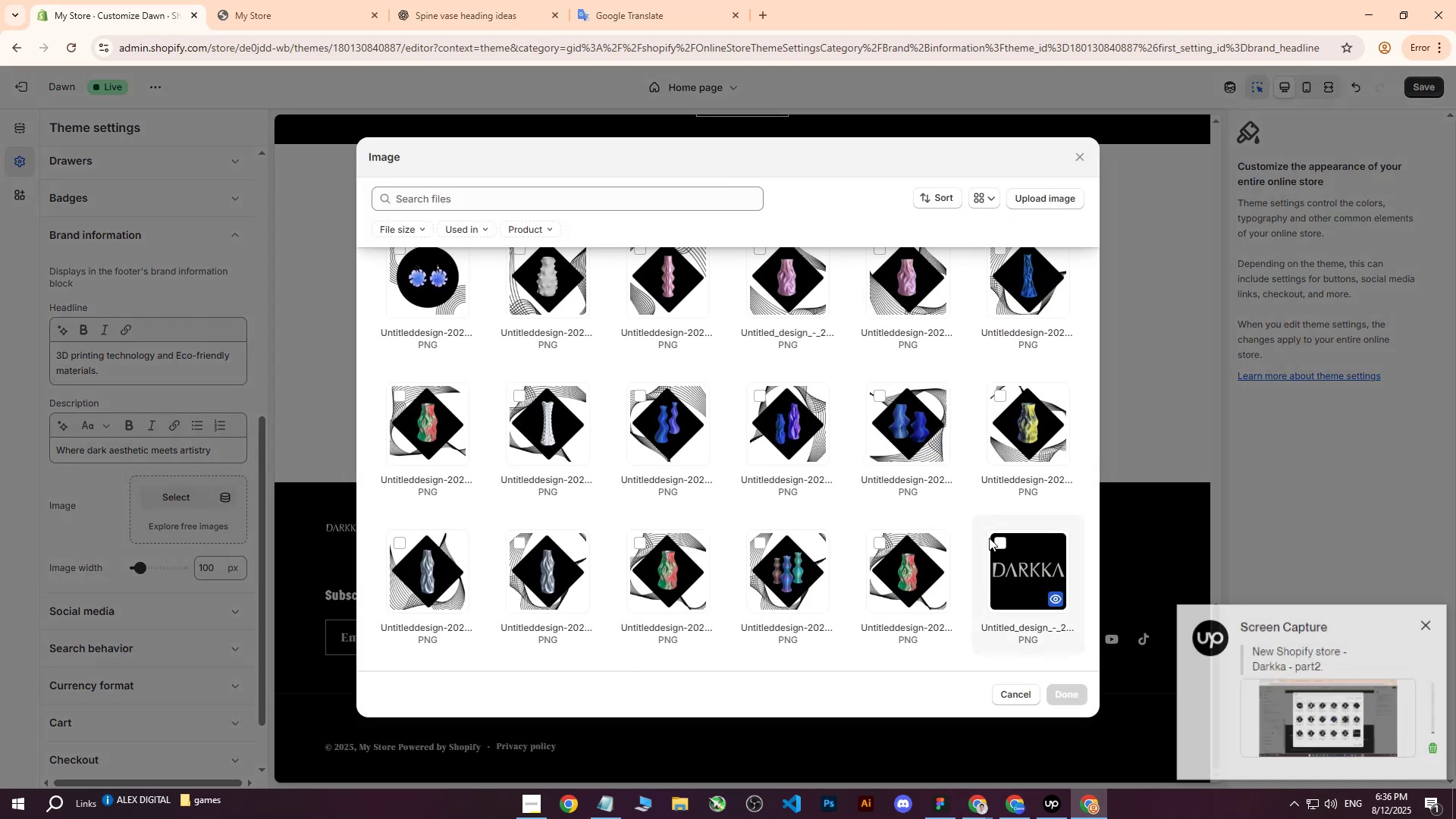 
left_click([999, 539])
 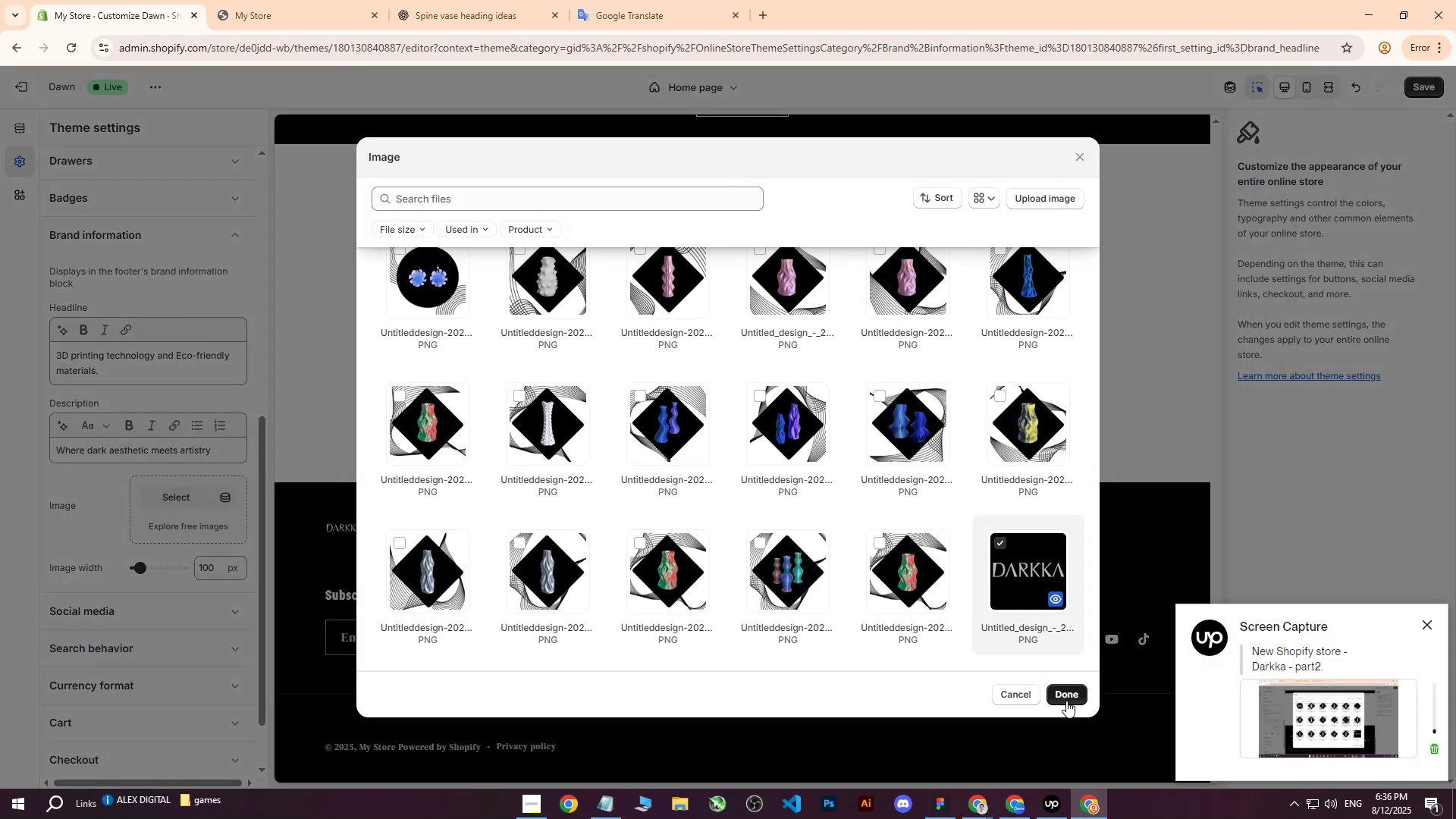 
left_click([1066, 698])
 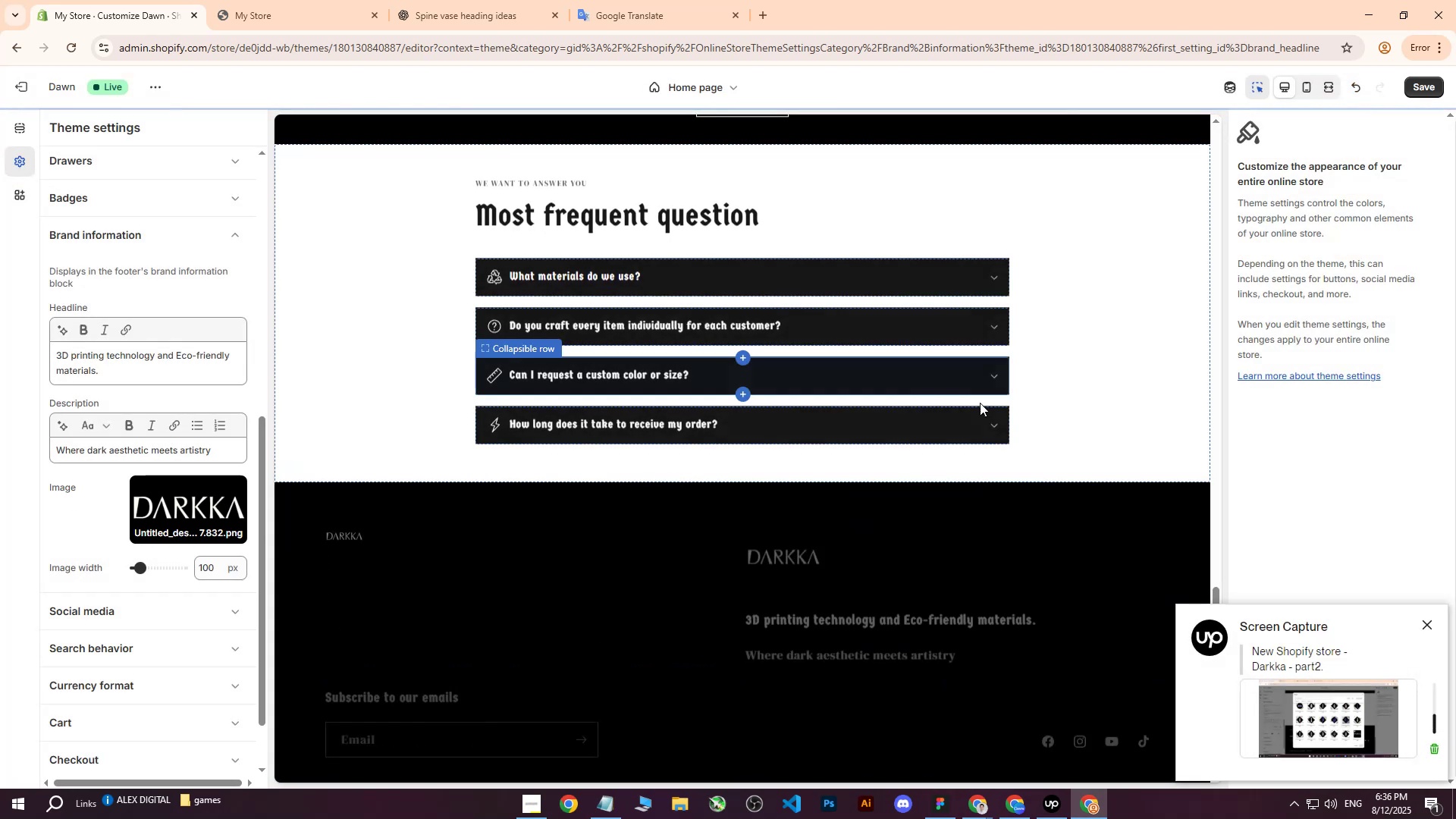 
scroll: coordinate [981, 410], scroll_direction: down, amount: 3.0
 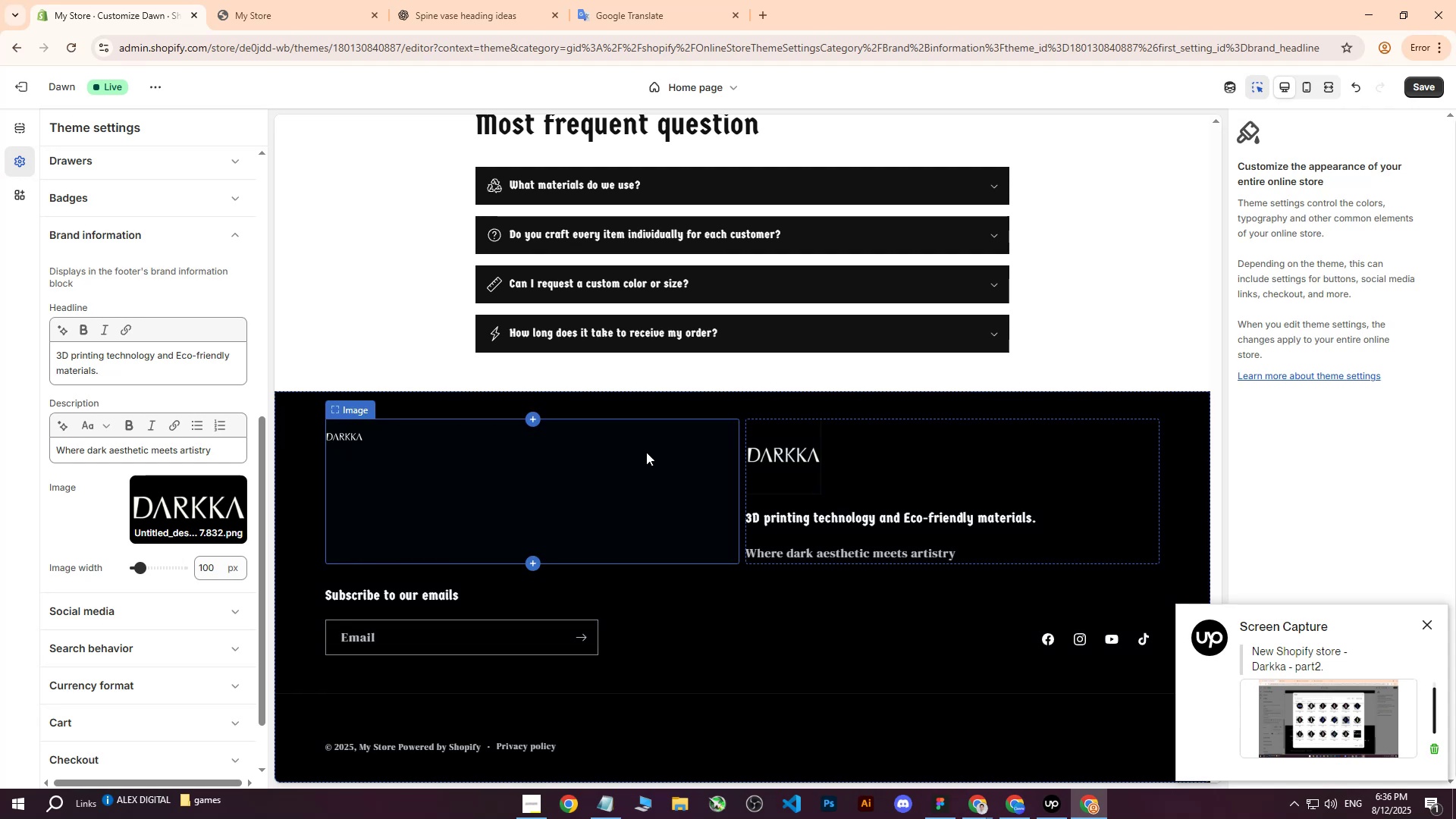 
left_click([397, 450])
 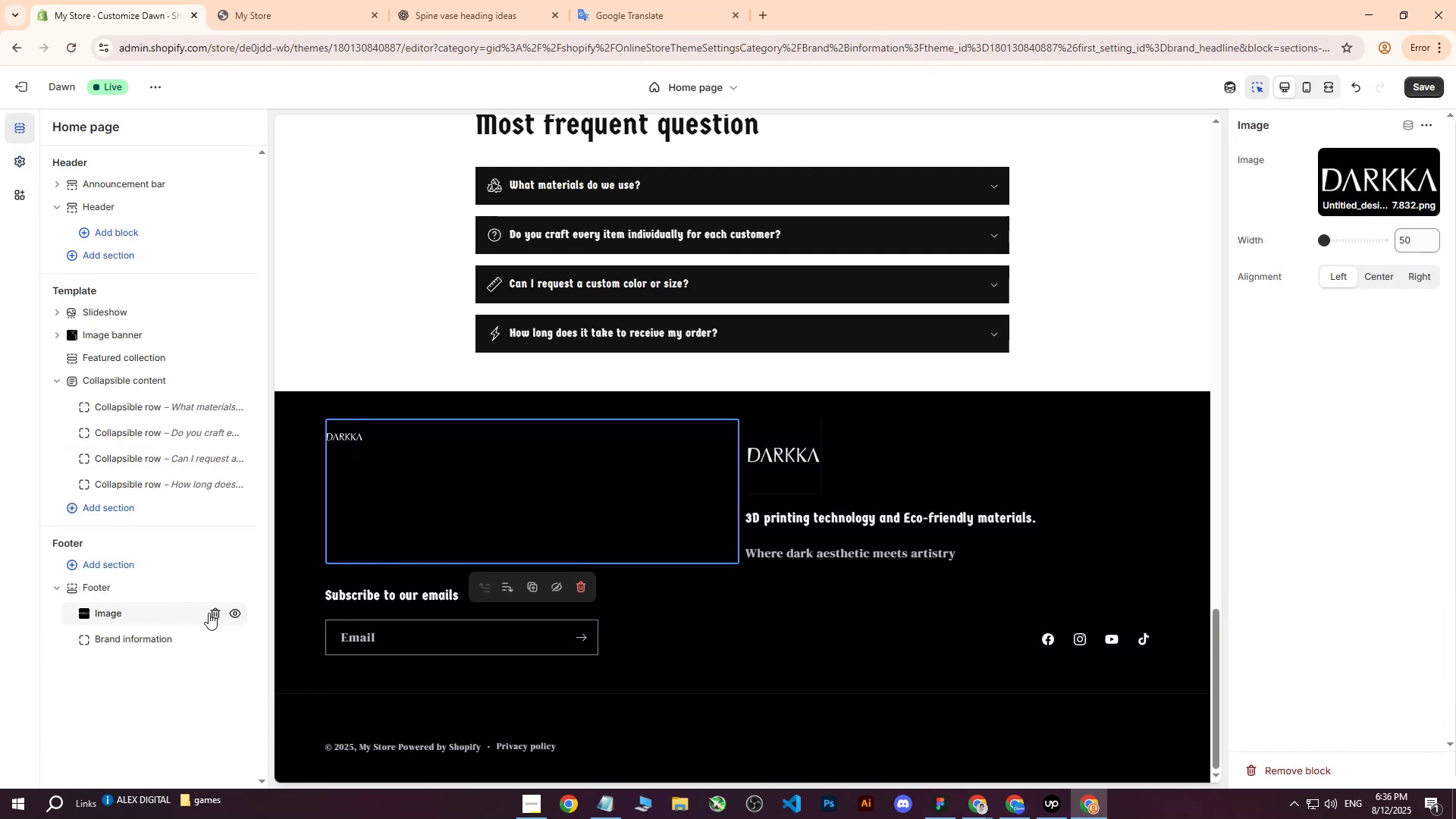 
left_click([215, 614])
 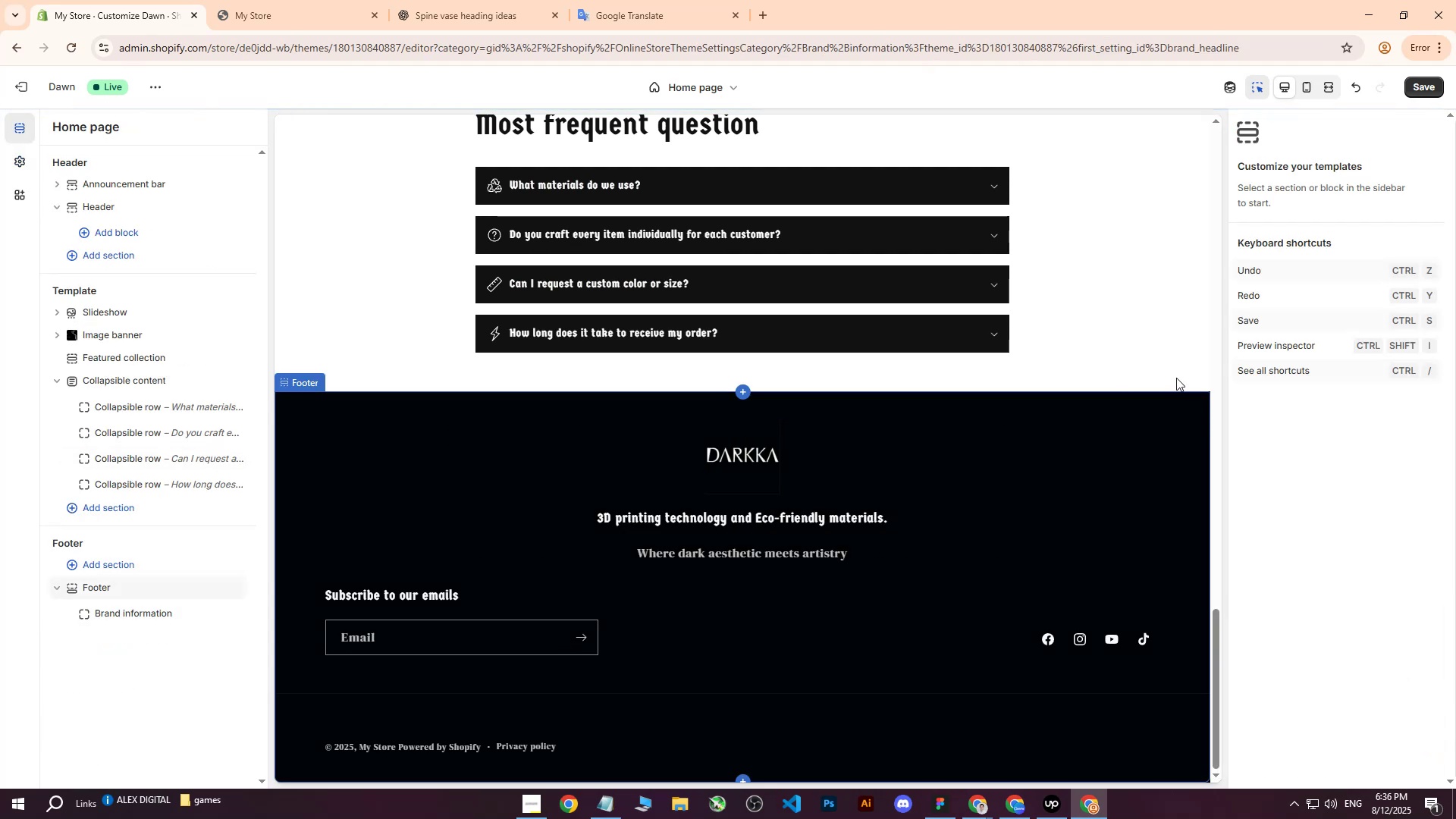 
scroll: coordinate [885, 499], scroll_direction: down, amount: 5.0
 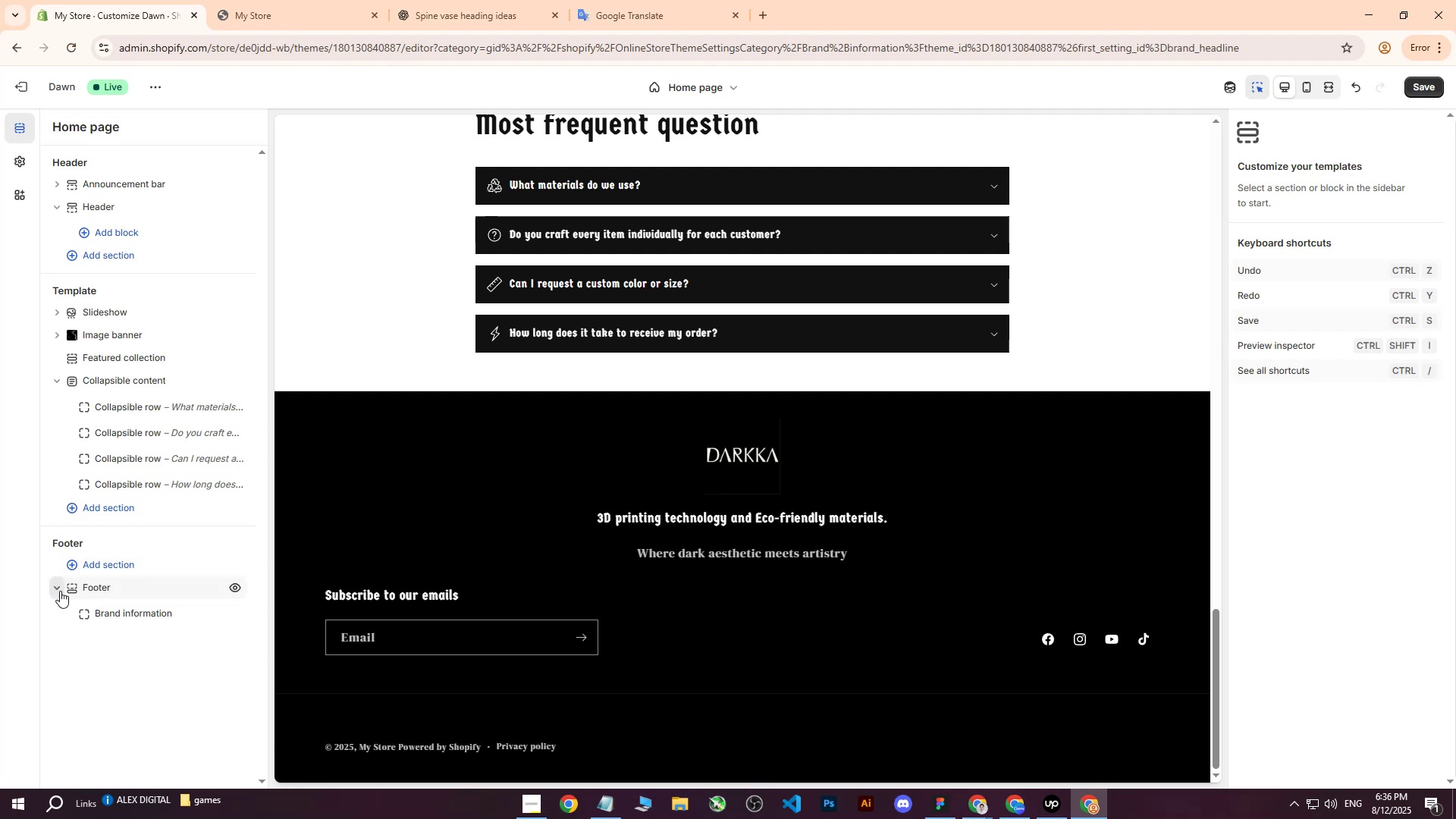 
left_click([75, 570])
 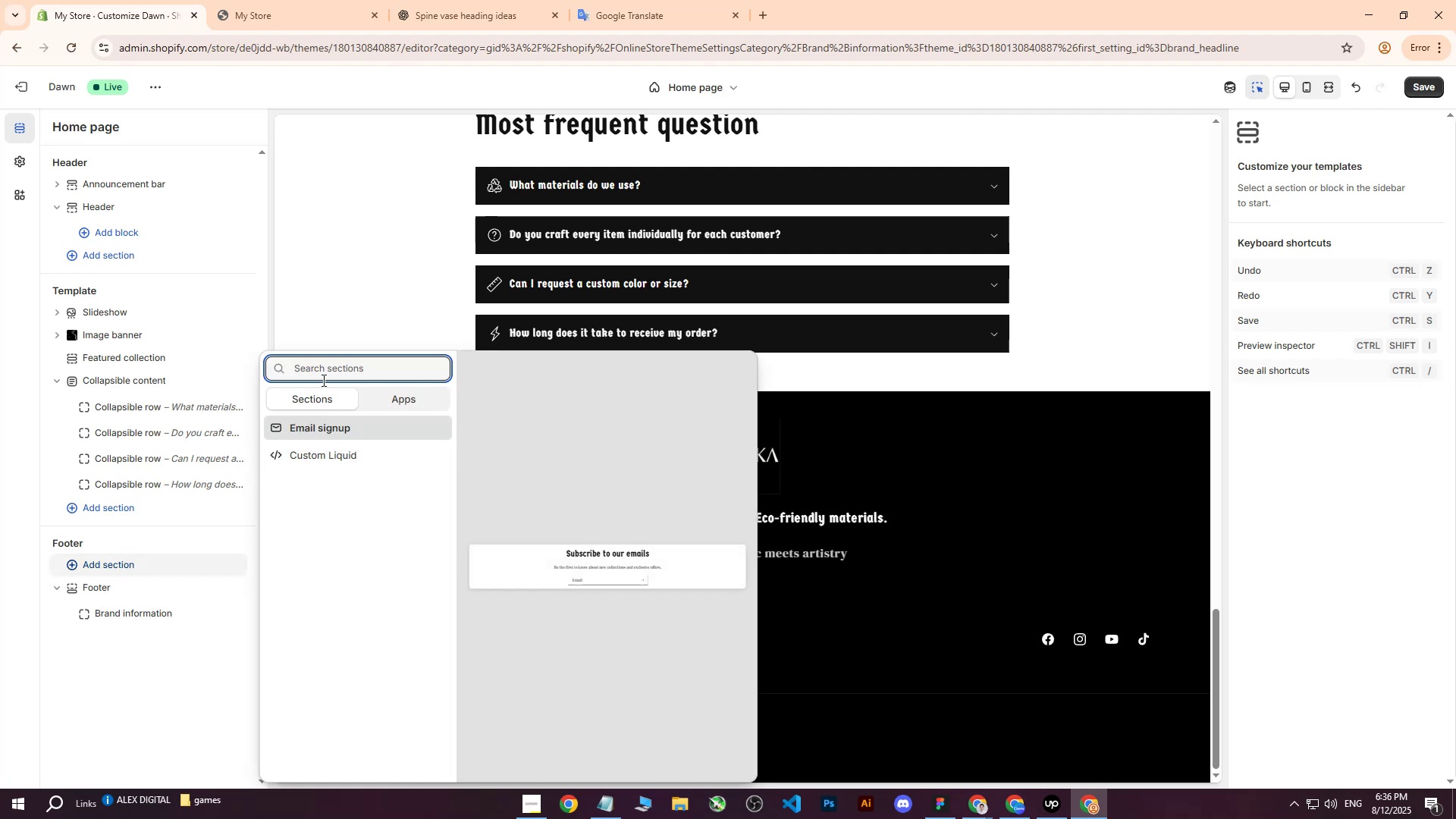 
double_click([318, 396])
 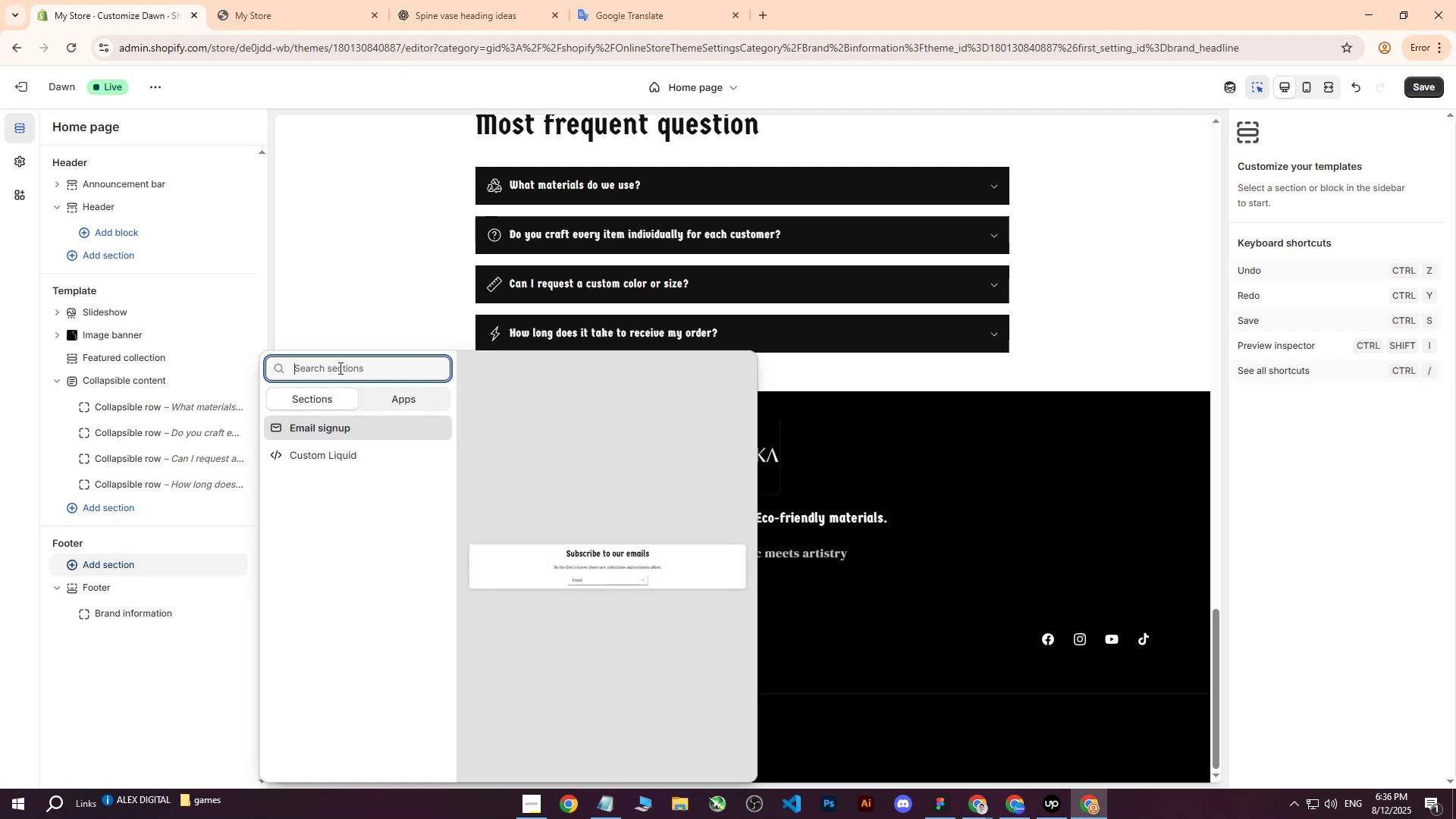 
triple_click([339, 368])
 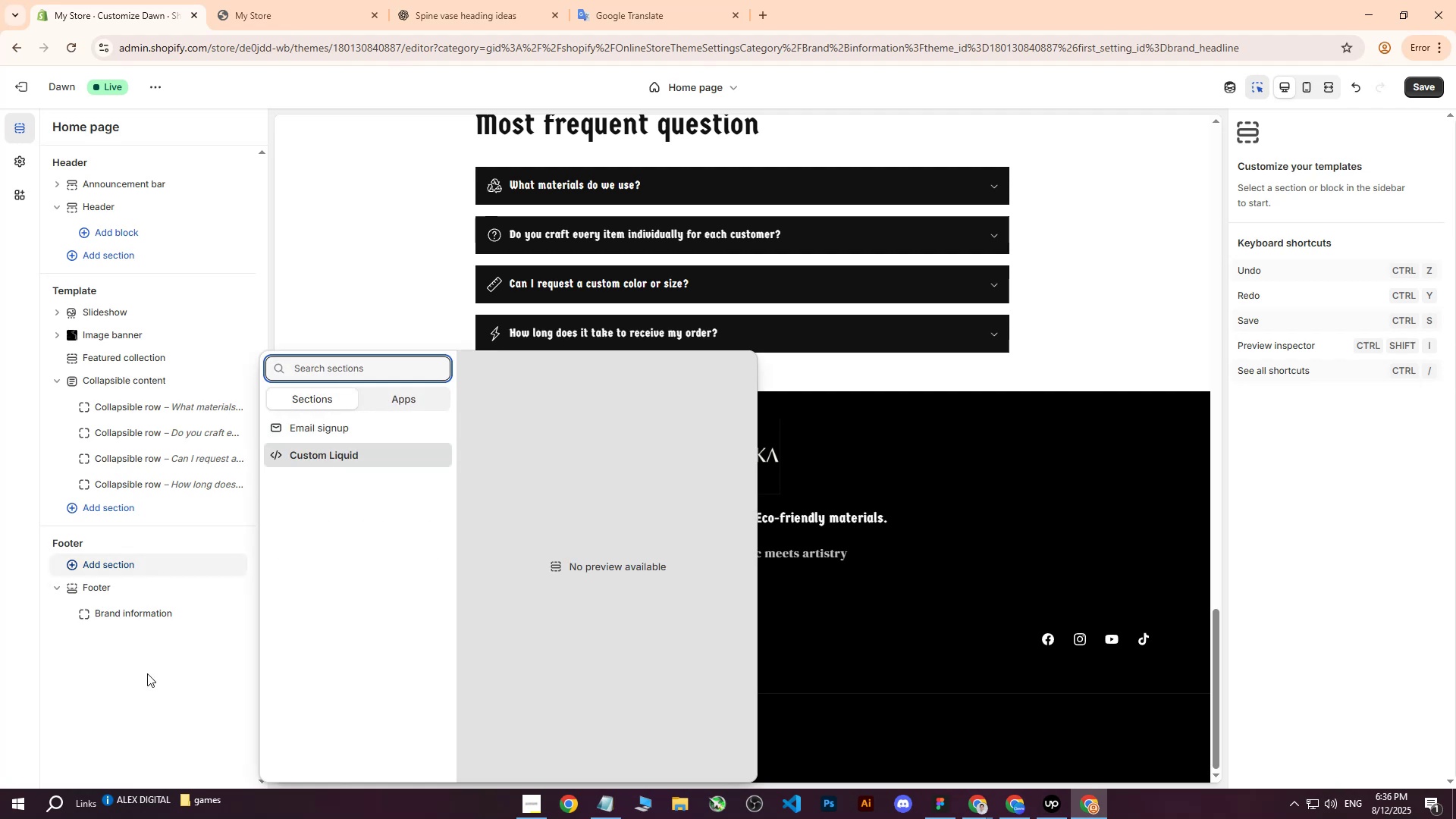 
left_click([143, 676])
 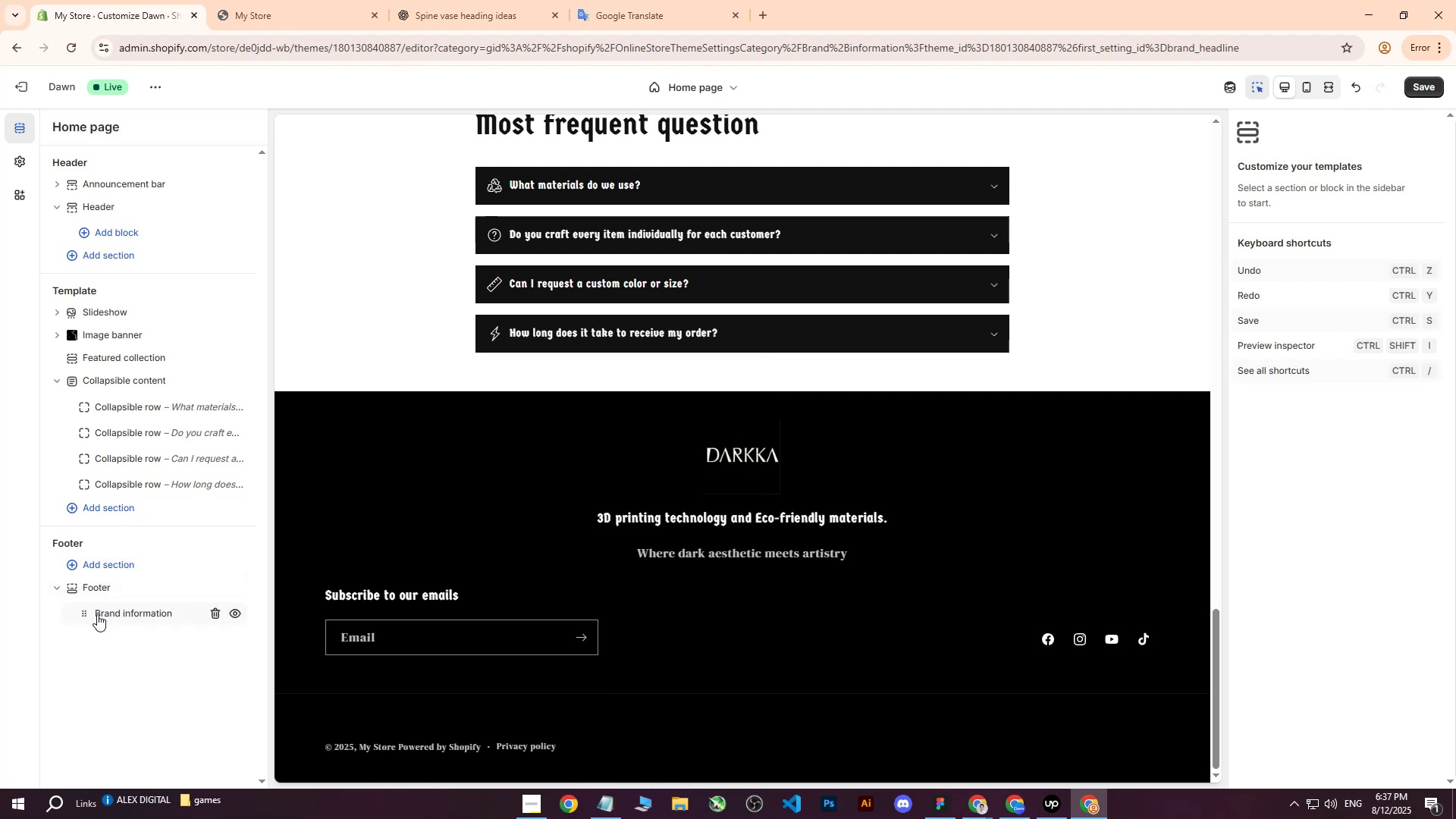 
left_click([108, 635])
 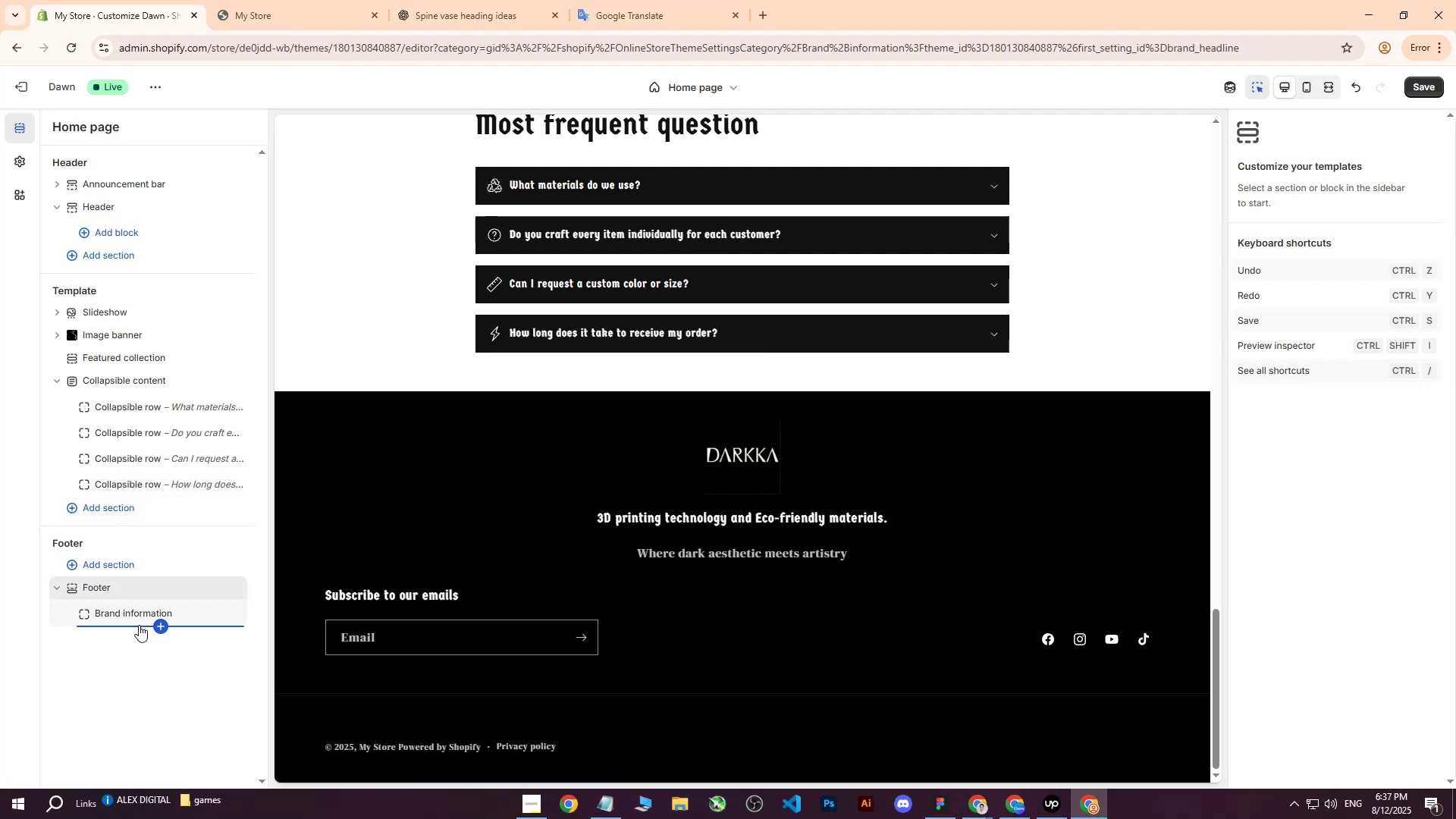 
left_click([157, 626])
 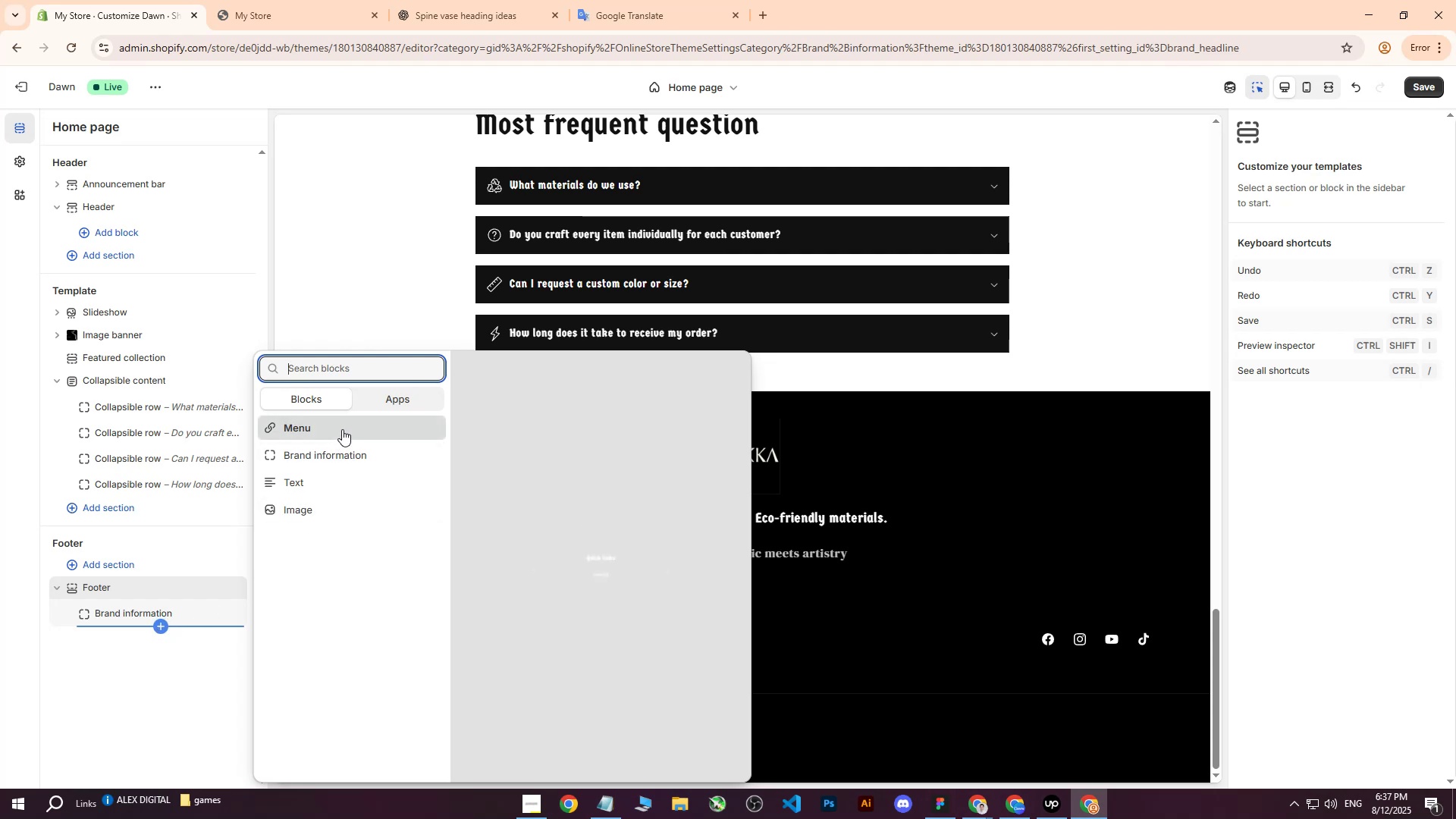 
left_click([342, 429])
 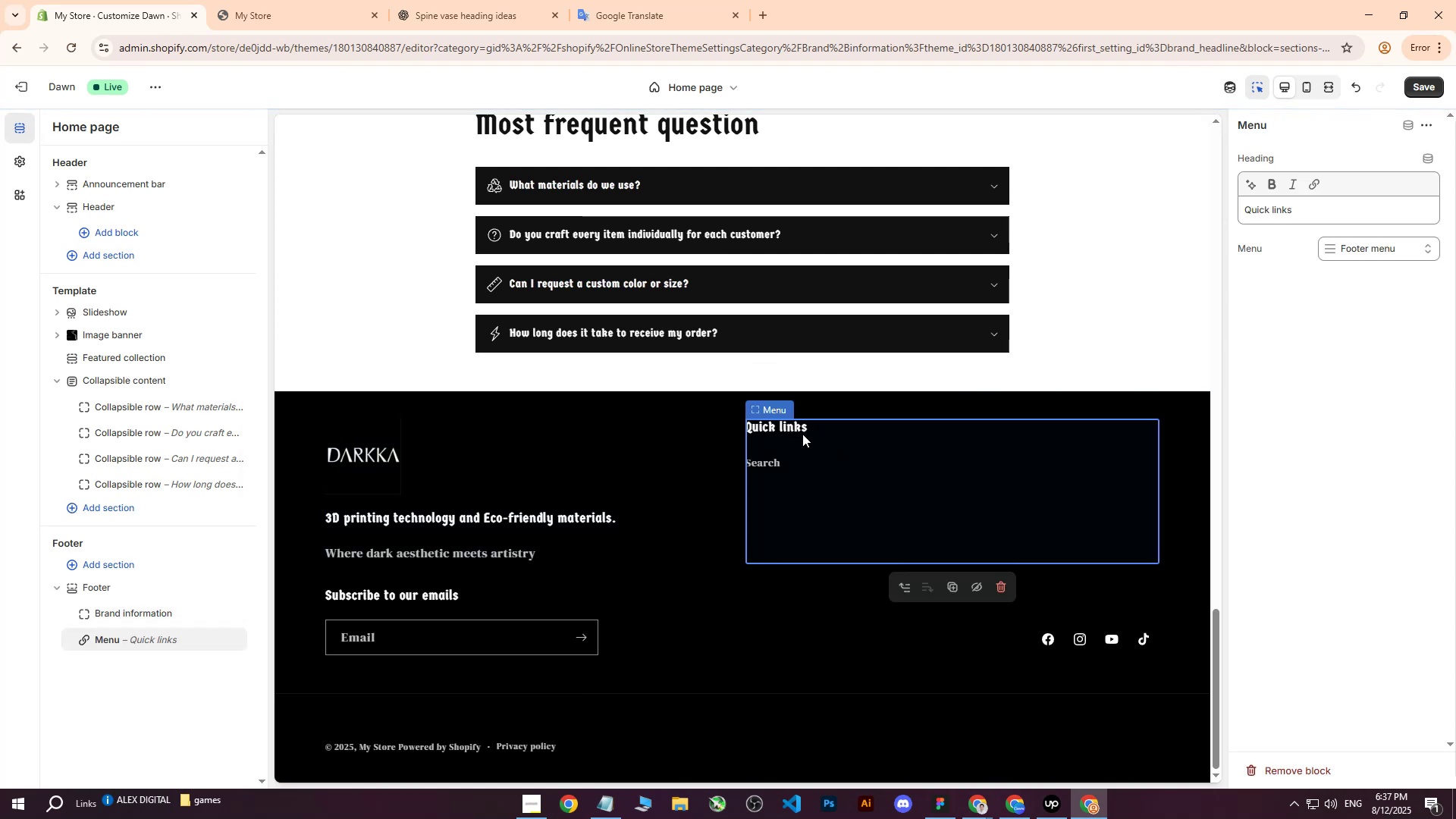 
left_click([1305, 212])
 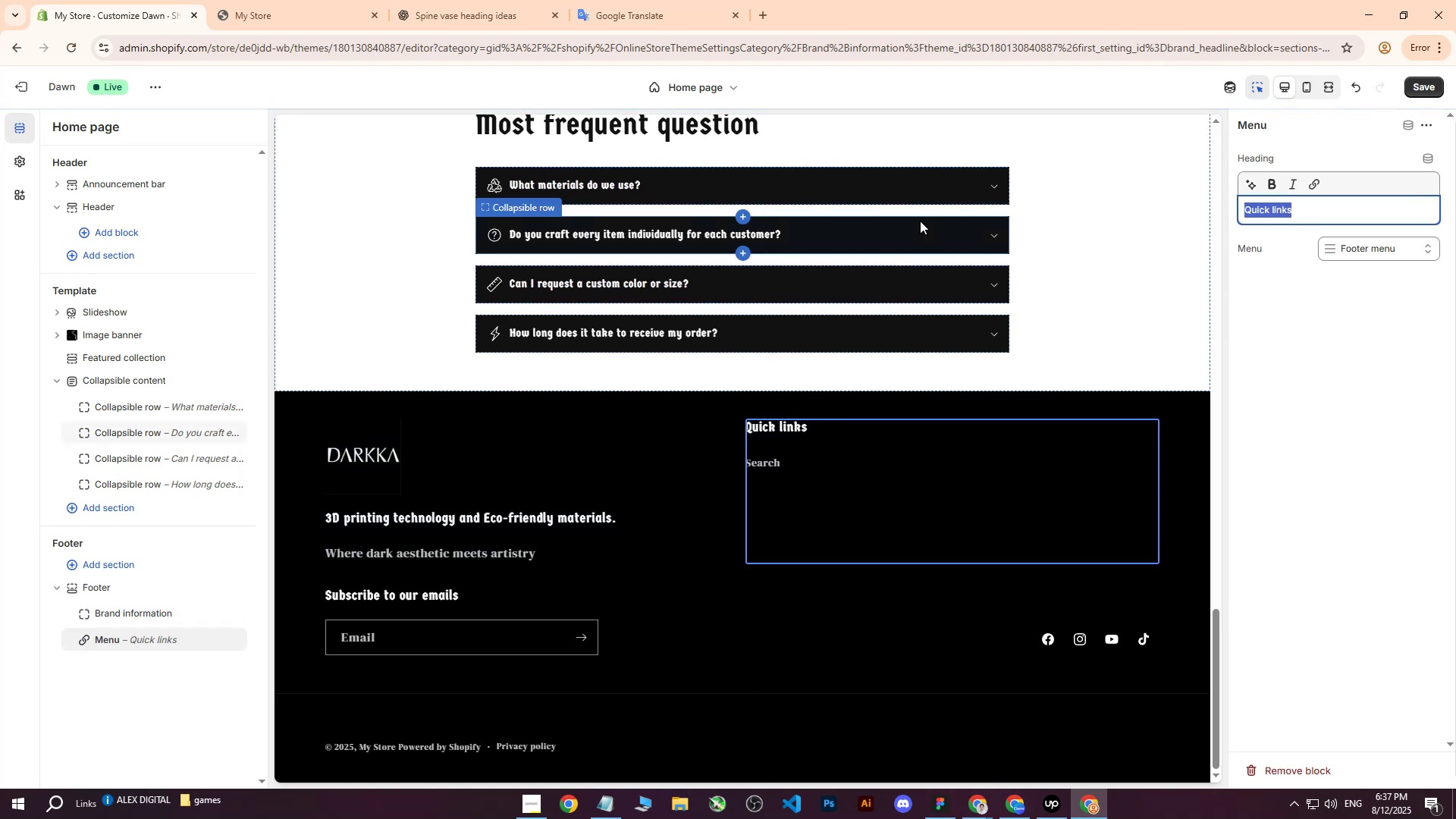 
key(Backspace)
 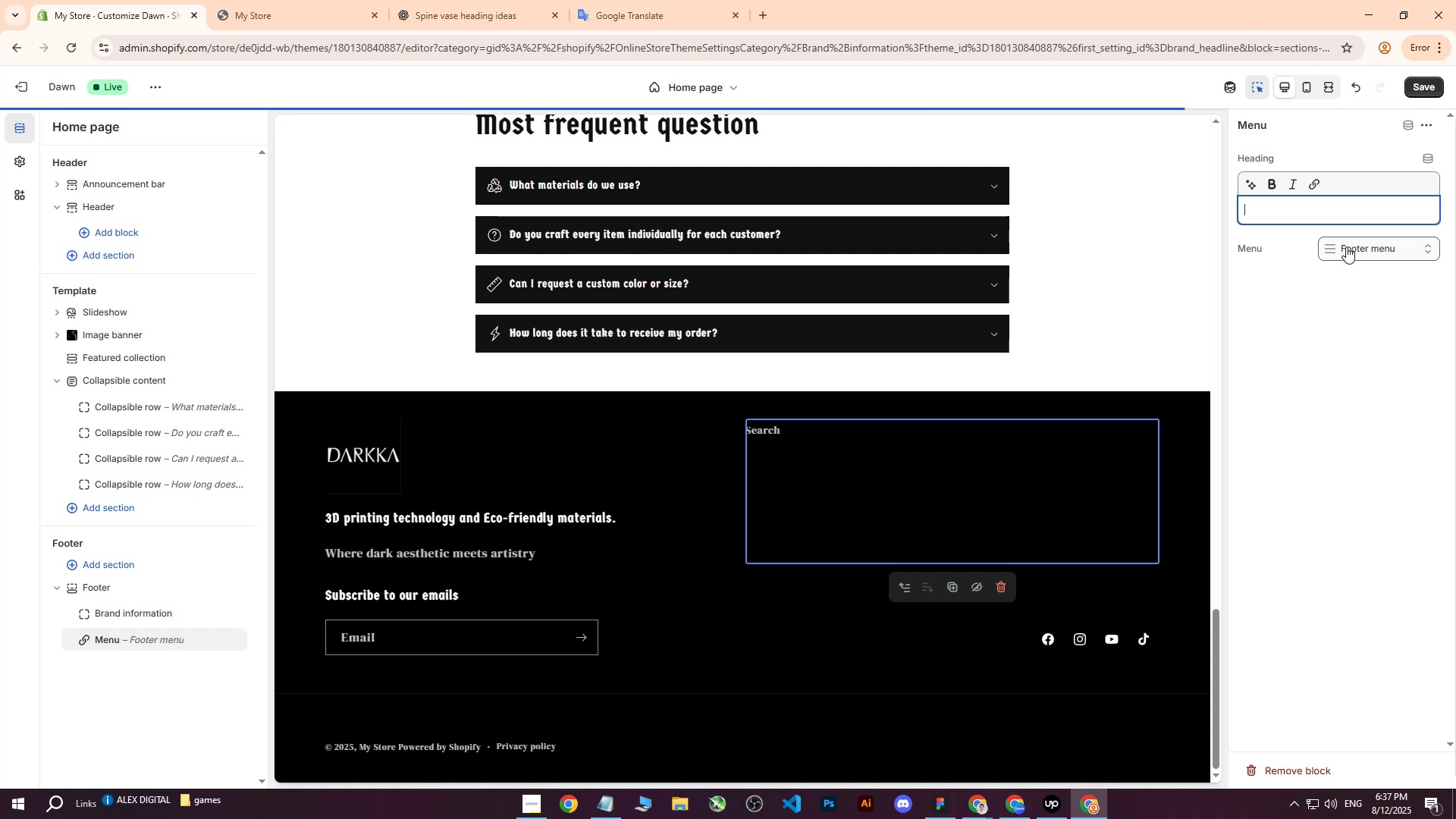 
left_click([1346, 246])
 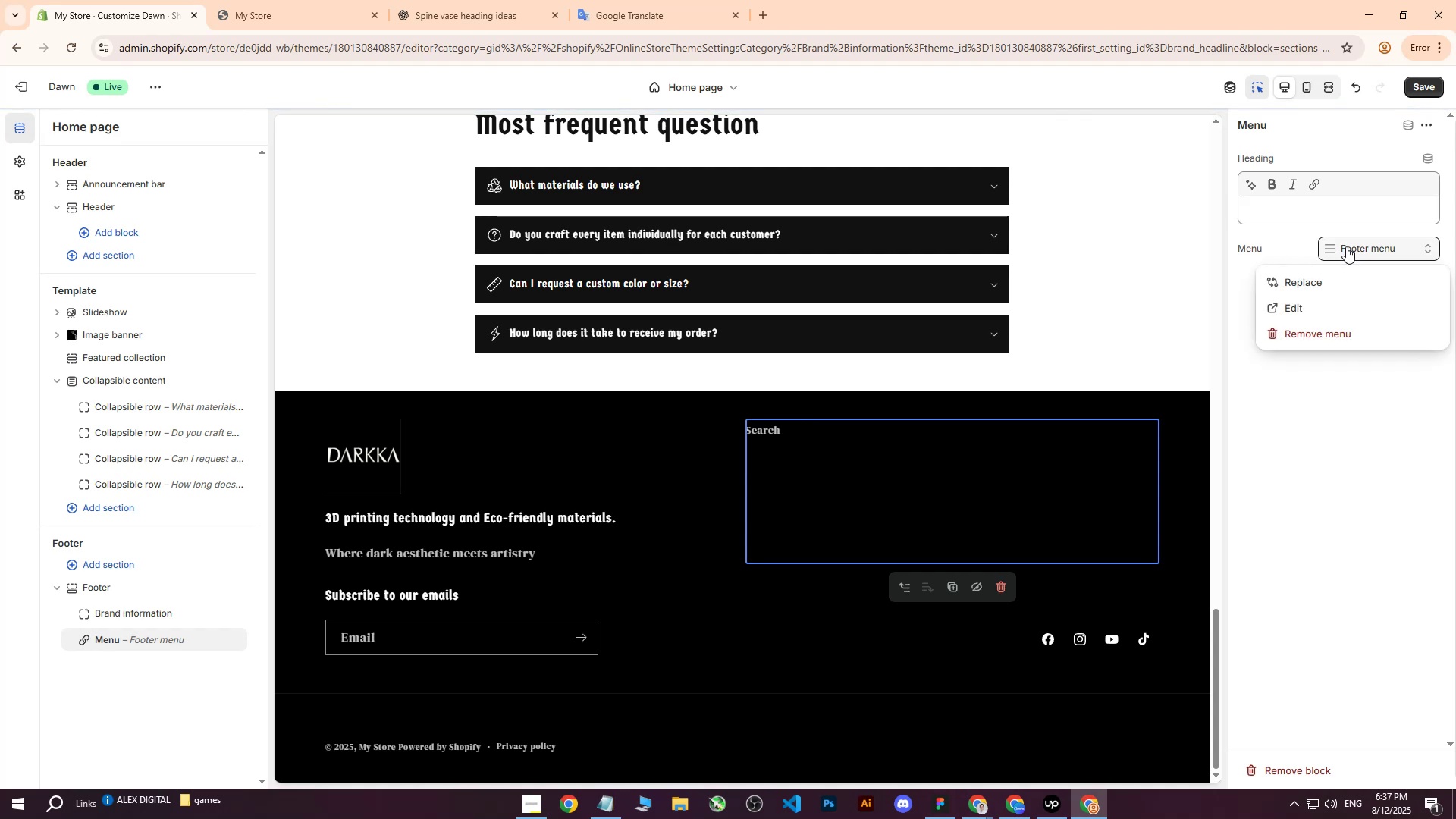 
left_click([1346, 246])
 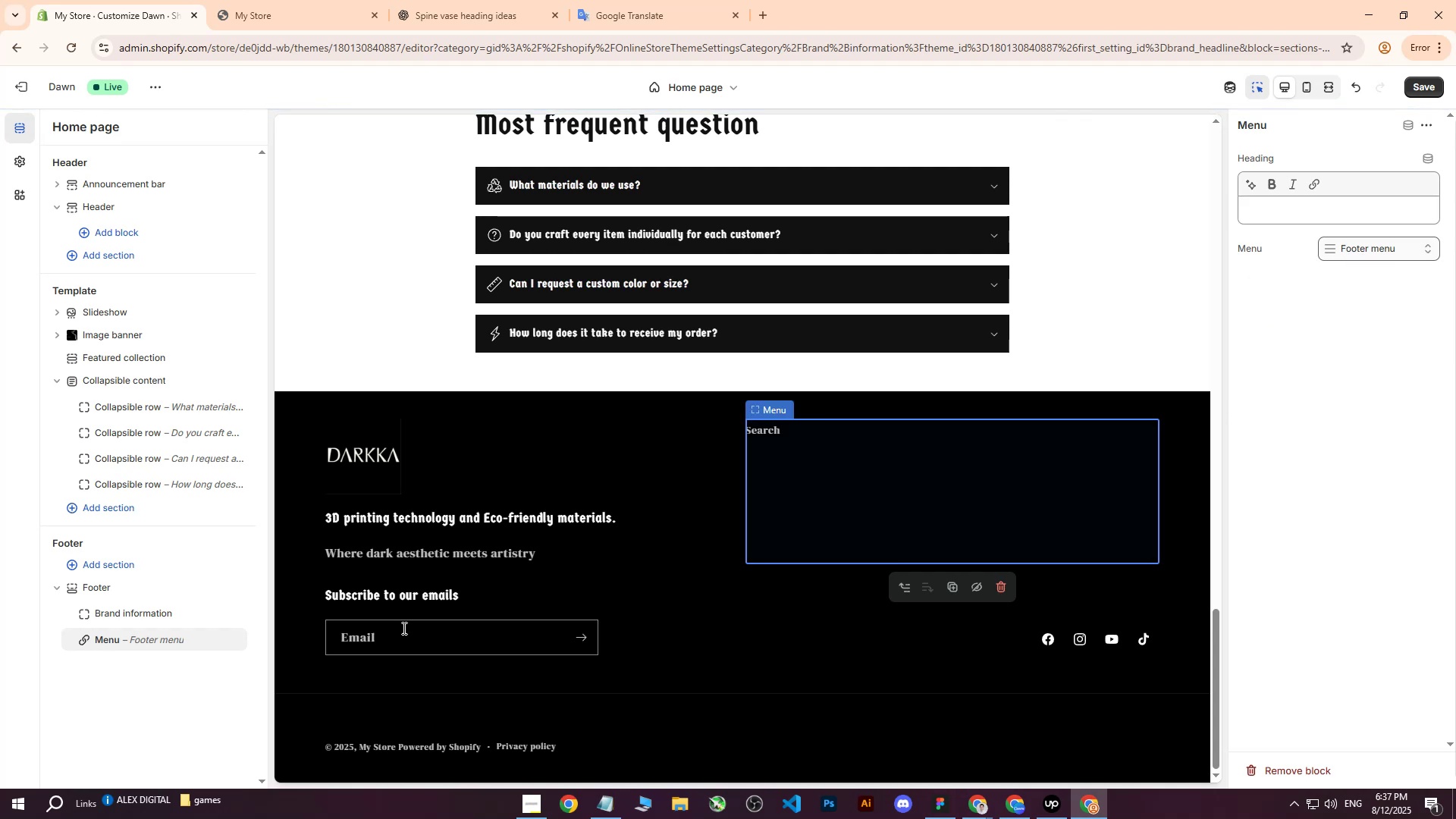 
left_click([111, 642])
 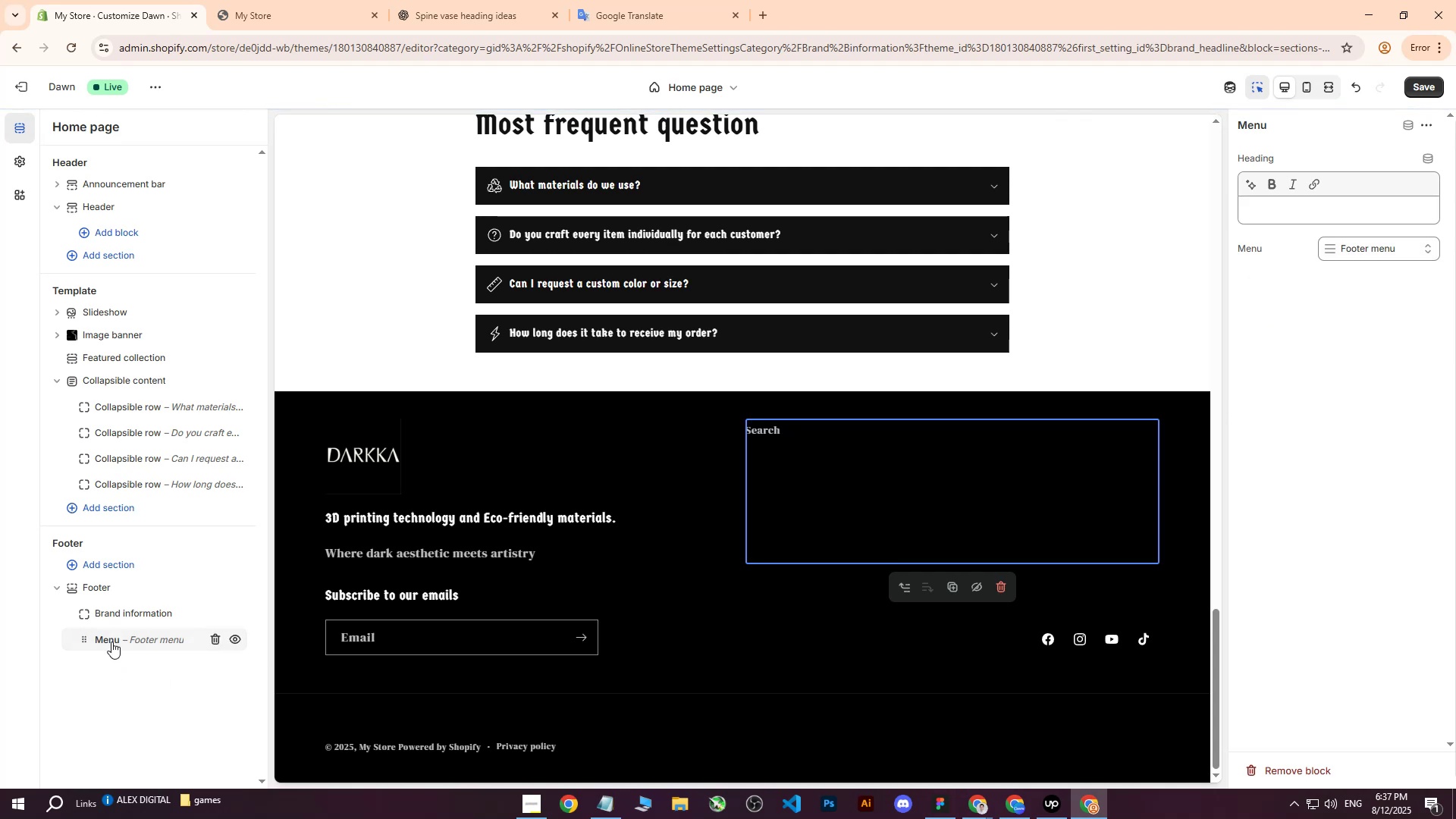 
left_click([111, 642])
 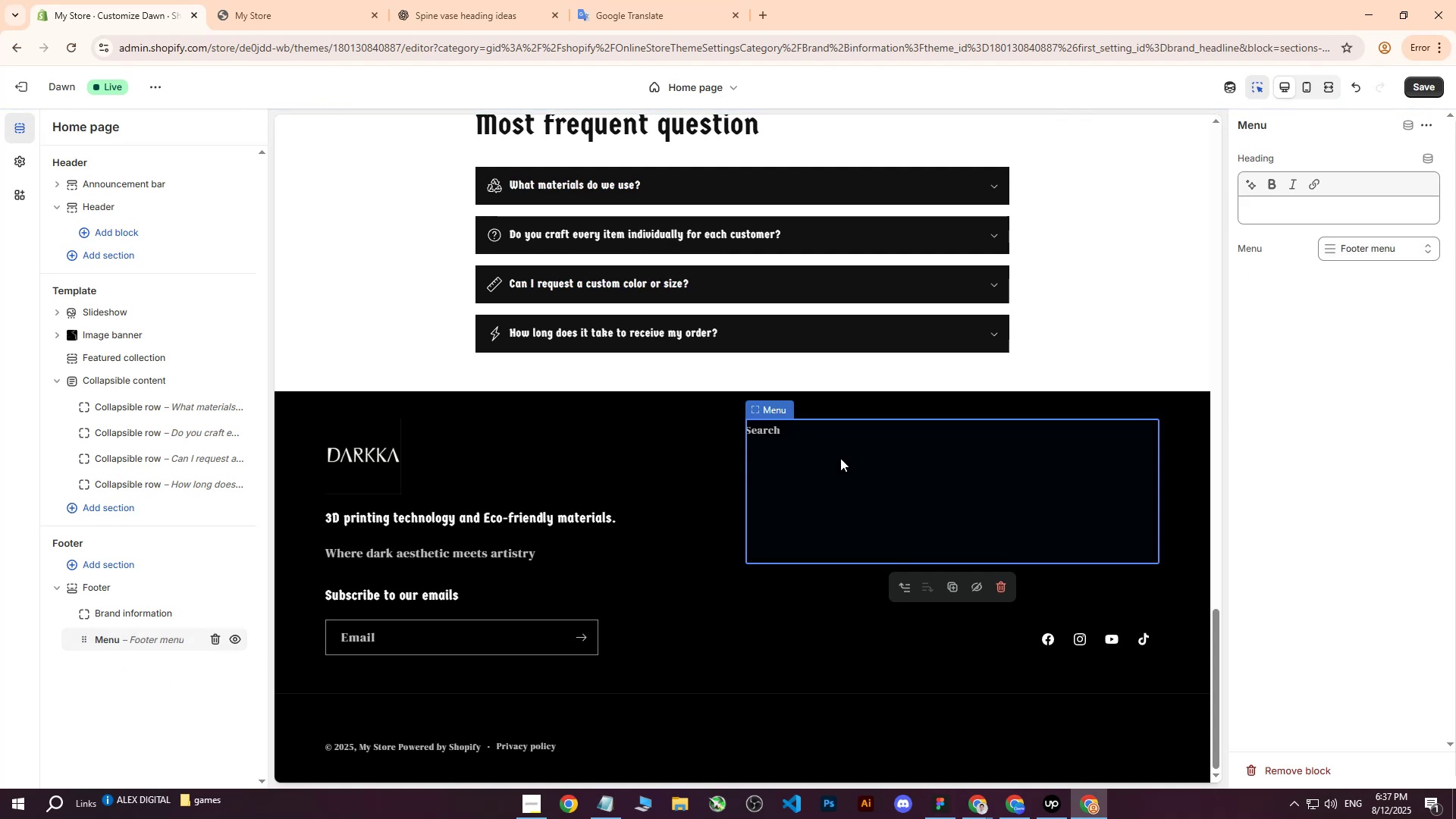 
right_click([843, 461])
 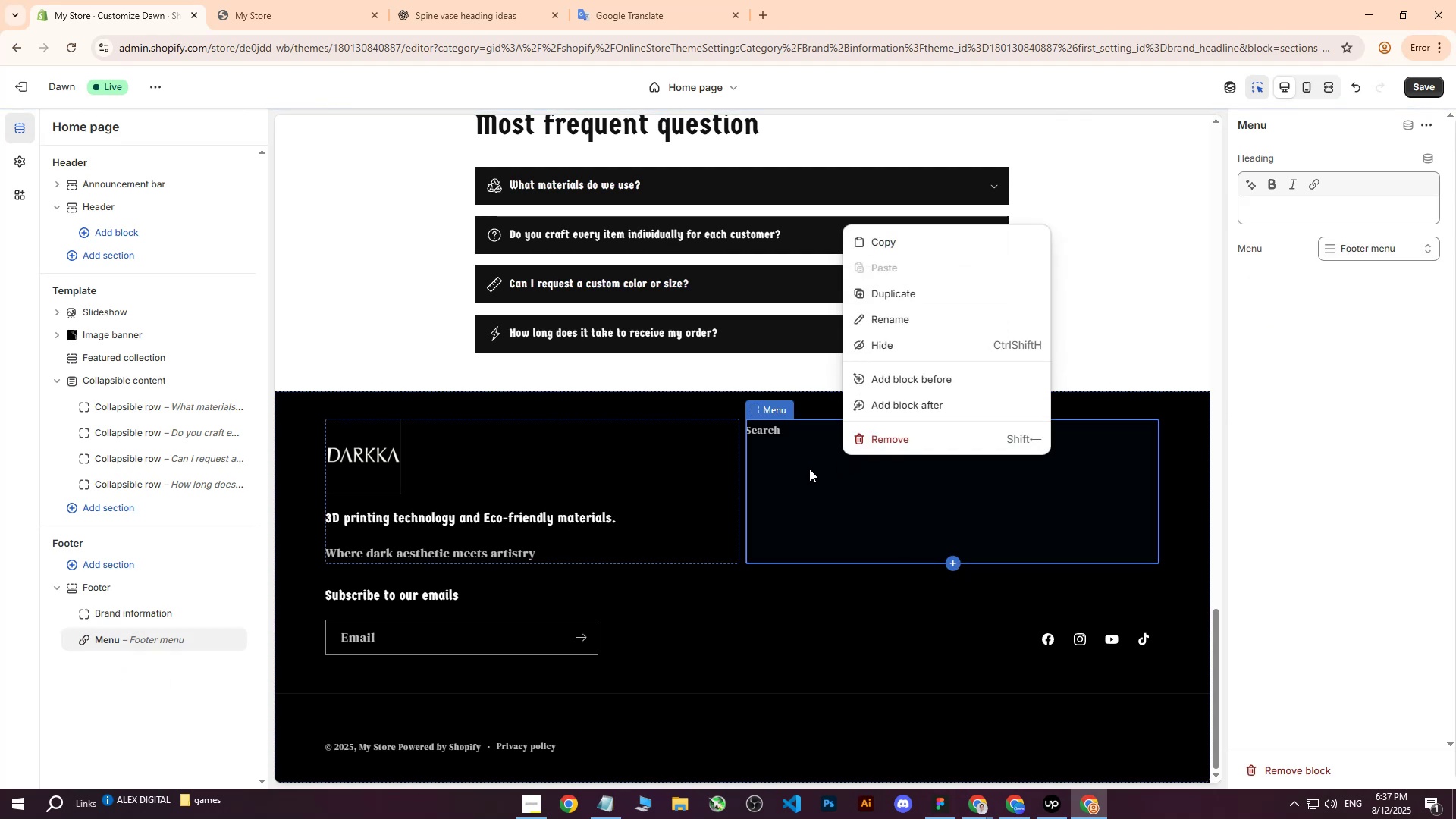 
left_click([809, 469])
 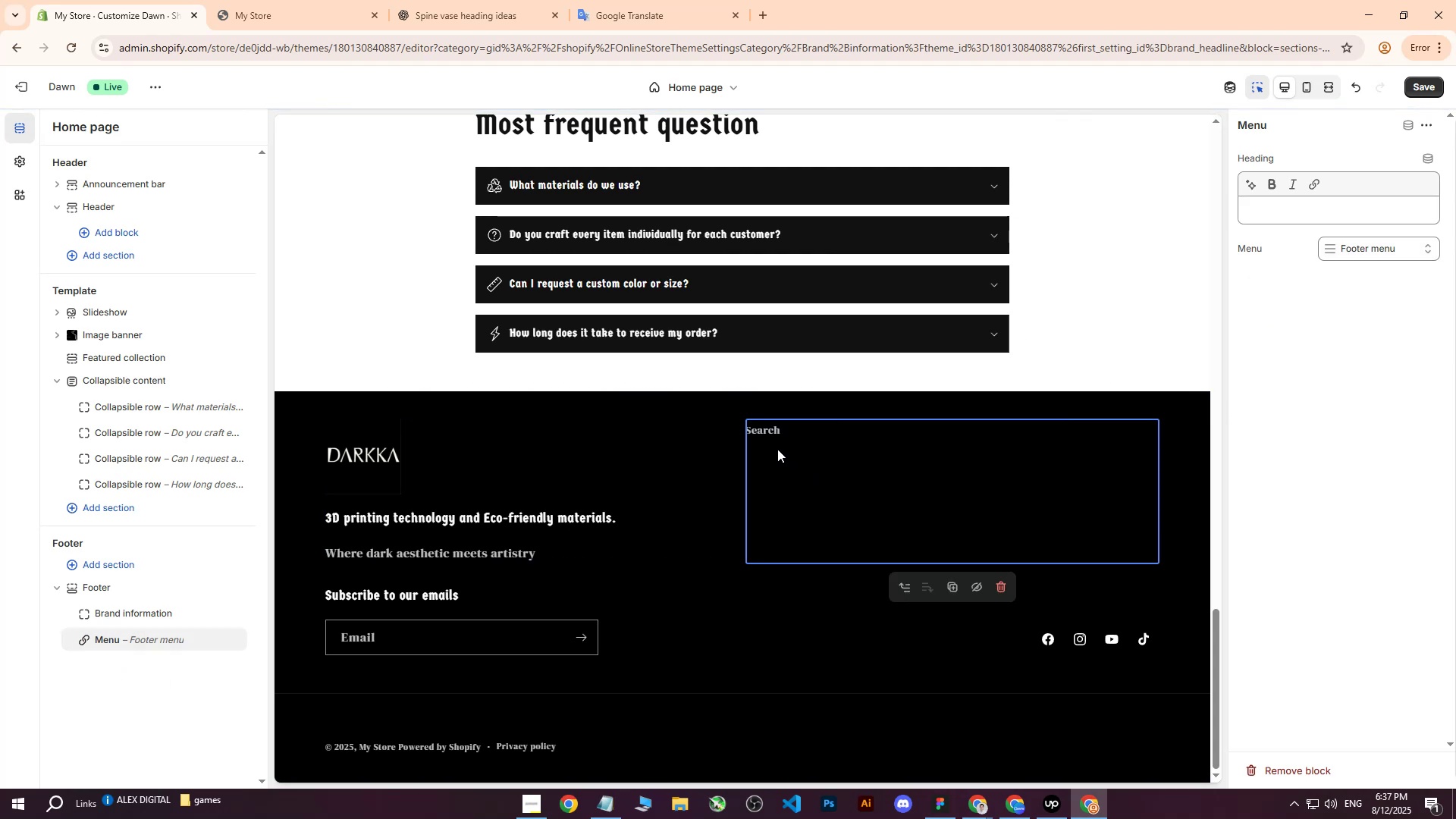 
left_click([777, 449])
 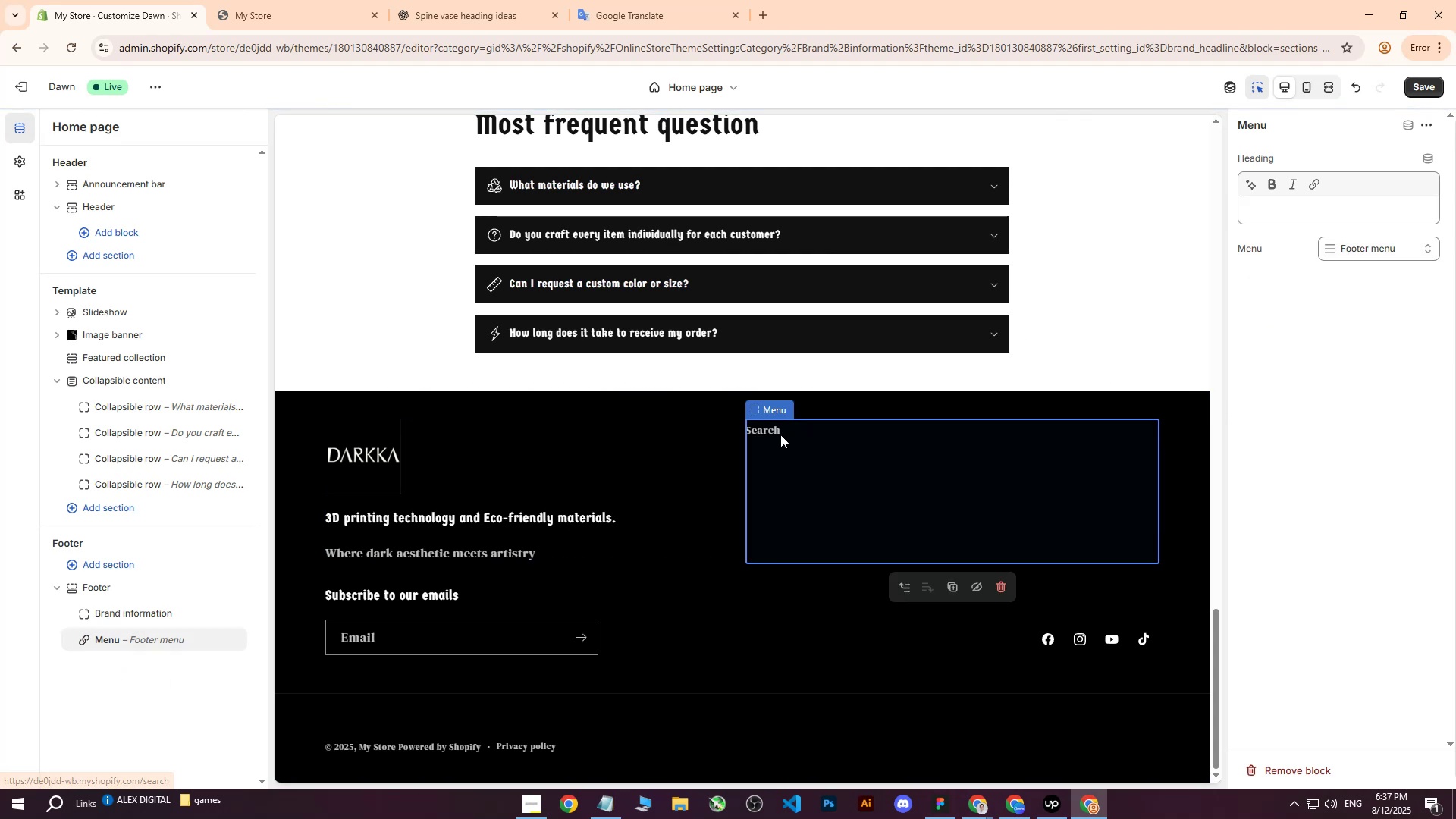 
key(Delete)
 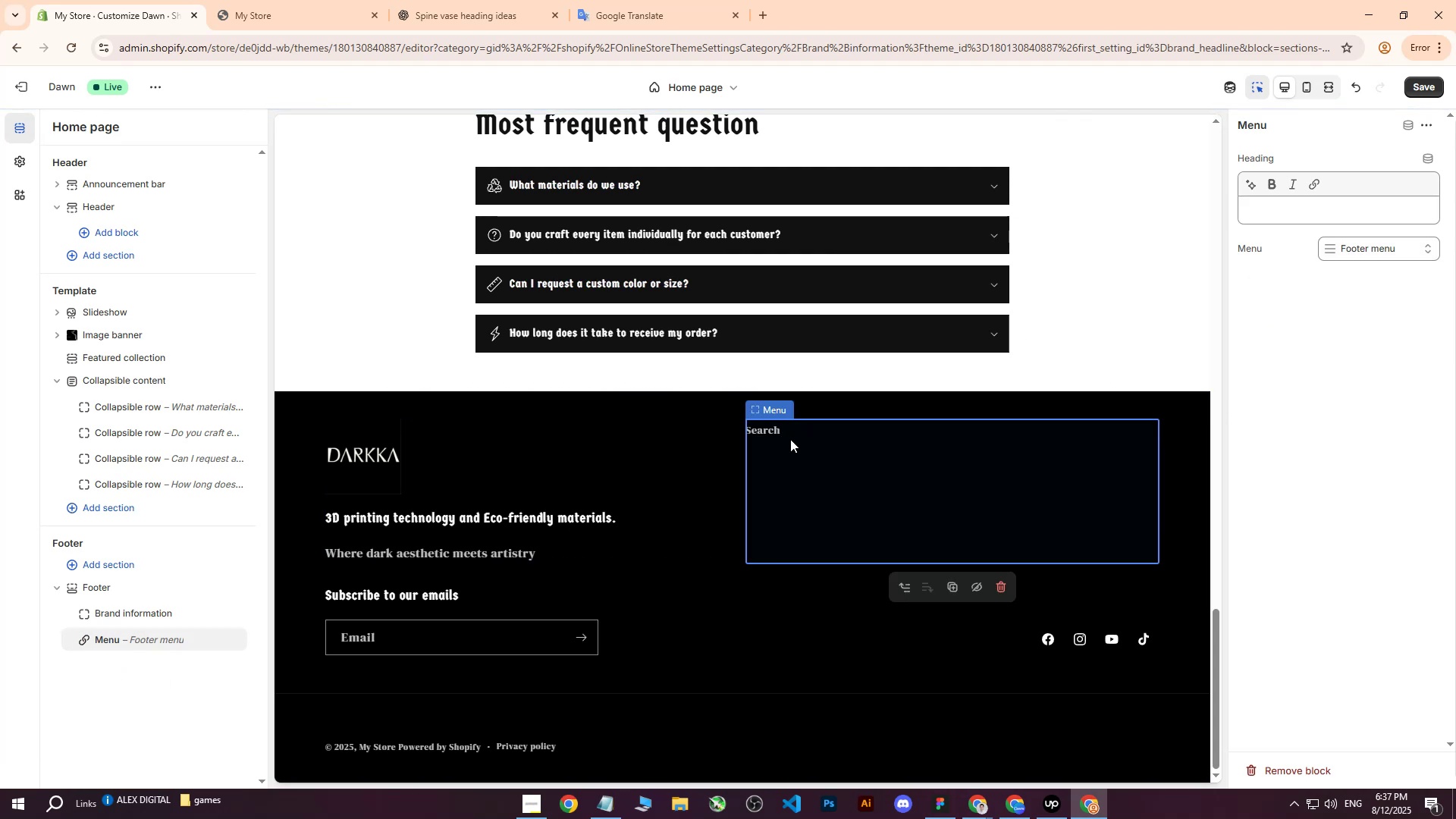 
left_click([790, 438])
 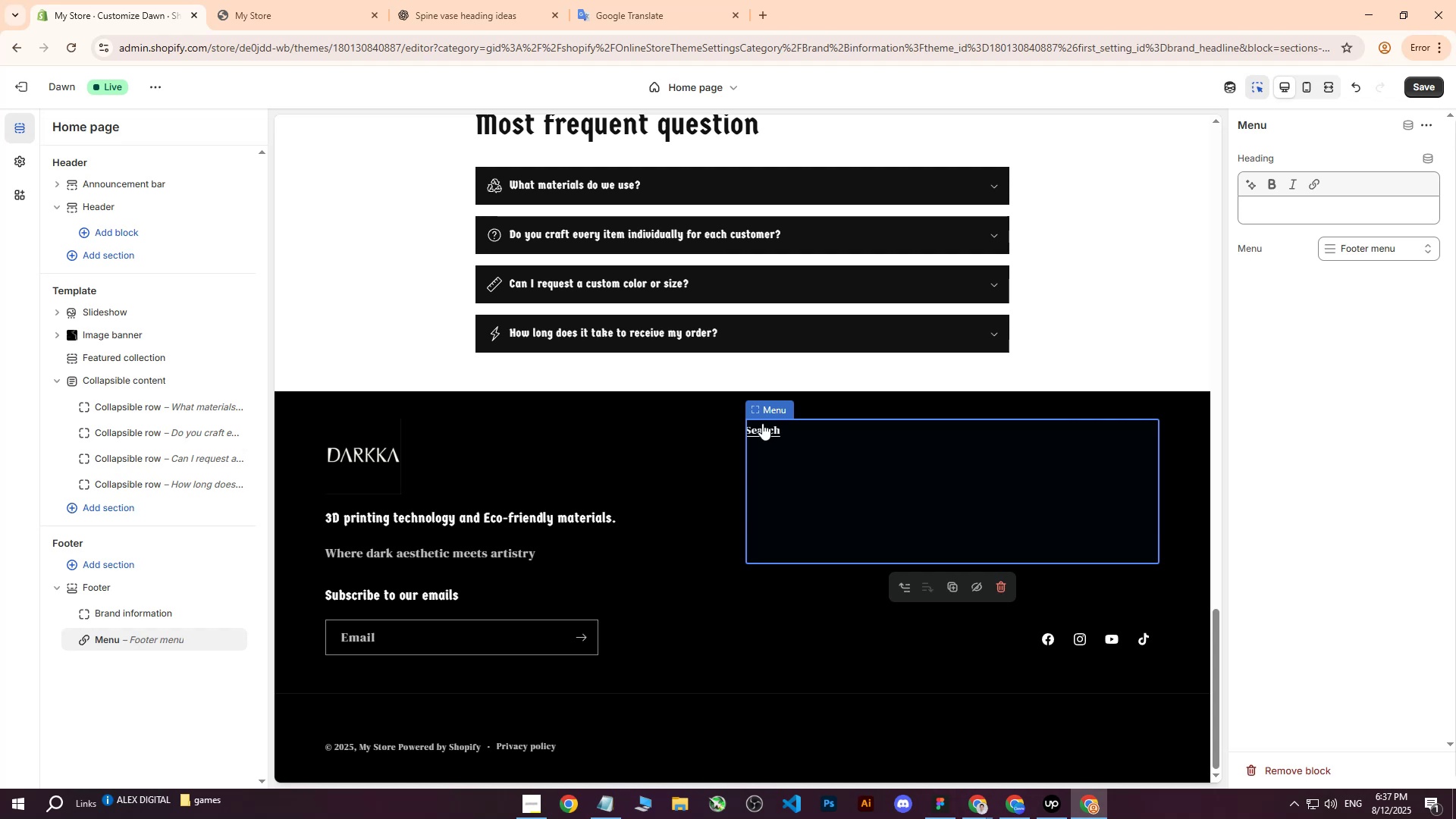 
left_click([762, 423])
 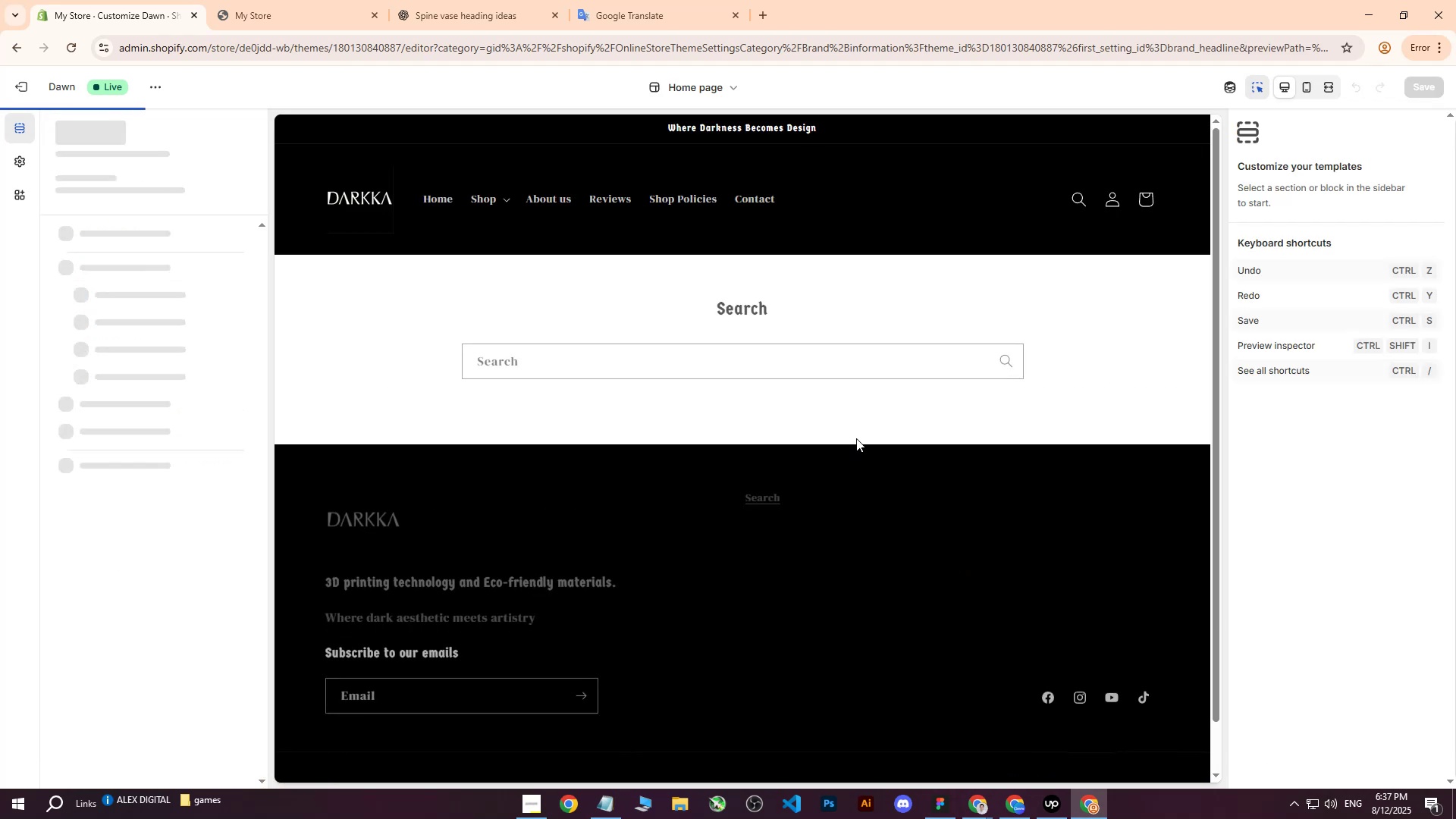 
left_click([856, 438])
 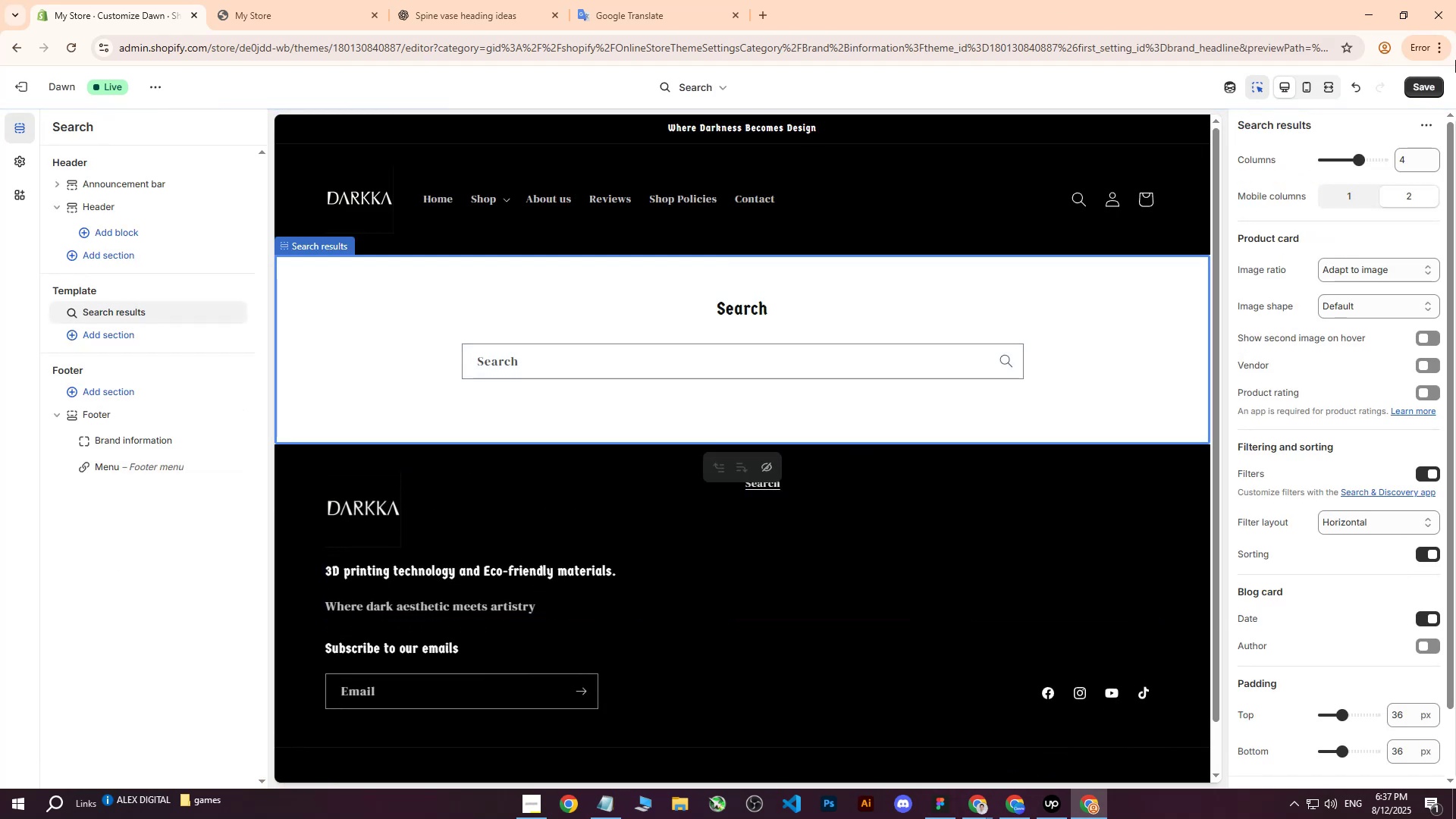 
left_click([1409, 89])
 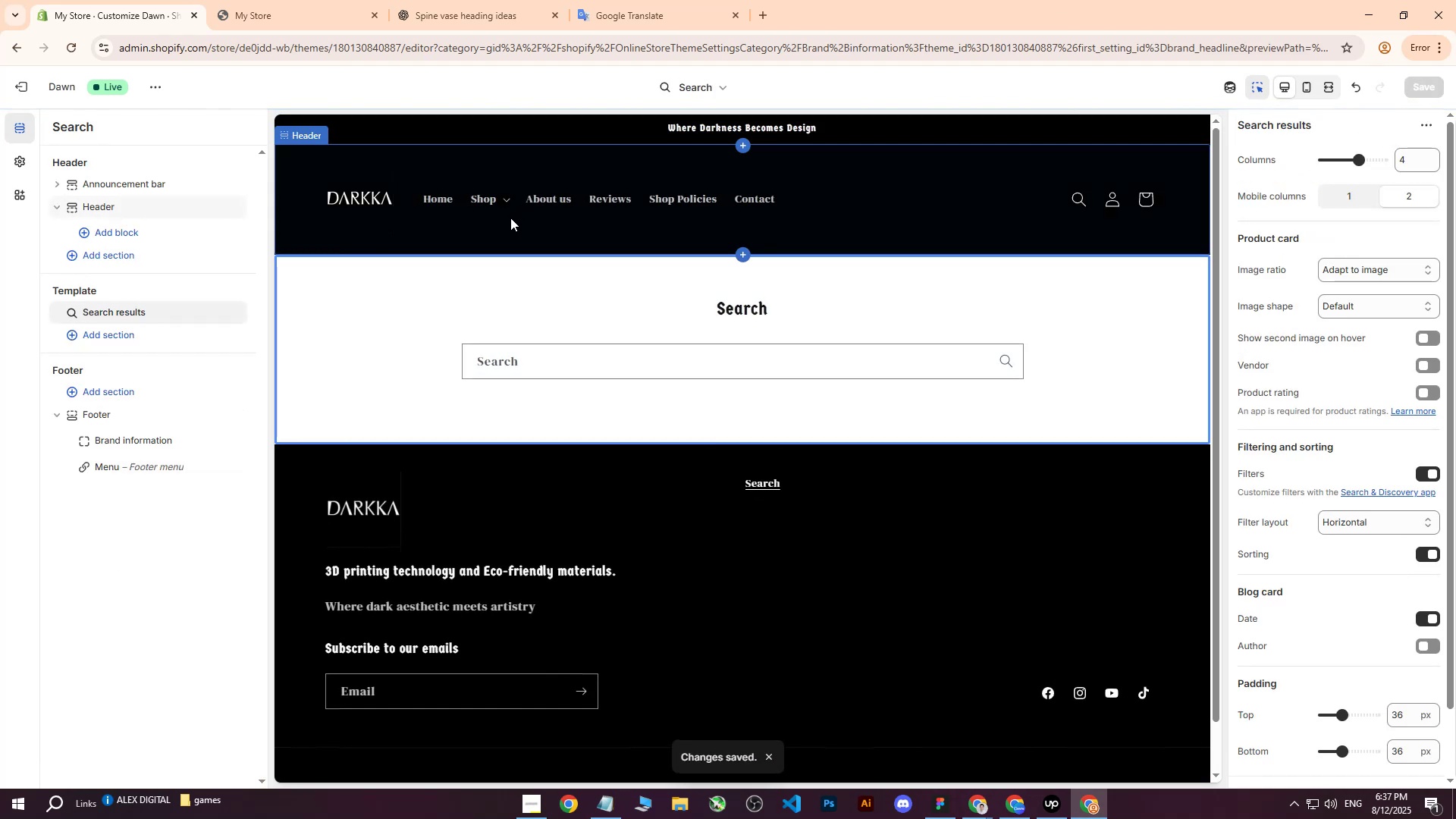 
left_click([29, 88])
 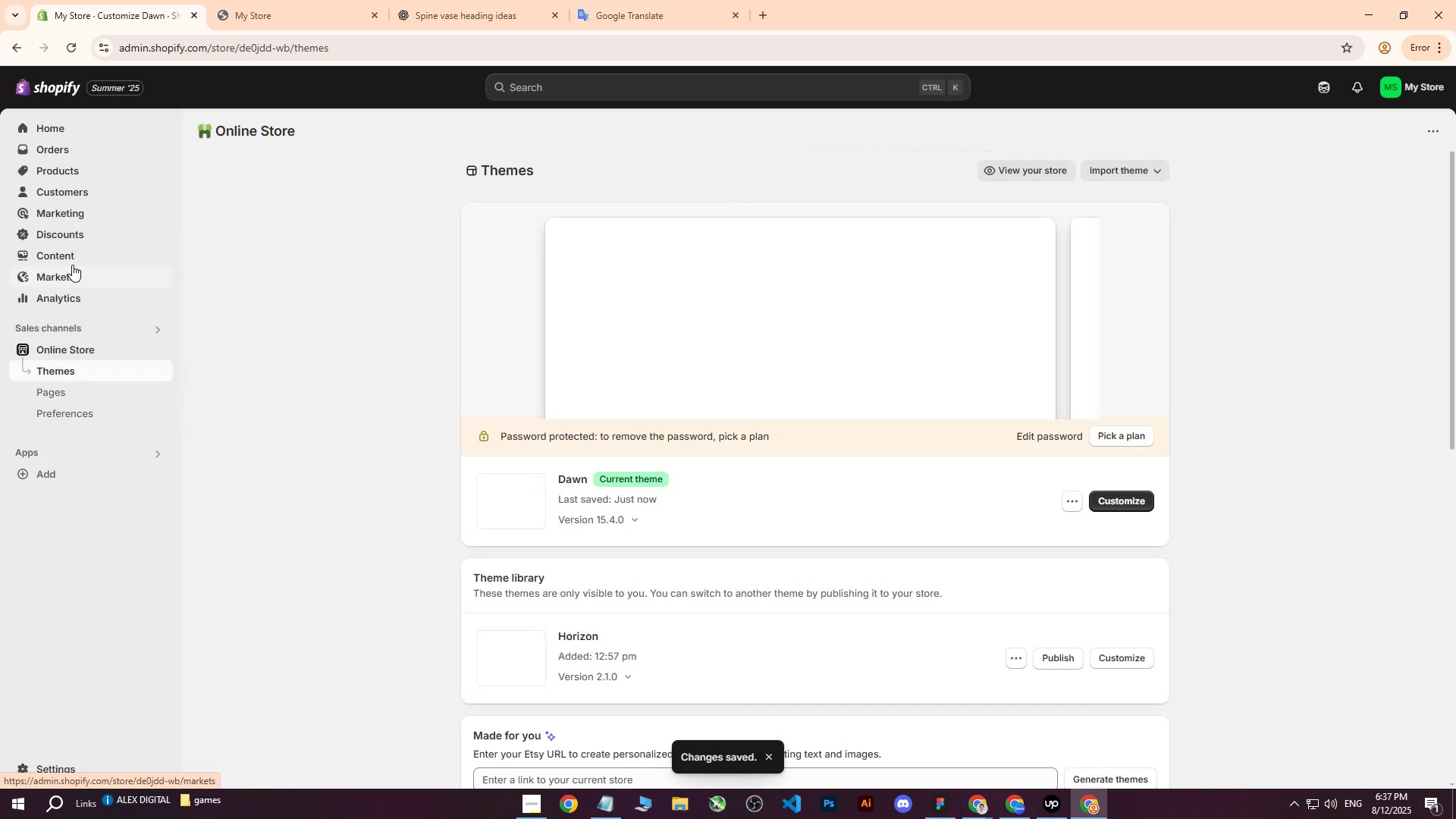 
left_click([73, 256])
 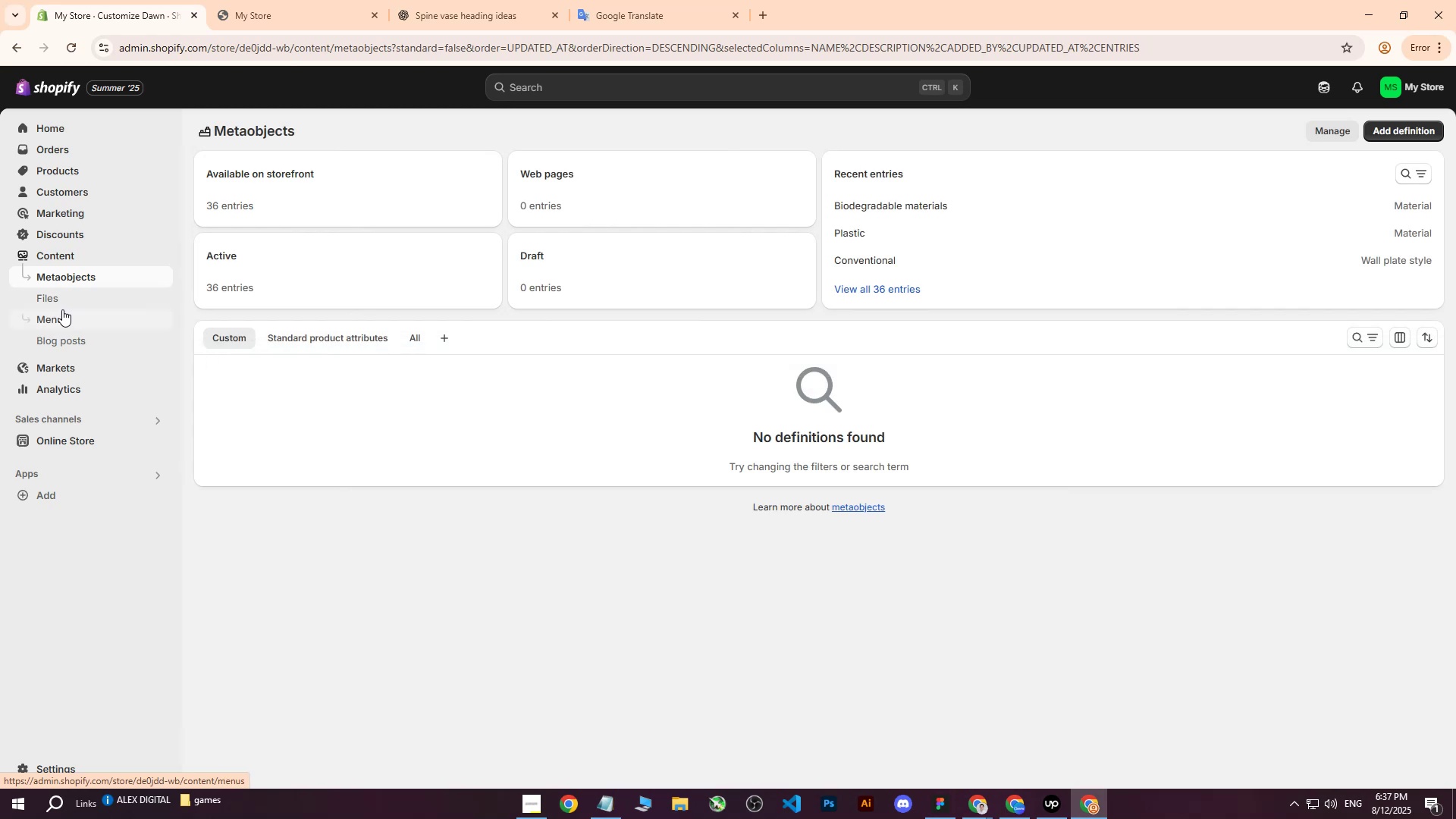 
left_click([56, 321])
 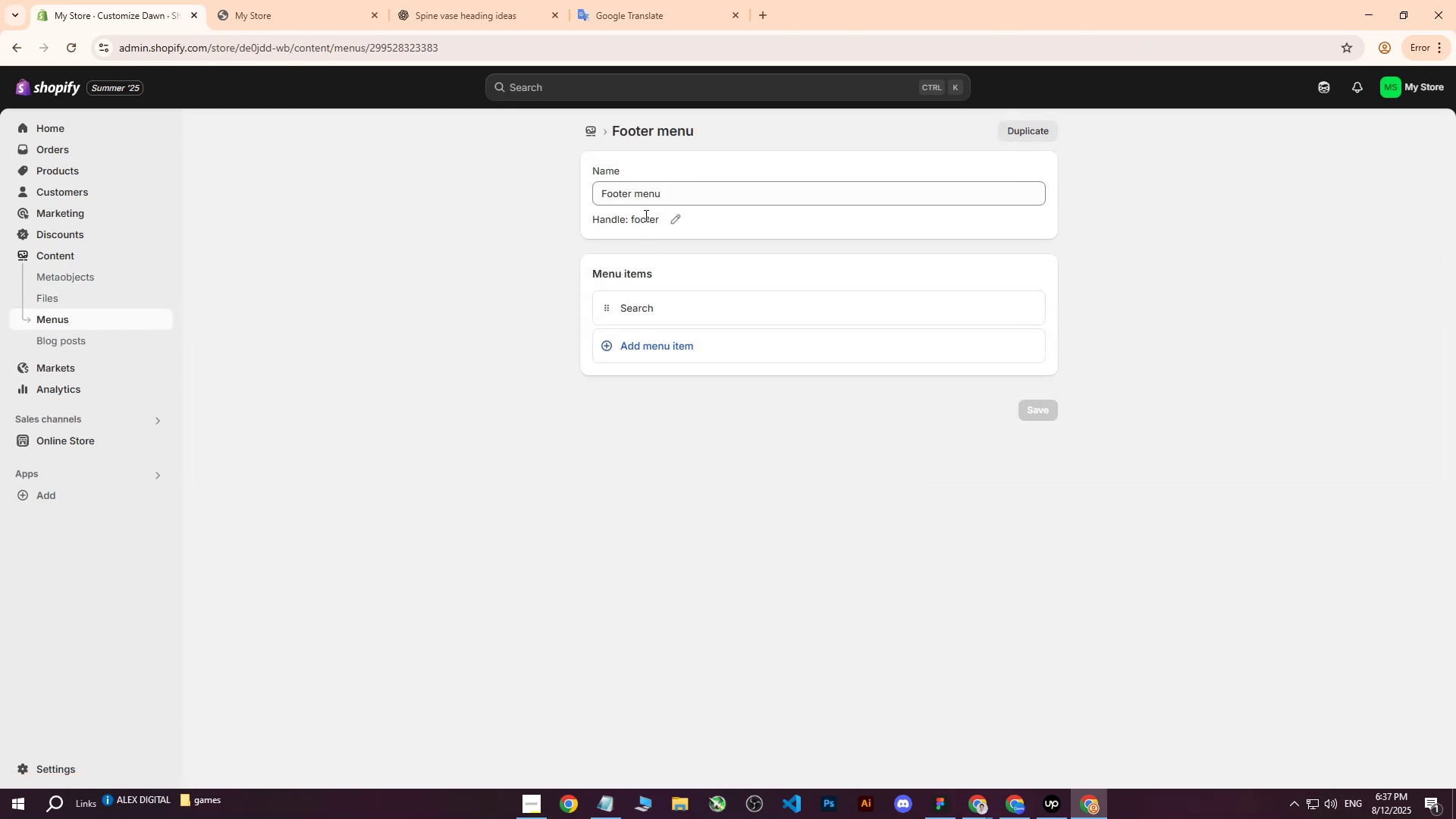 
wait(5.37)
 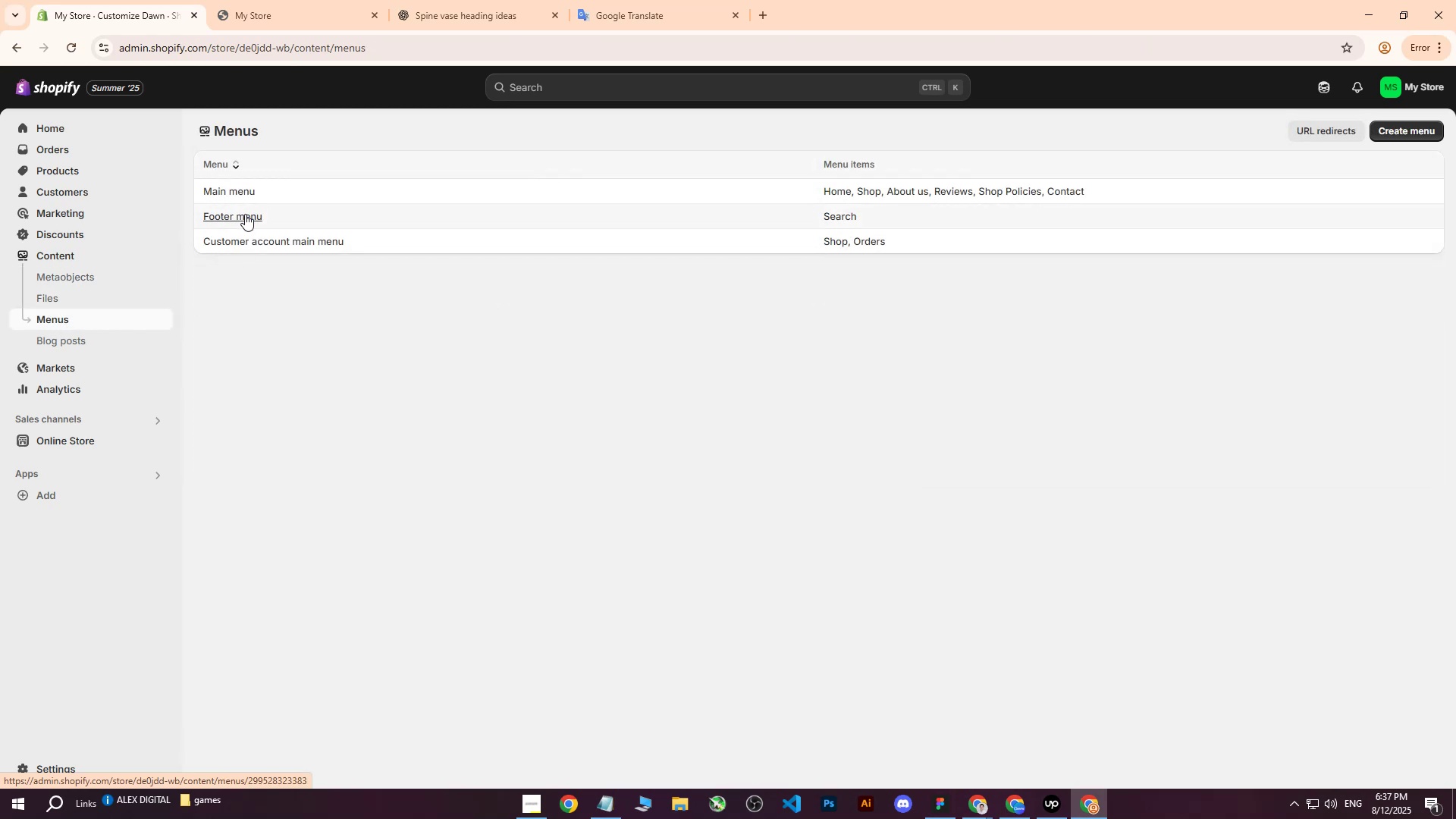 
left_click([647, 345])
 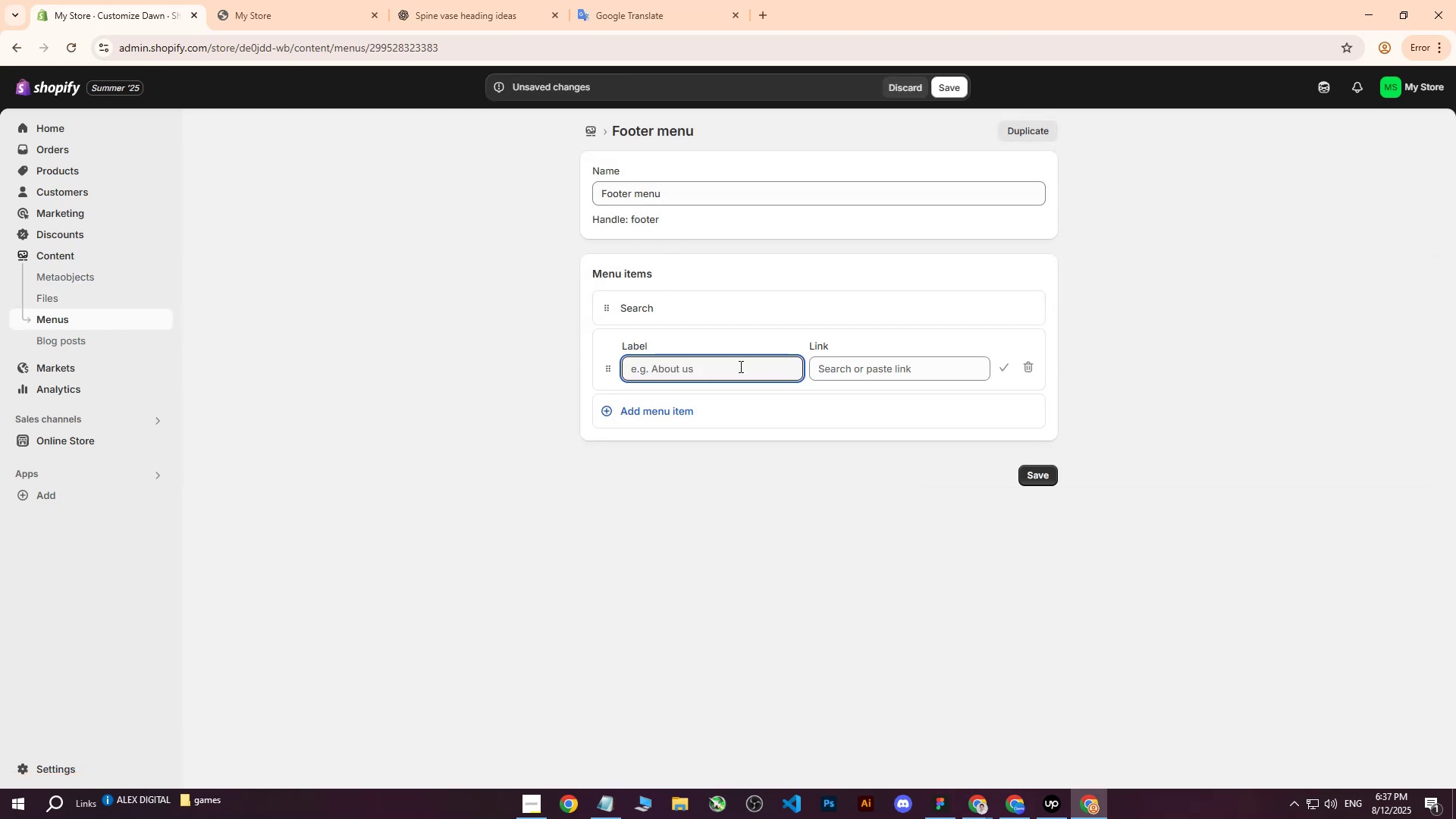 
left_click([829, 364])
 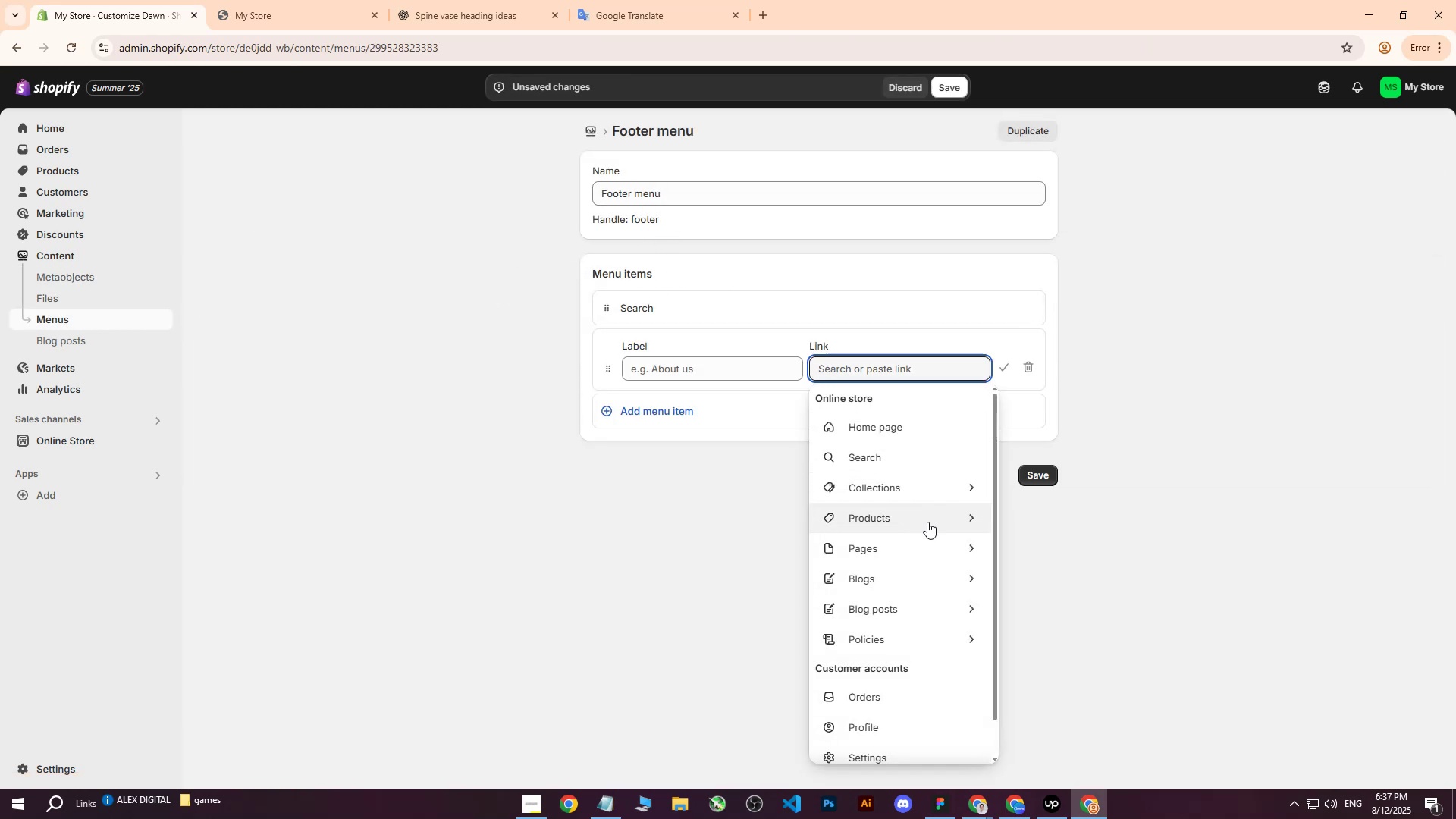 
left_click([900, 543])
 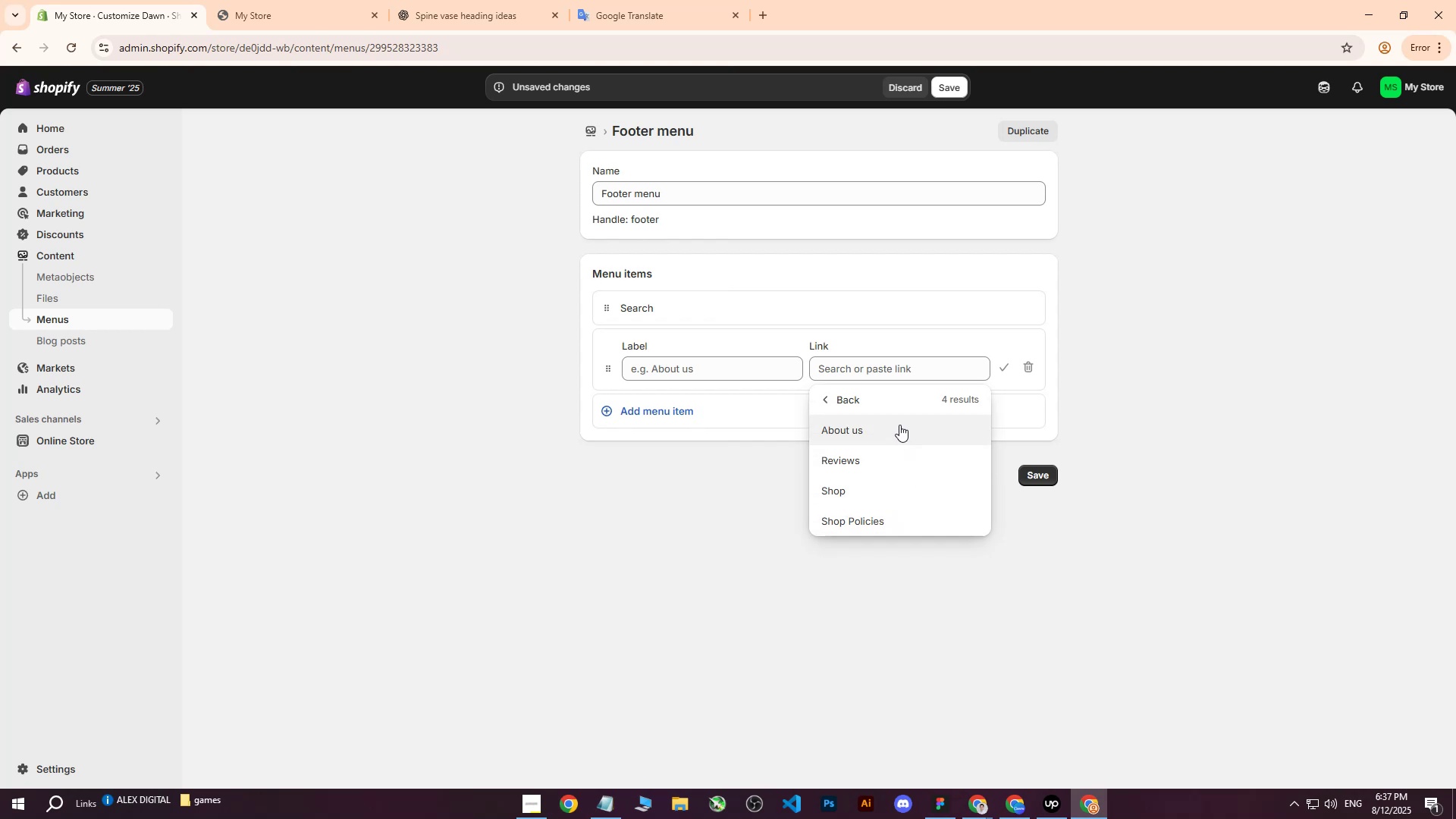 
wait(10.71)
 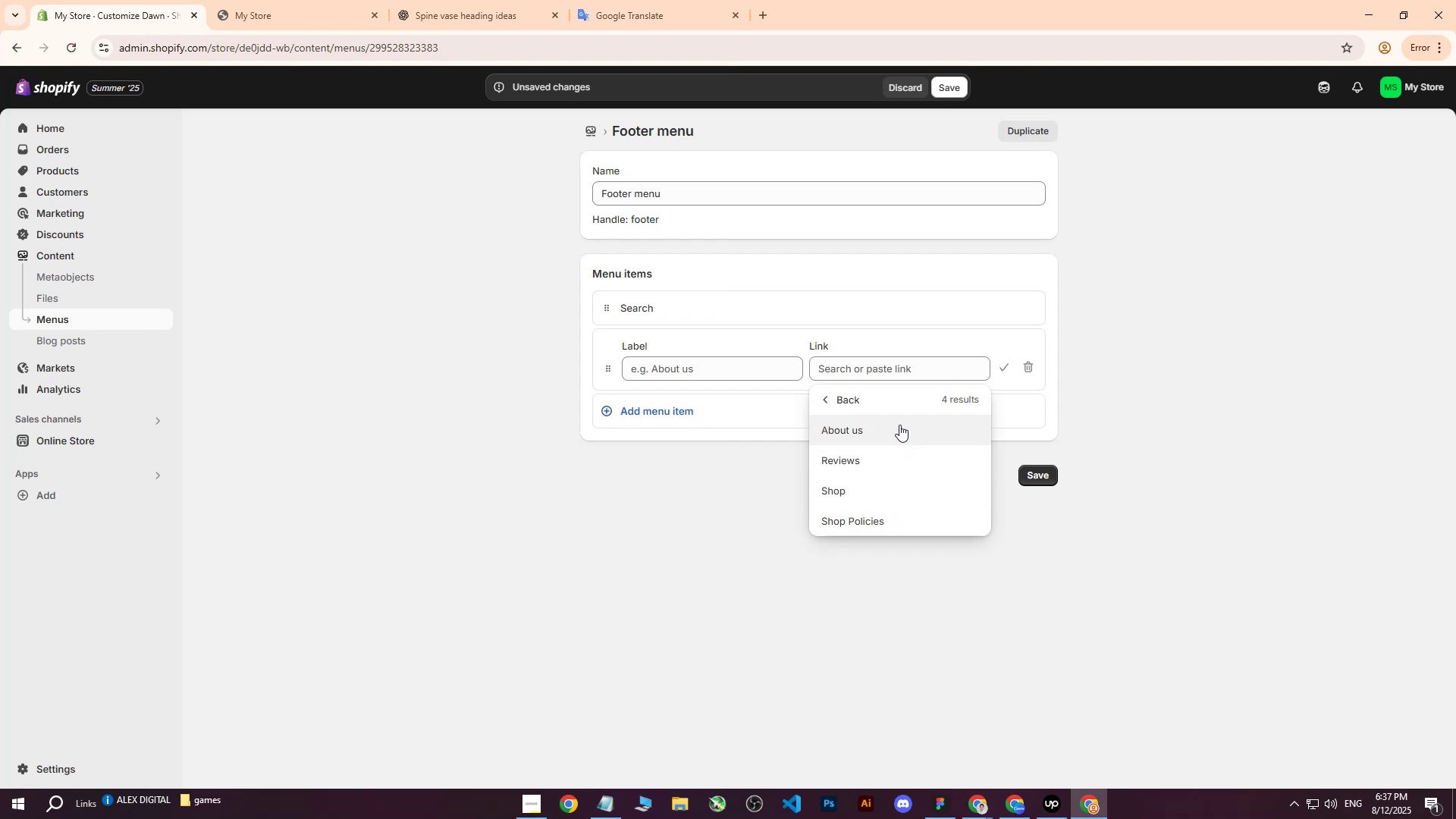 
left_click([864, 488])
 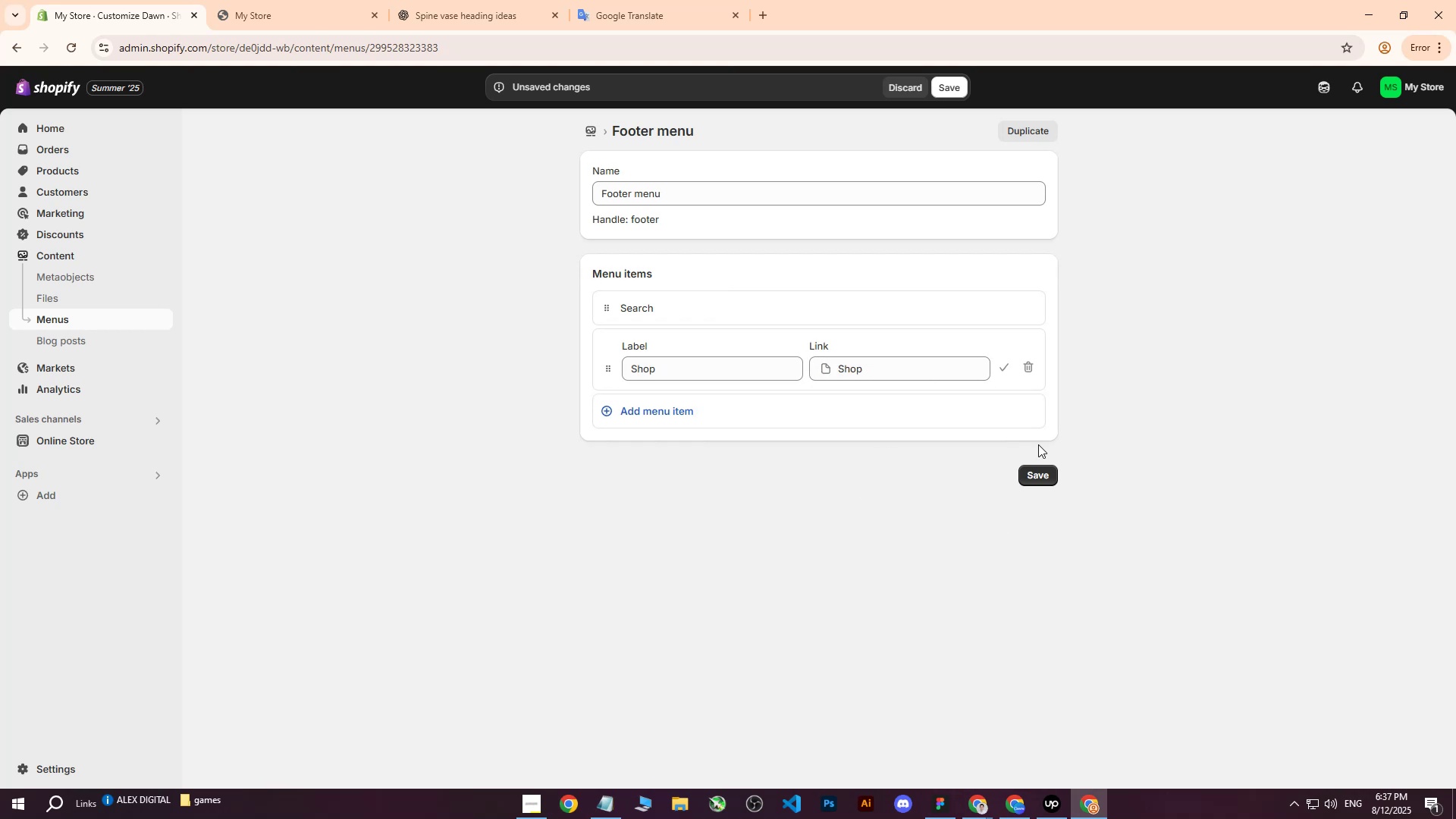 
left_click([1002, 369])
 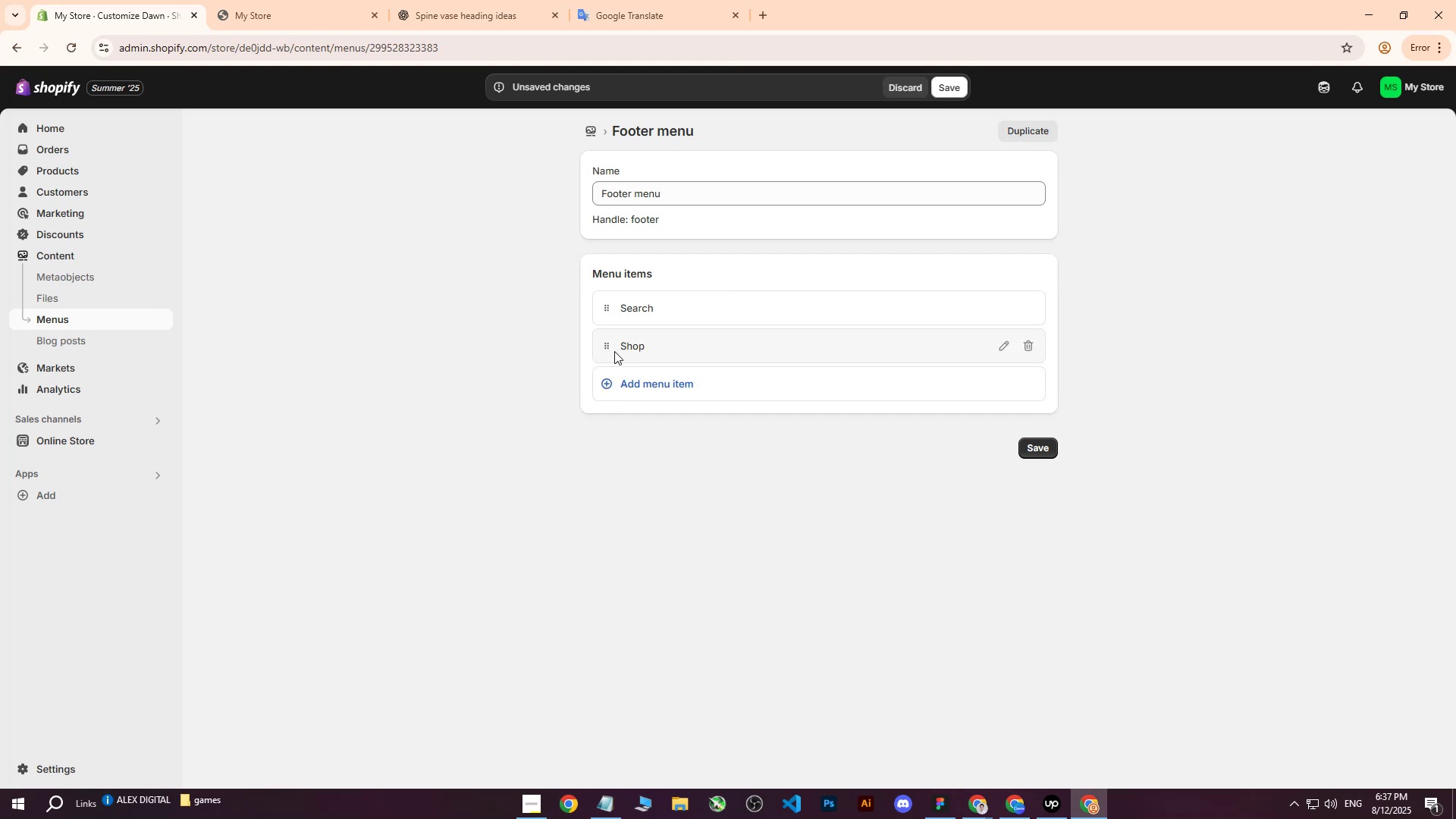 
left_click([605, 384])
 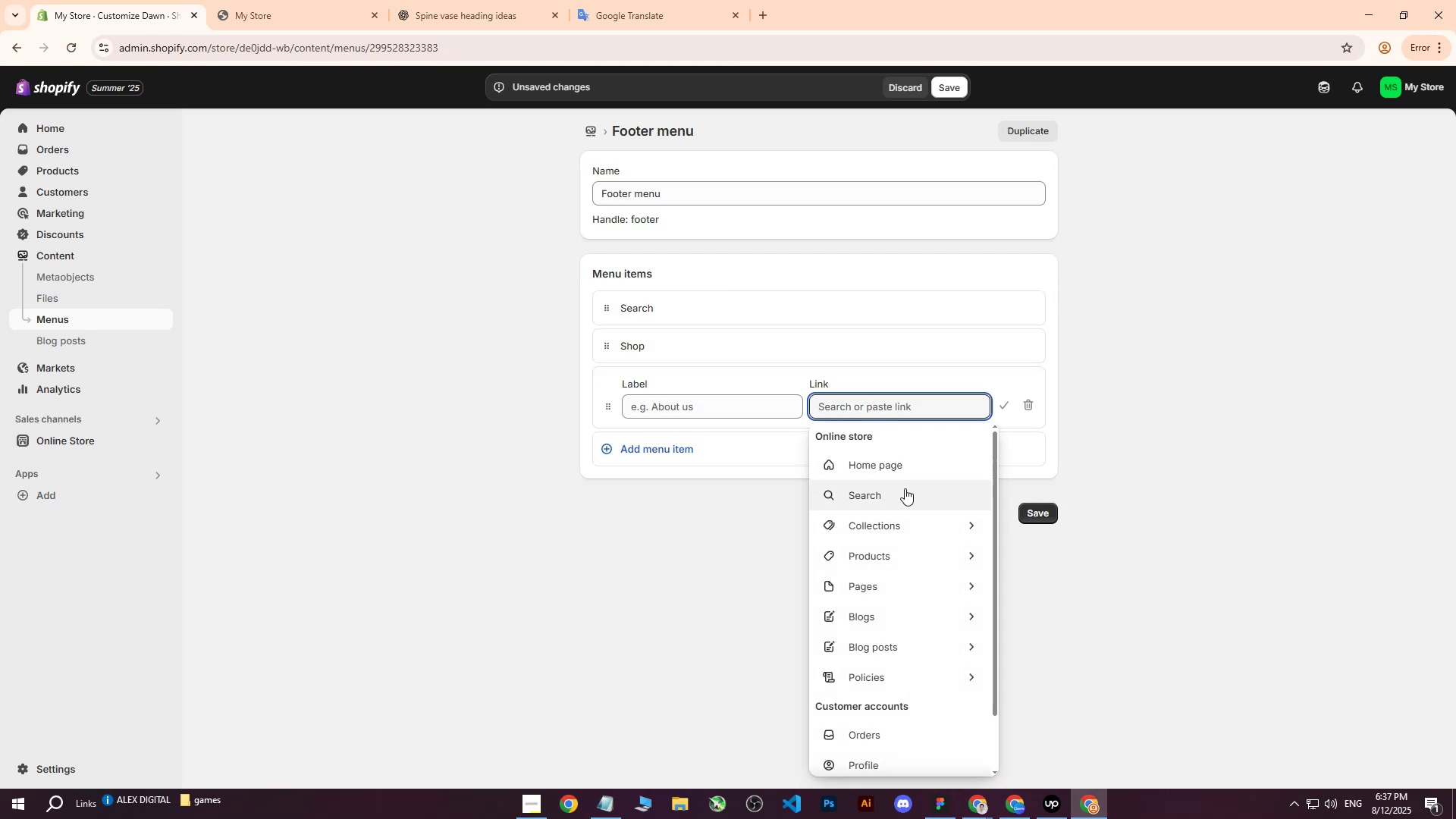 
scroll: coordinate [901, 576], scroll_direction: down, amount: 3.0
 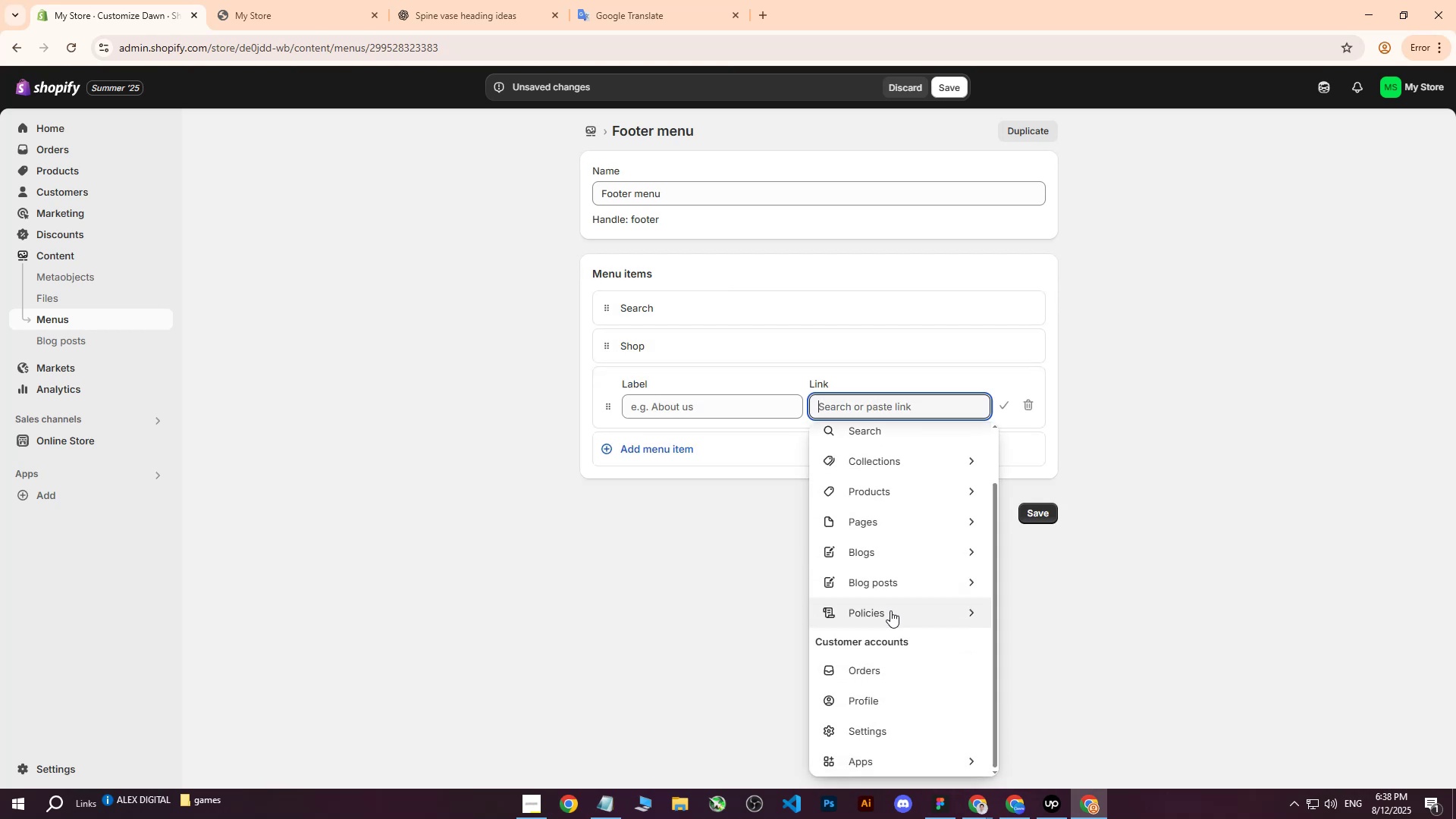 
scroll: coordinate [886, 622], scroll_direction: up, amount: 3.0
 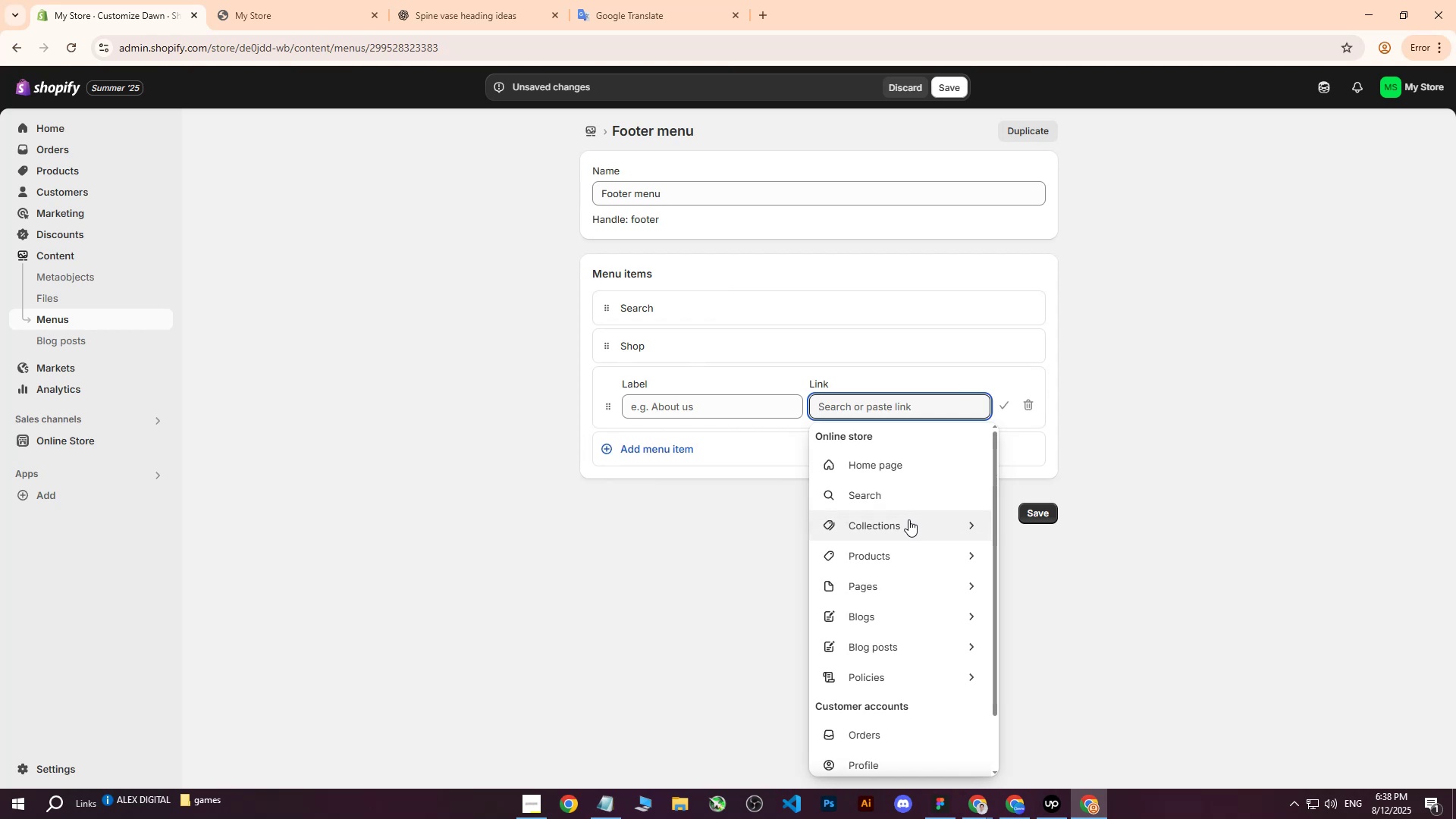 
wait(6.01)
 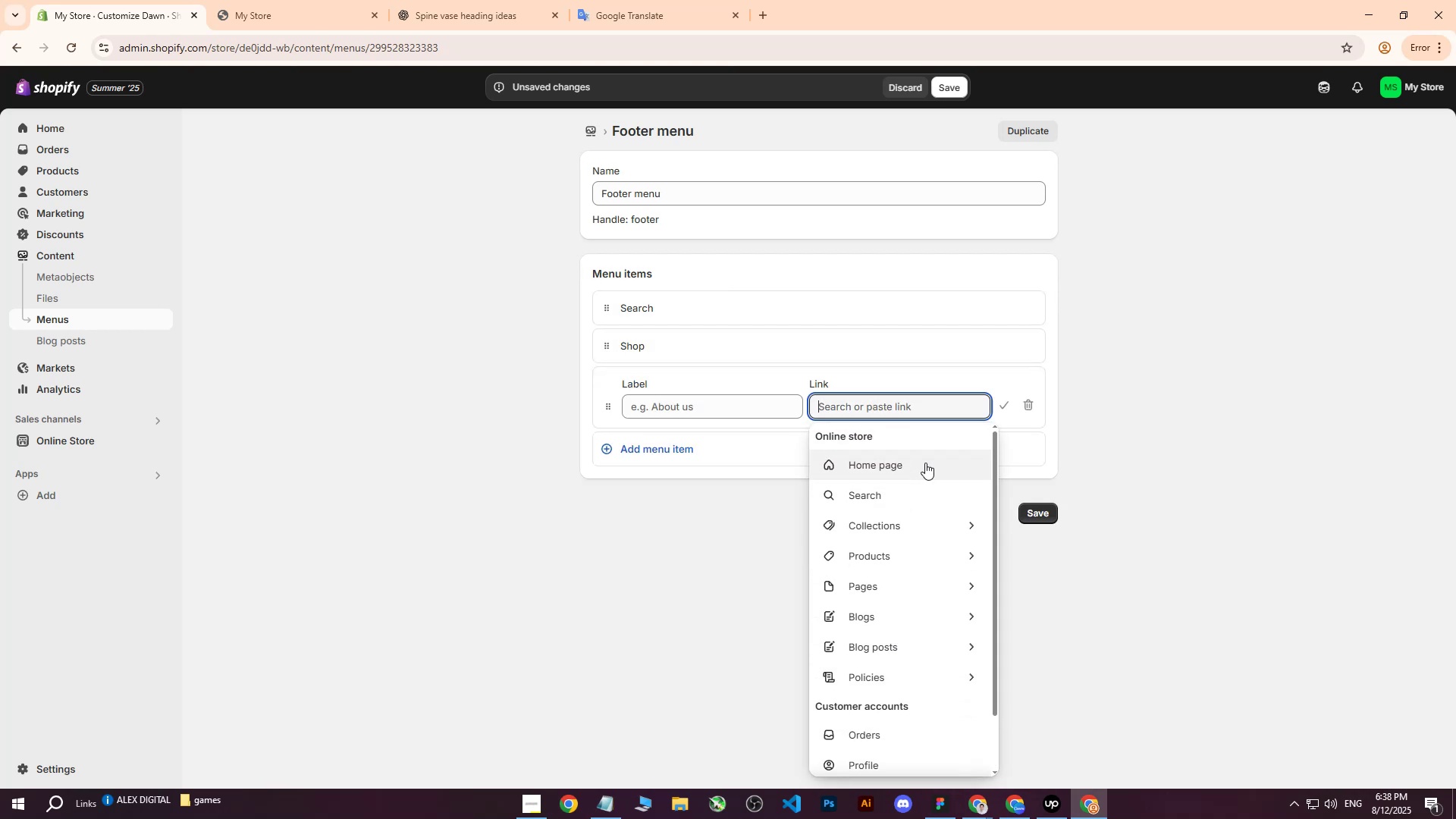 
left_click([903, 588])
 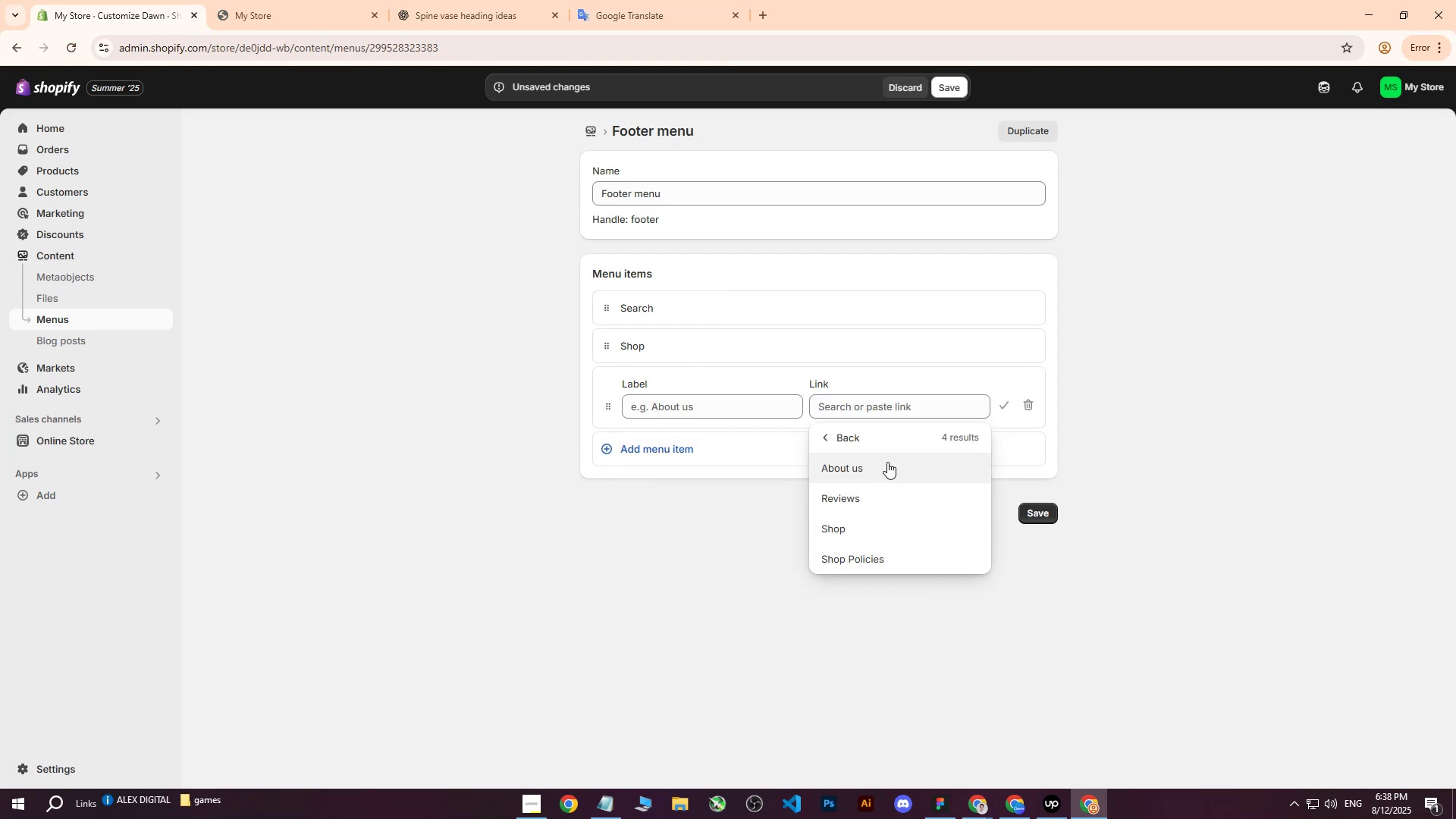 
scroll: coordinate [862, 500], scroll_direction: up, amount: 4.0
 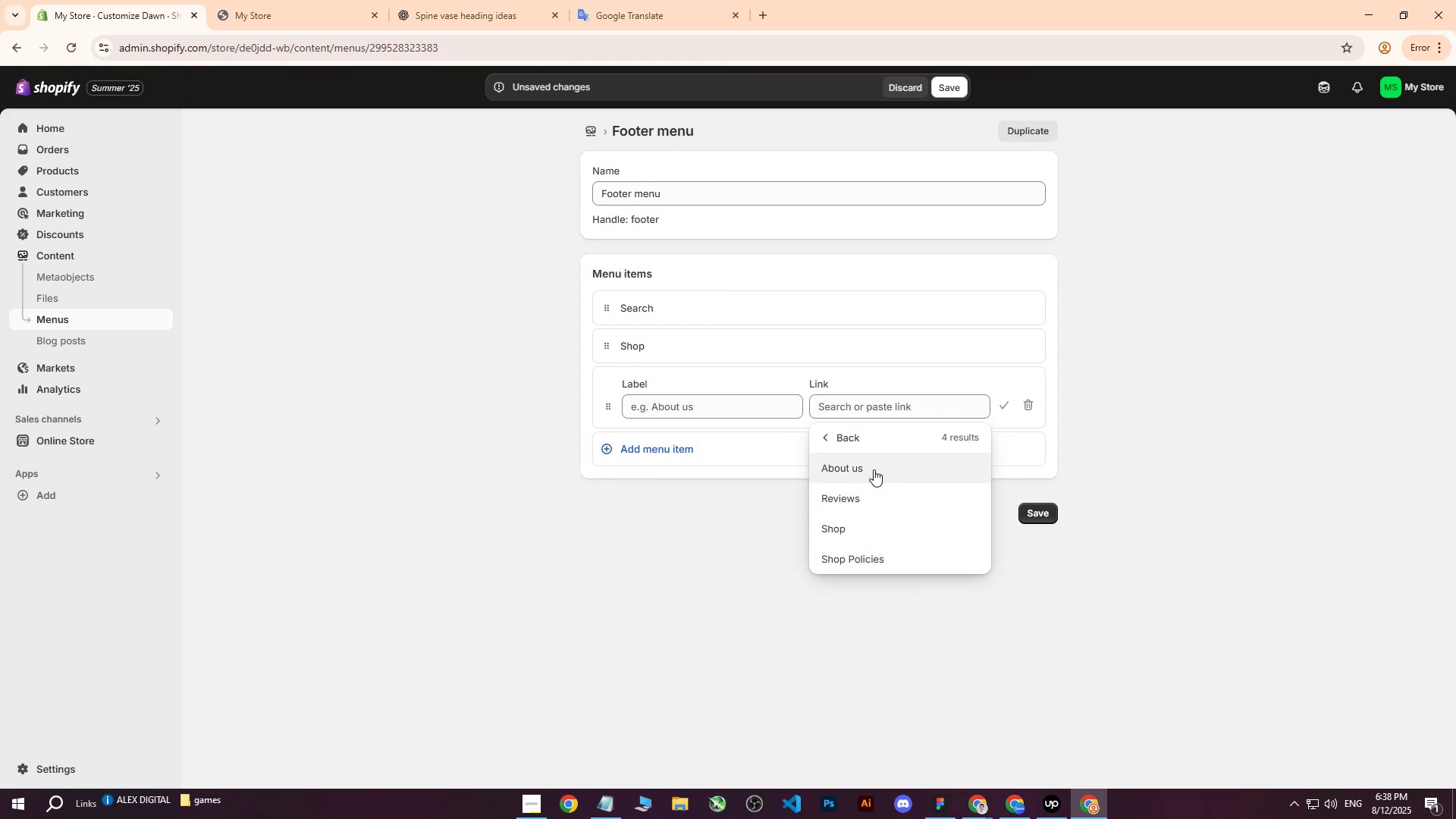 
left_click([422, 0])
 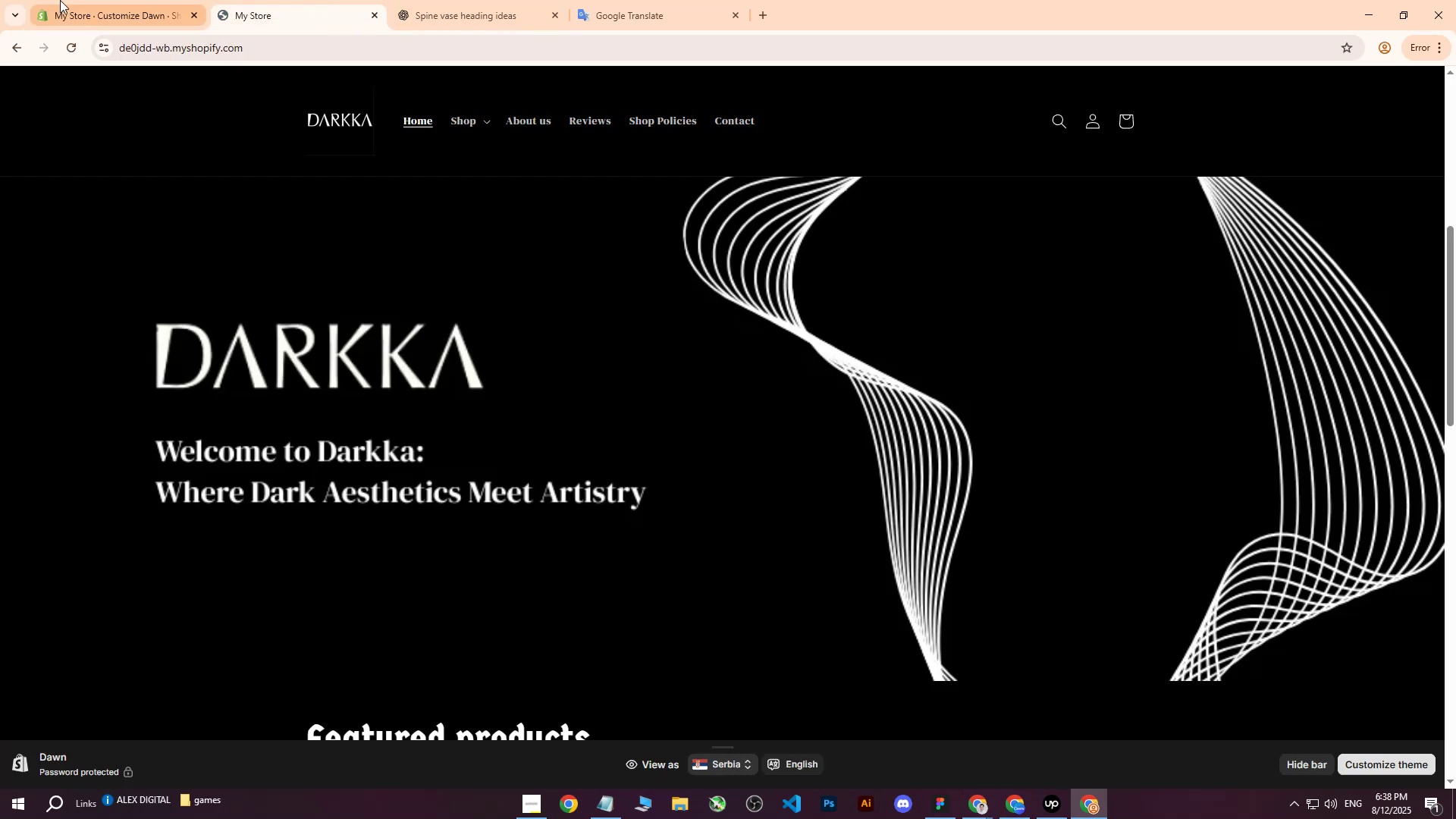 
left_click([72, 0])
 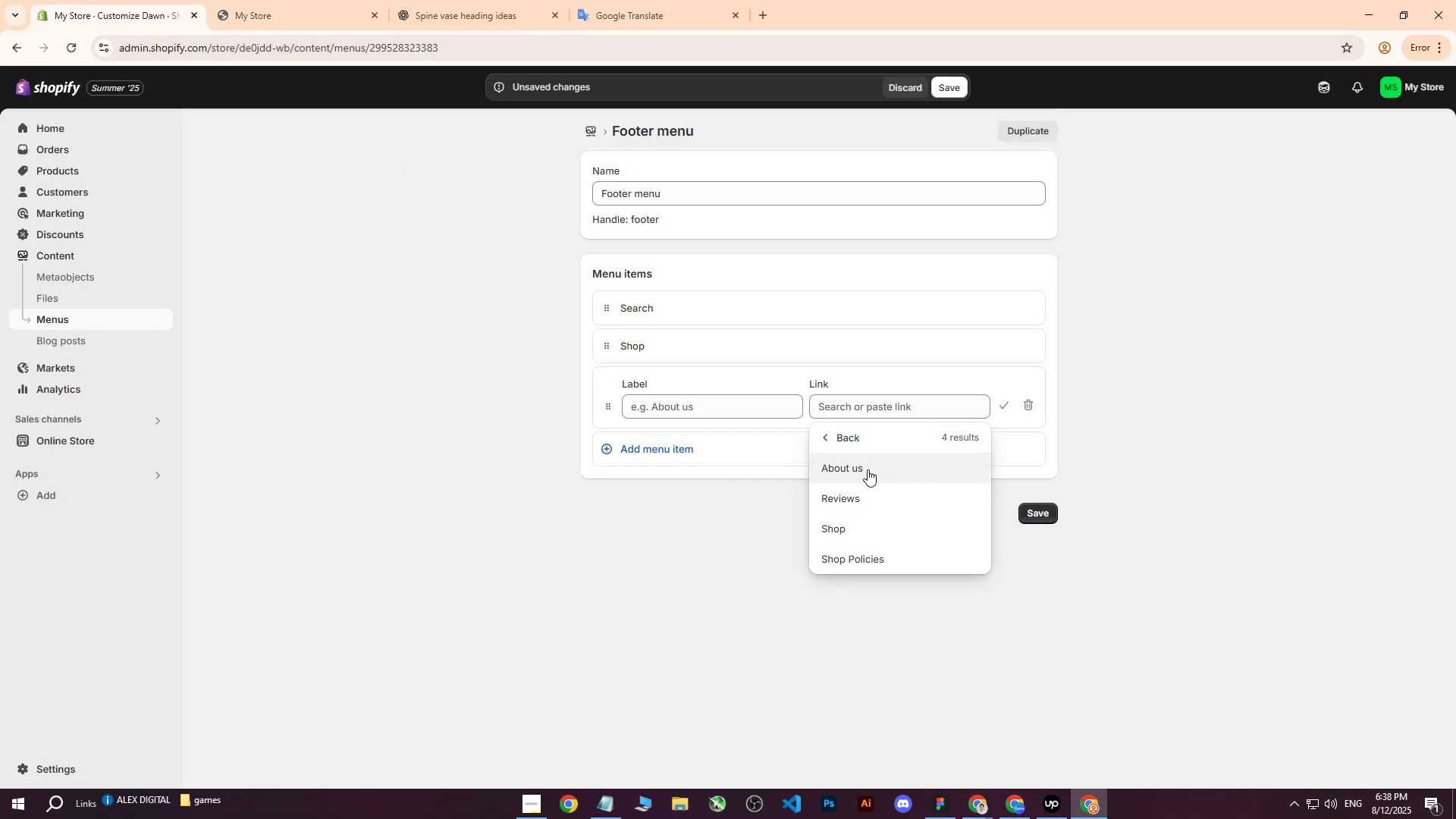 
left_click([865, 467])
 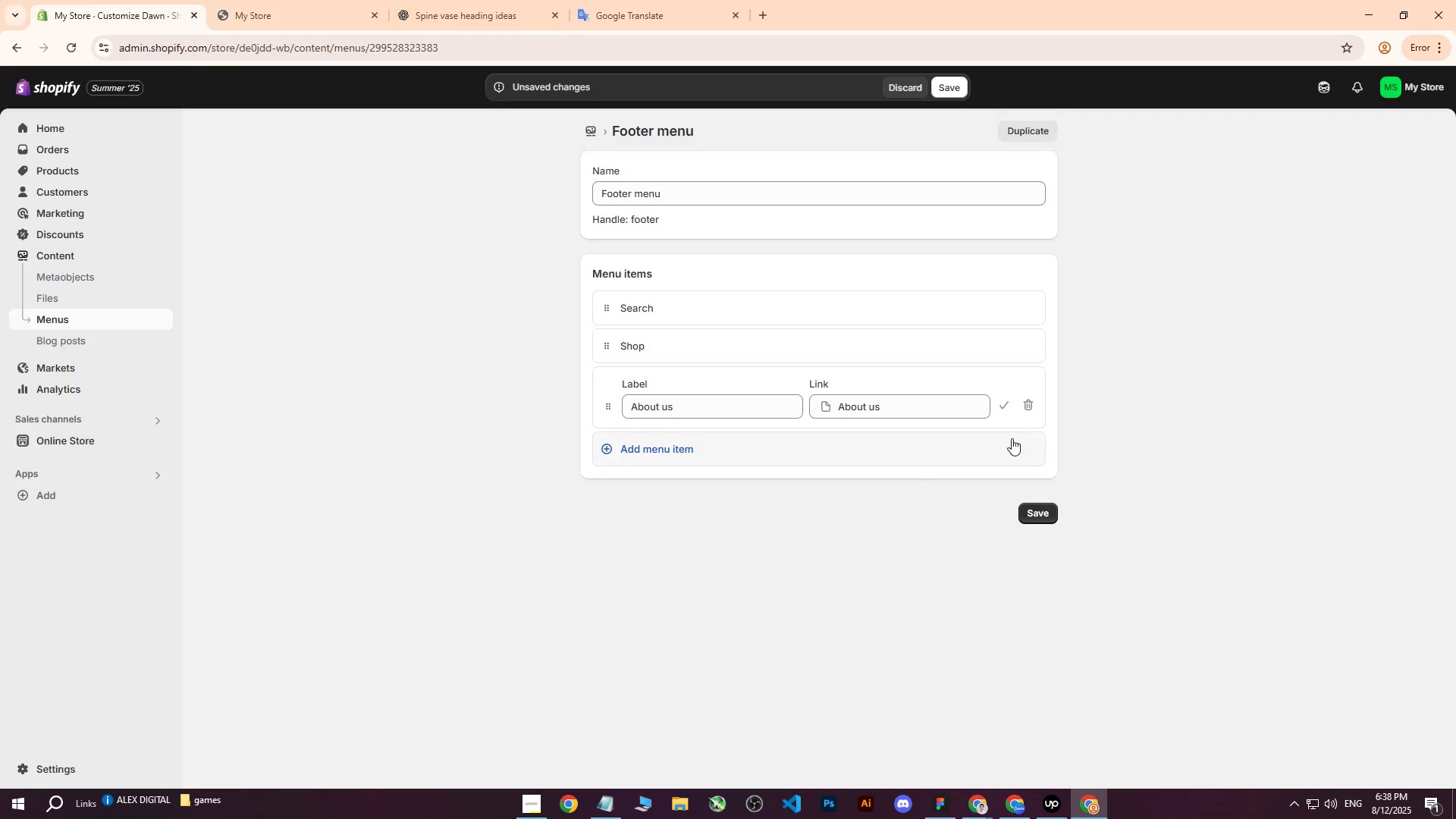 
left_click([1000, 402])
 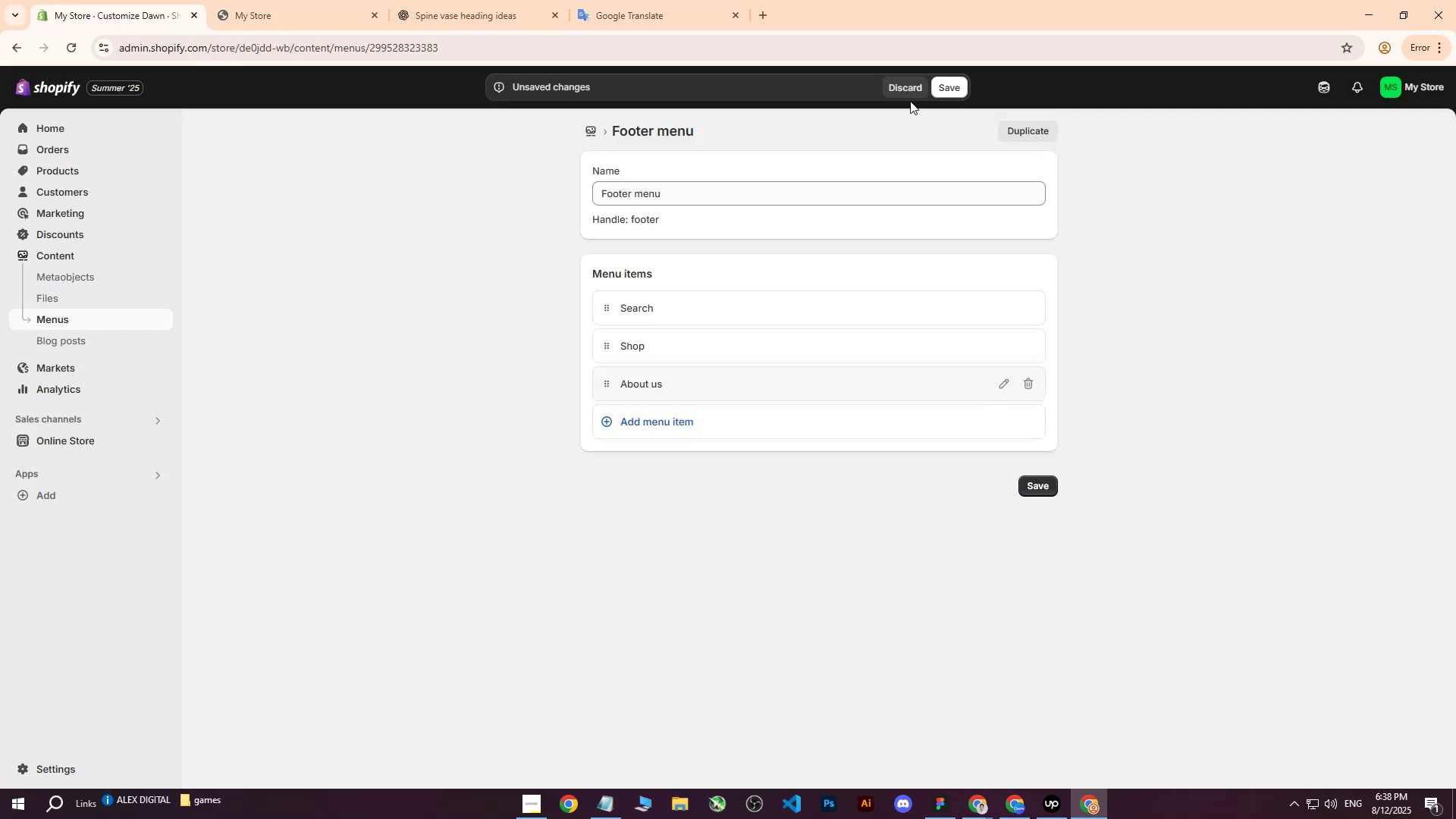 
left_click([960, 86])
 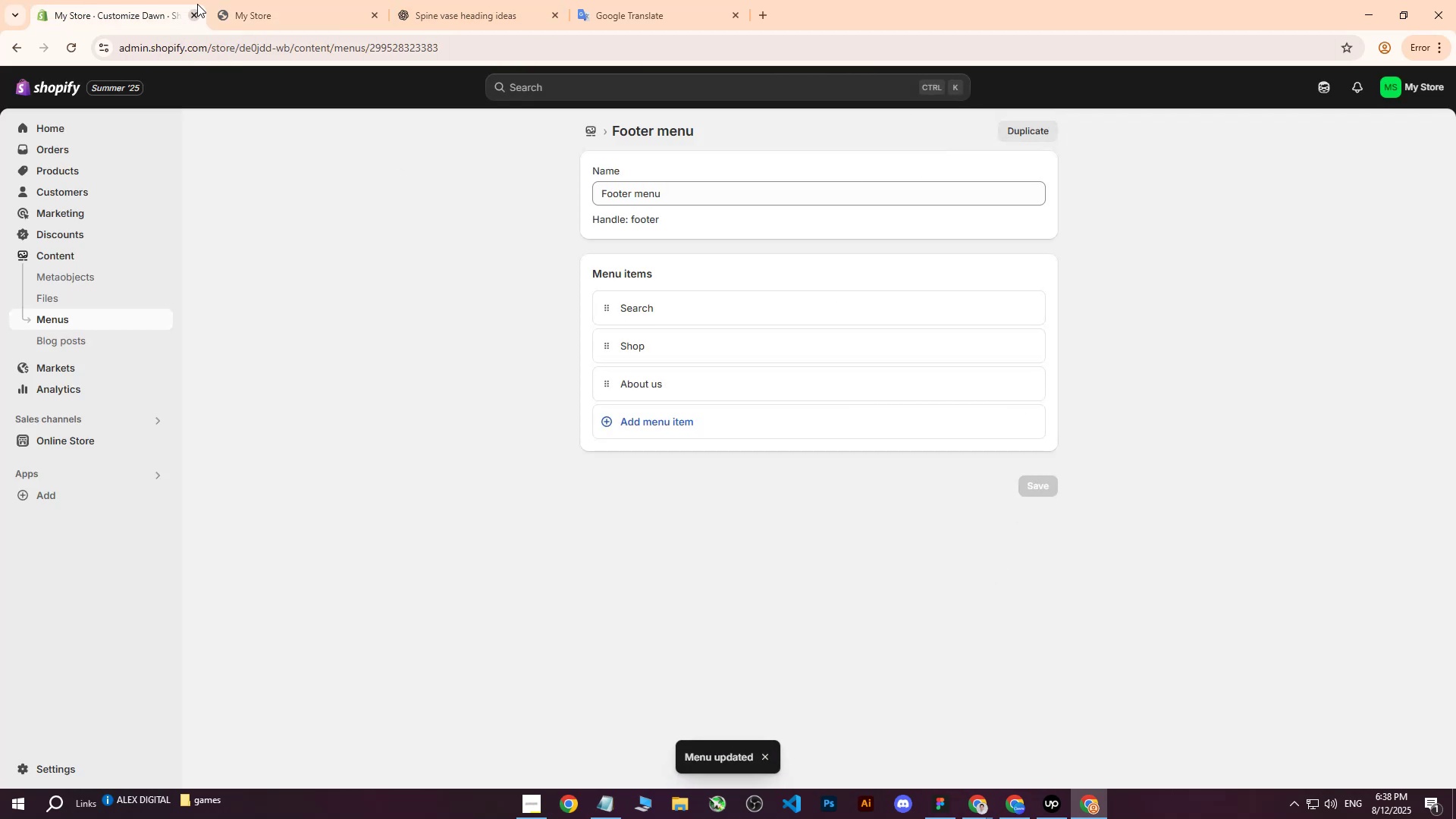 
double_click([77, 50])
 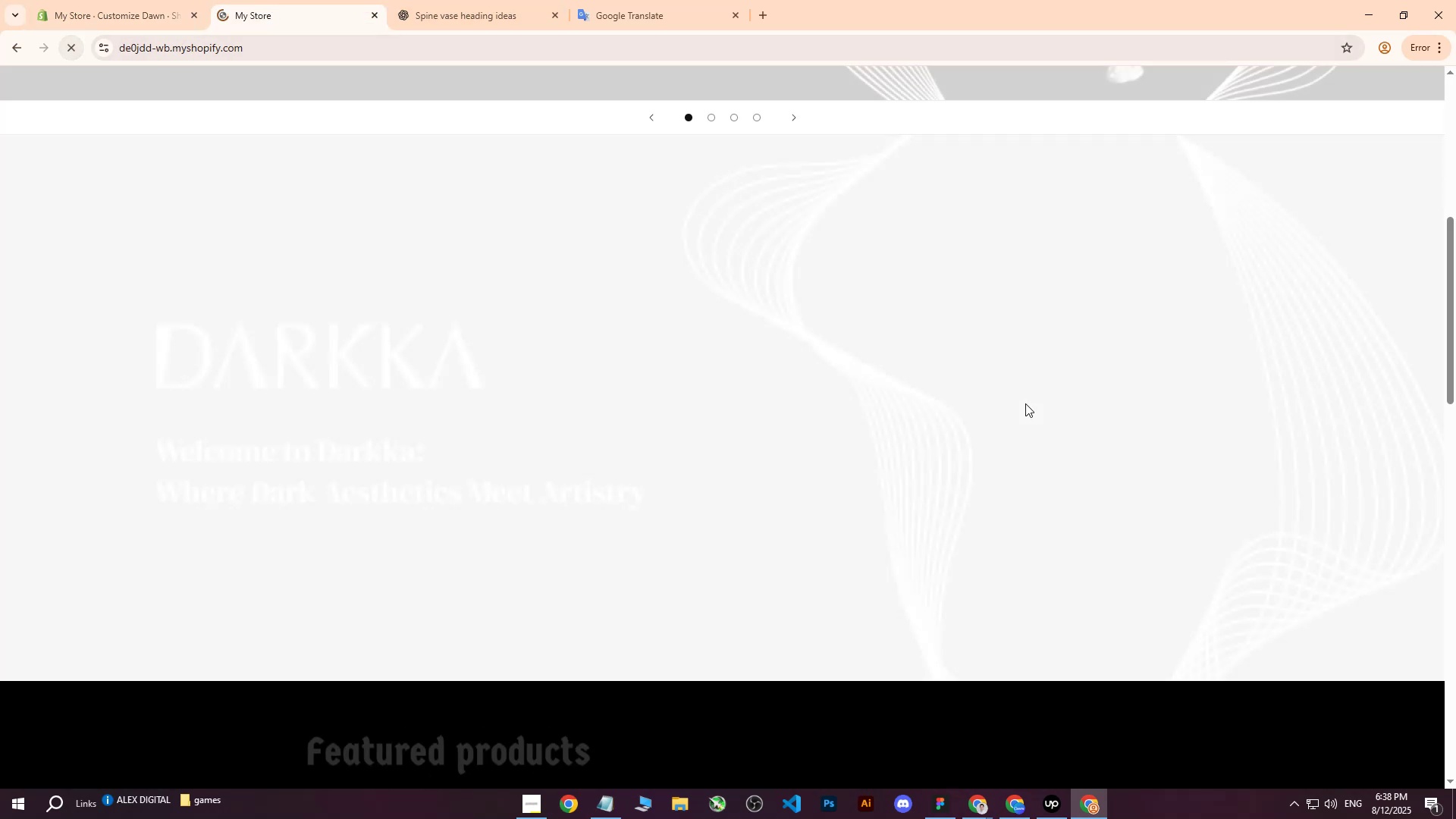 
scroll: coordinate [949, 394], scroll_direction: down, amount: 28.0
 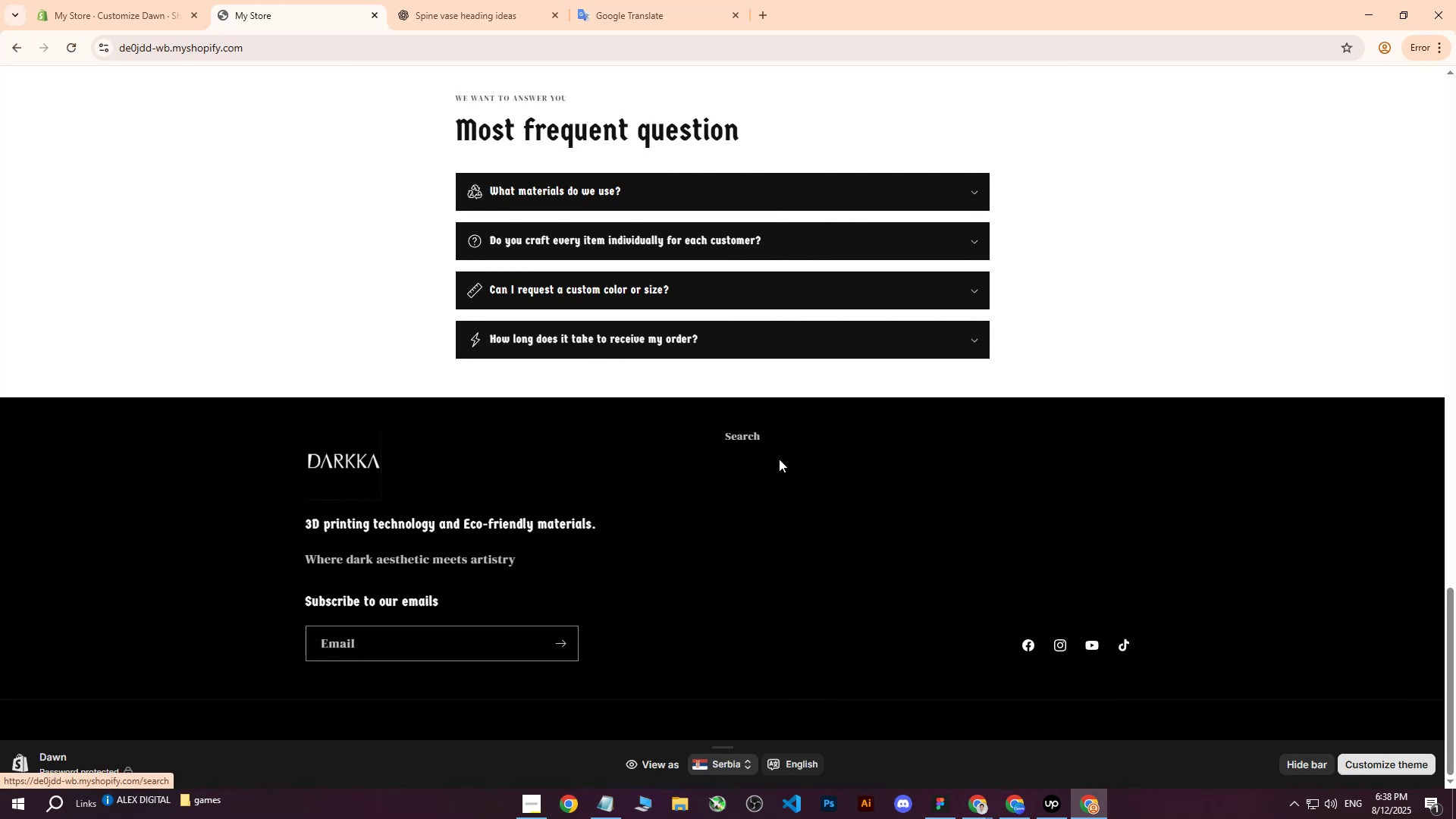 
double_click([728, 471])
 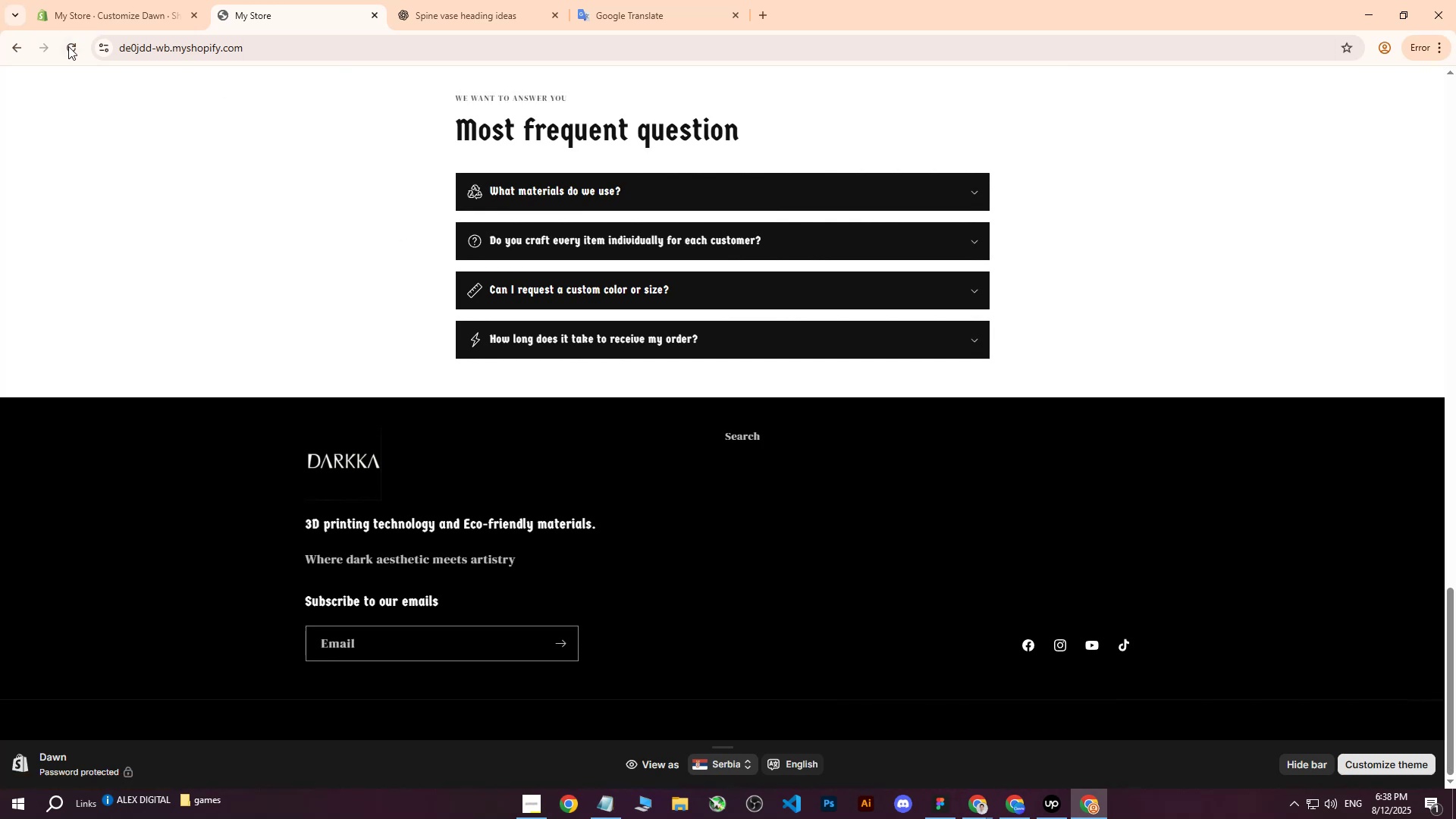 
left_click([74, 49])
 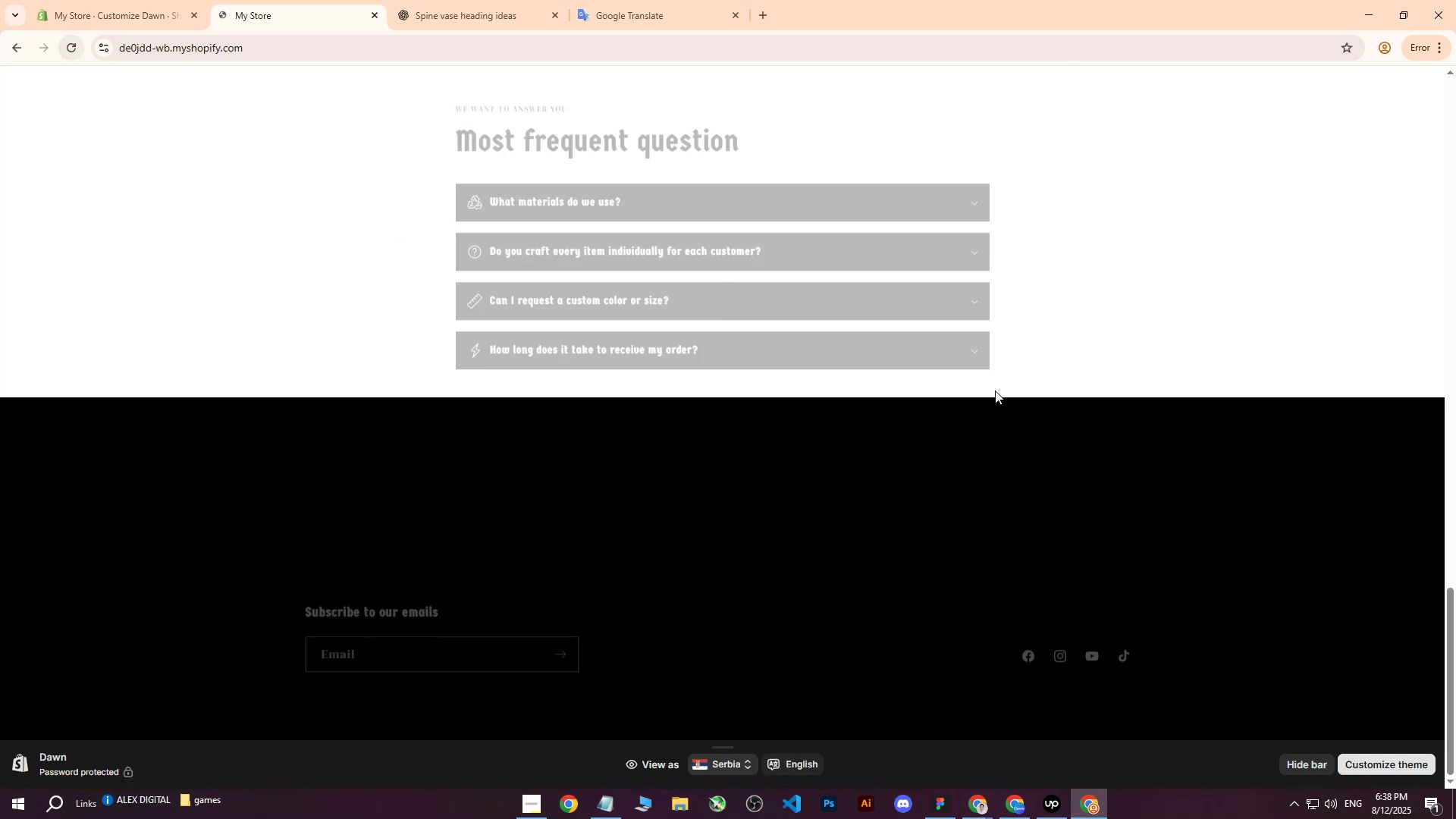 
scroll: coordinate [995, 385], scroll_direction: down, amount: 8.0
 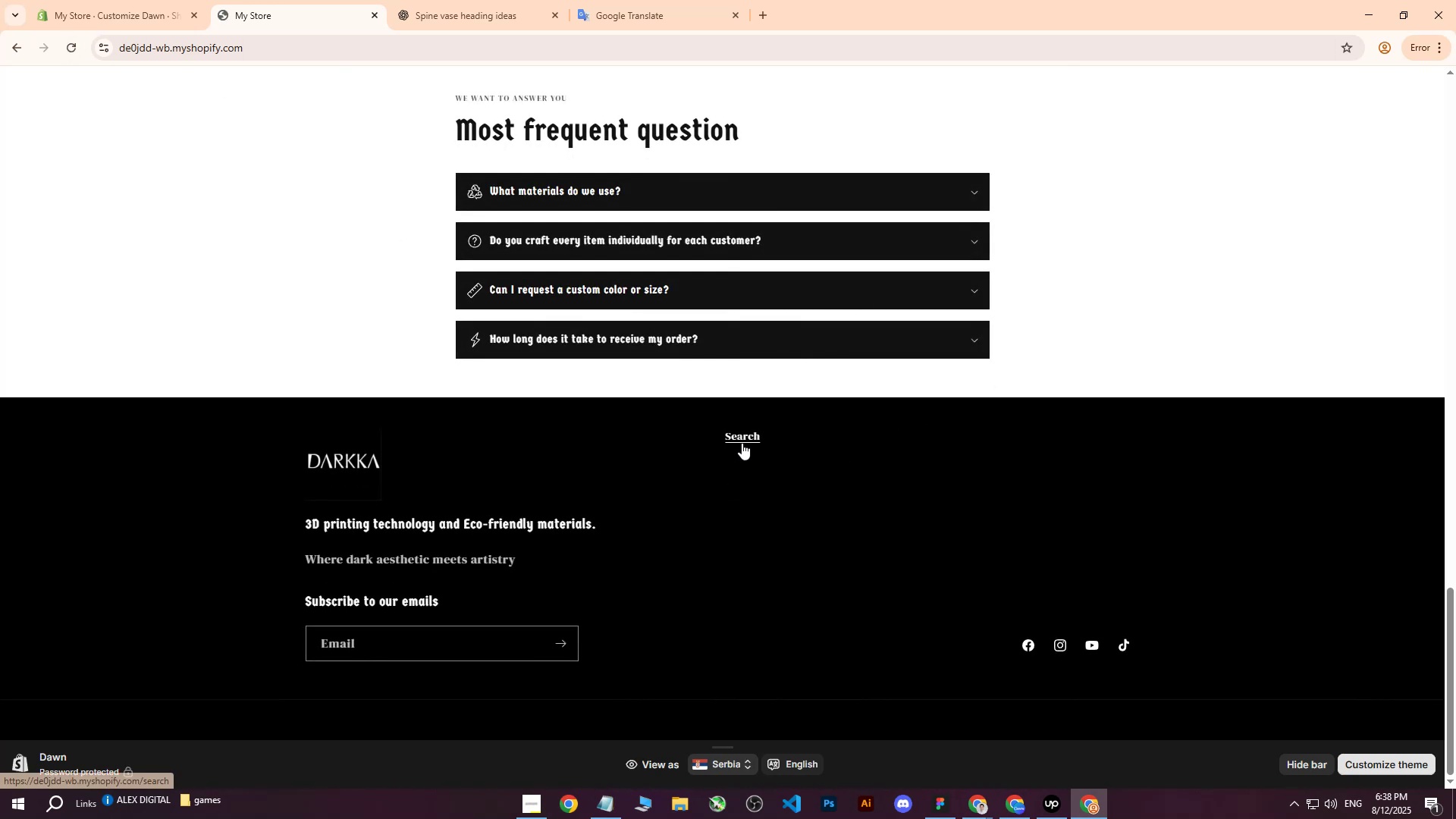 
left_click([126, 0])
 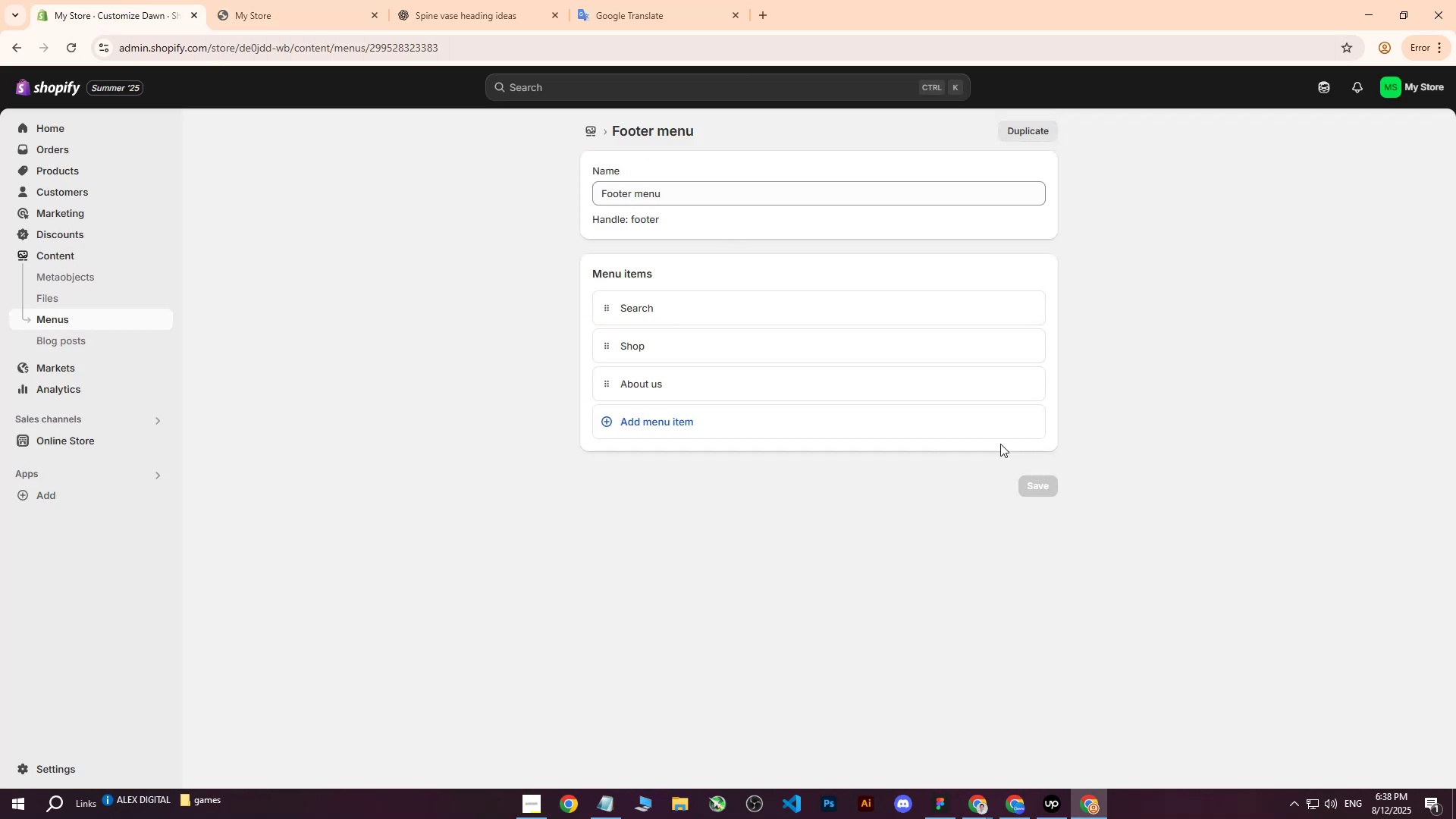 
left_click([685, 420])
 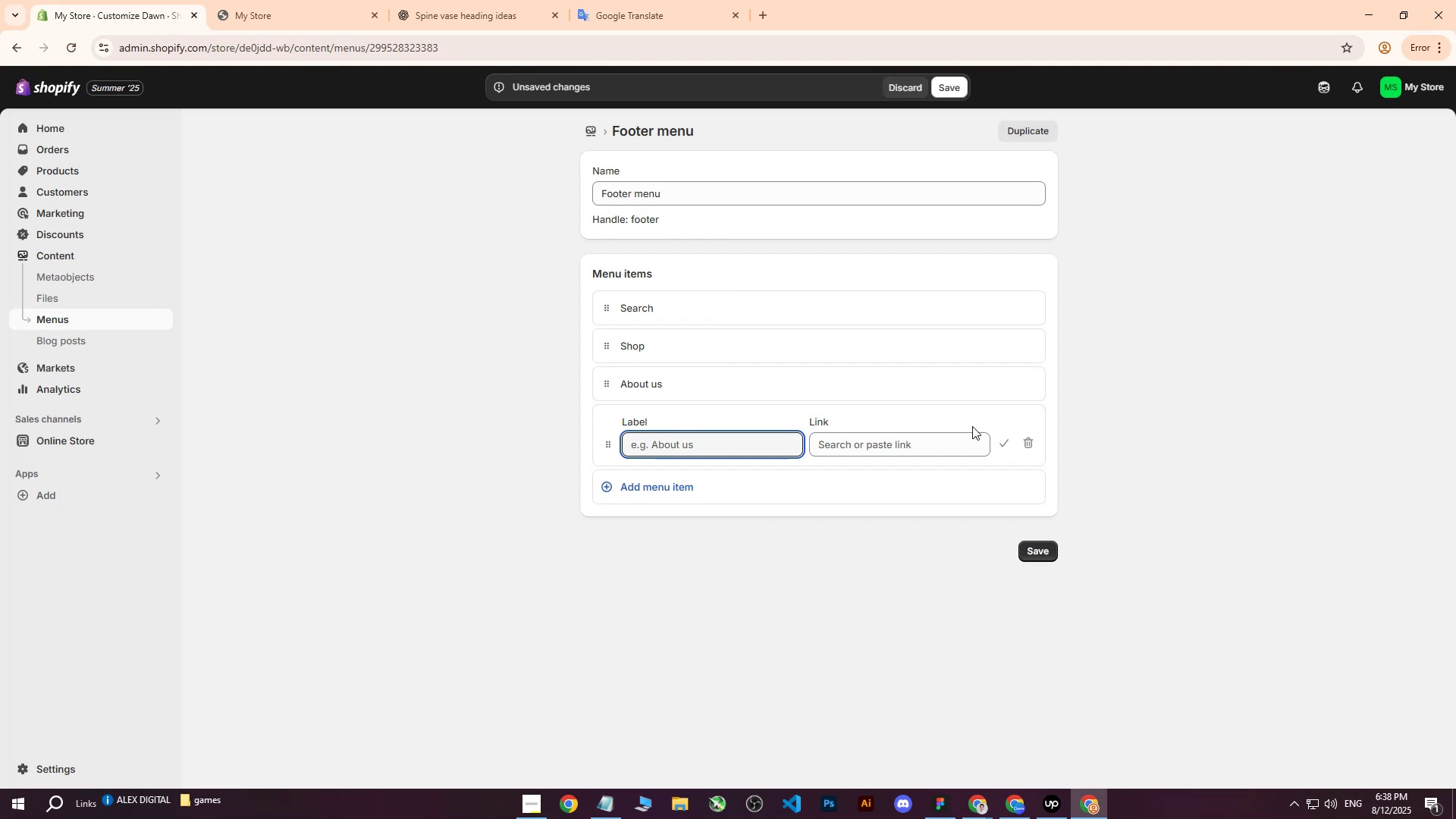 
wait(5.12)
 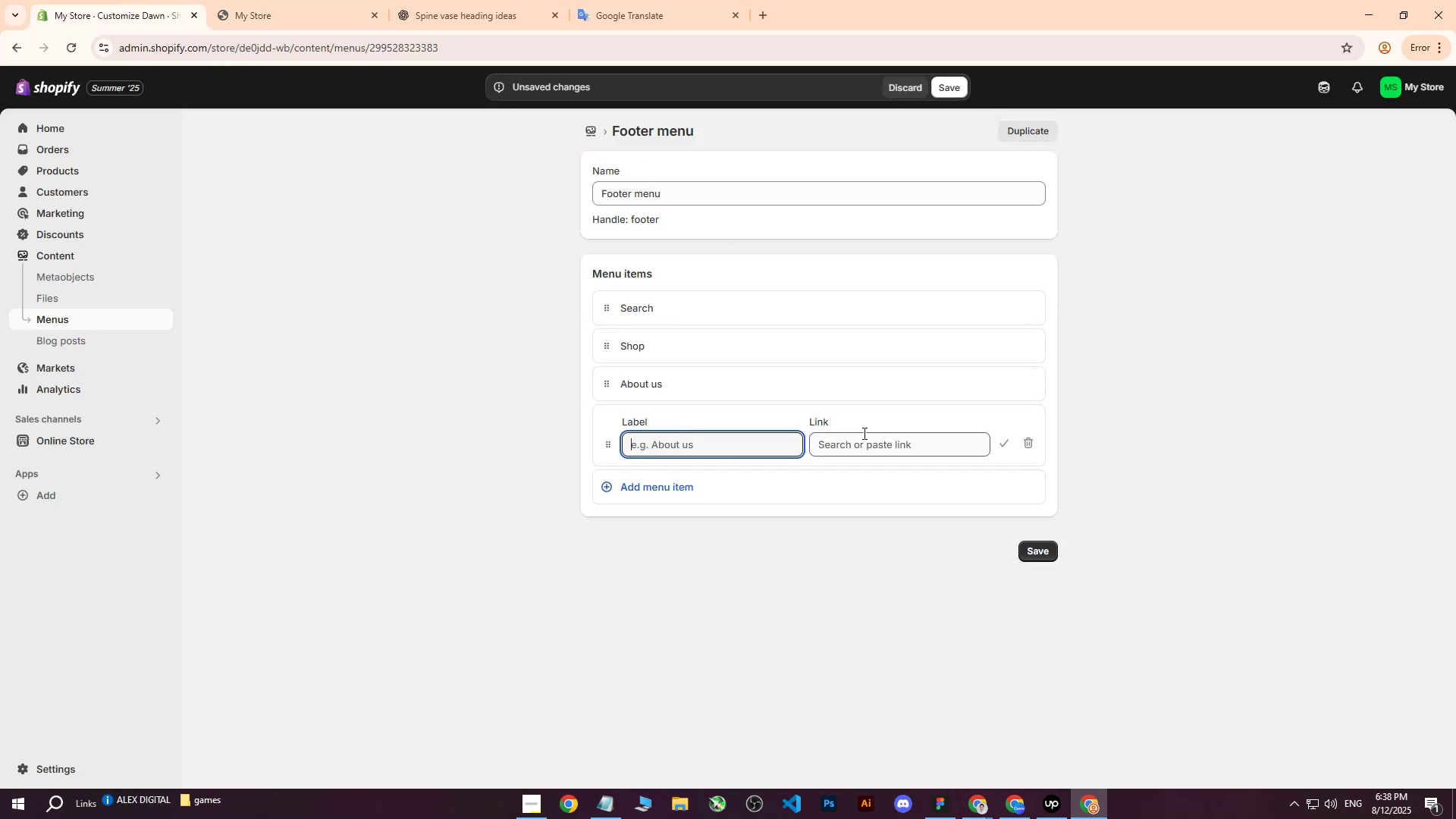 
left_click([865, 444])
 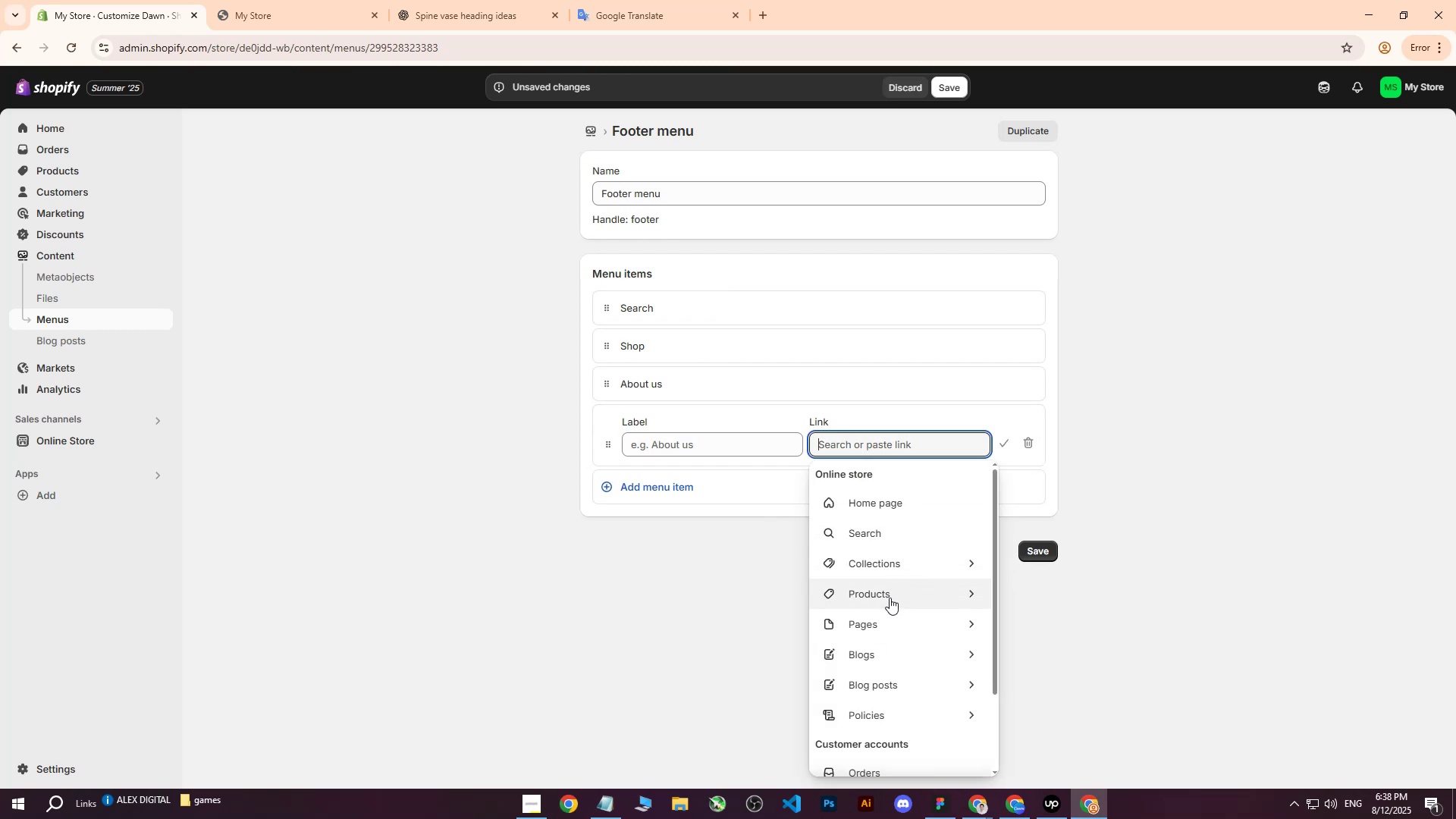 
left_click([877, 628])
 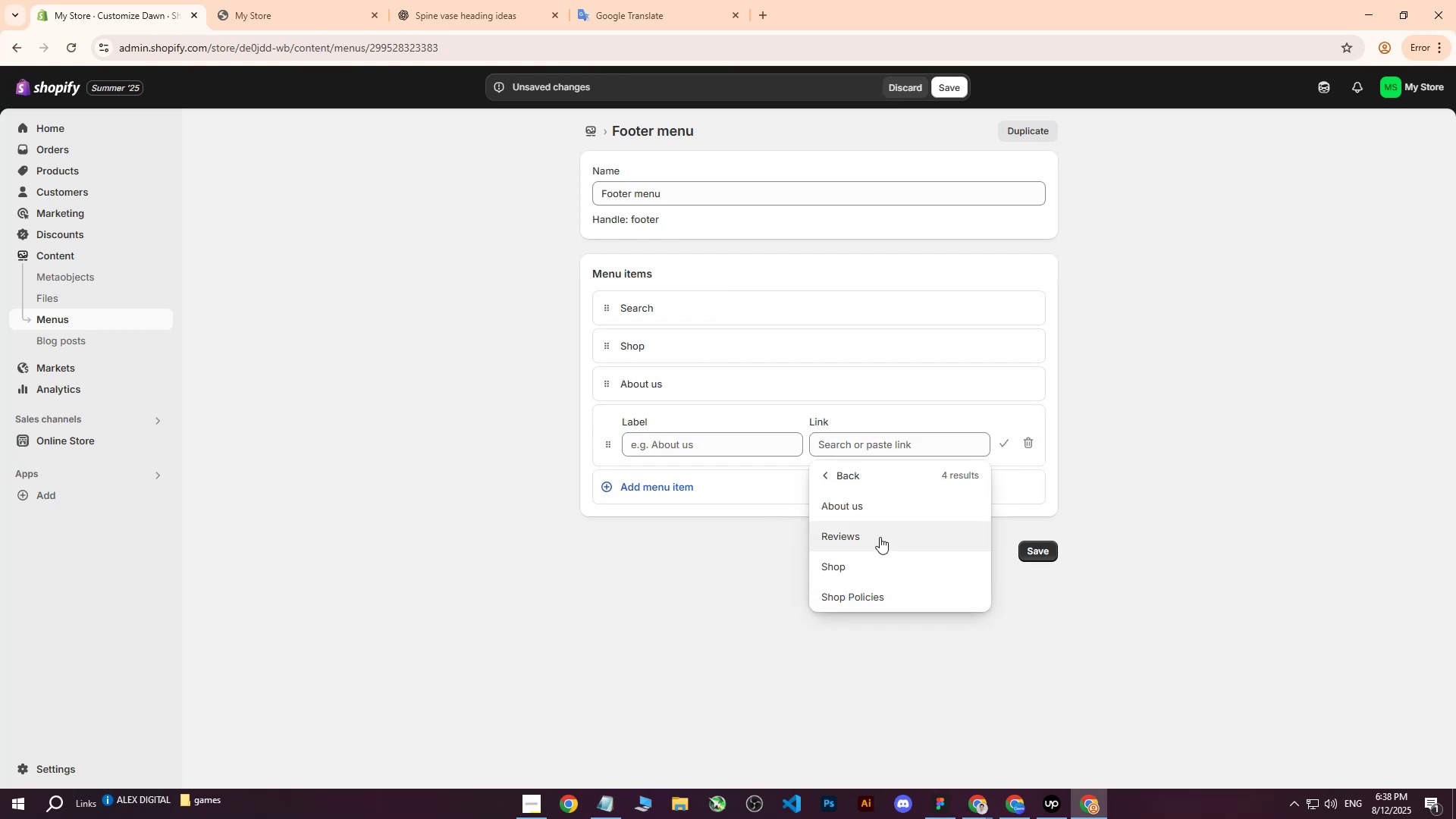 
left_click([880, 537])
 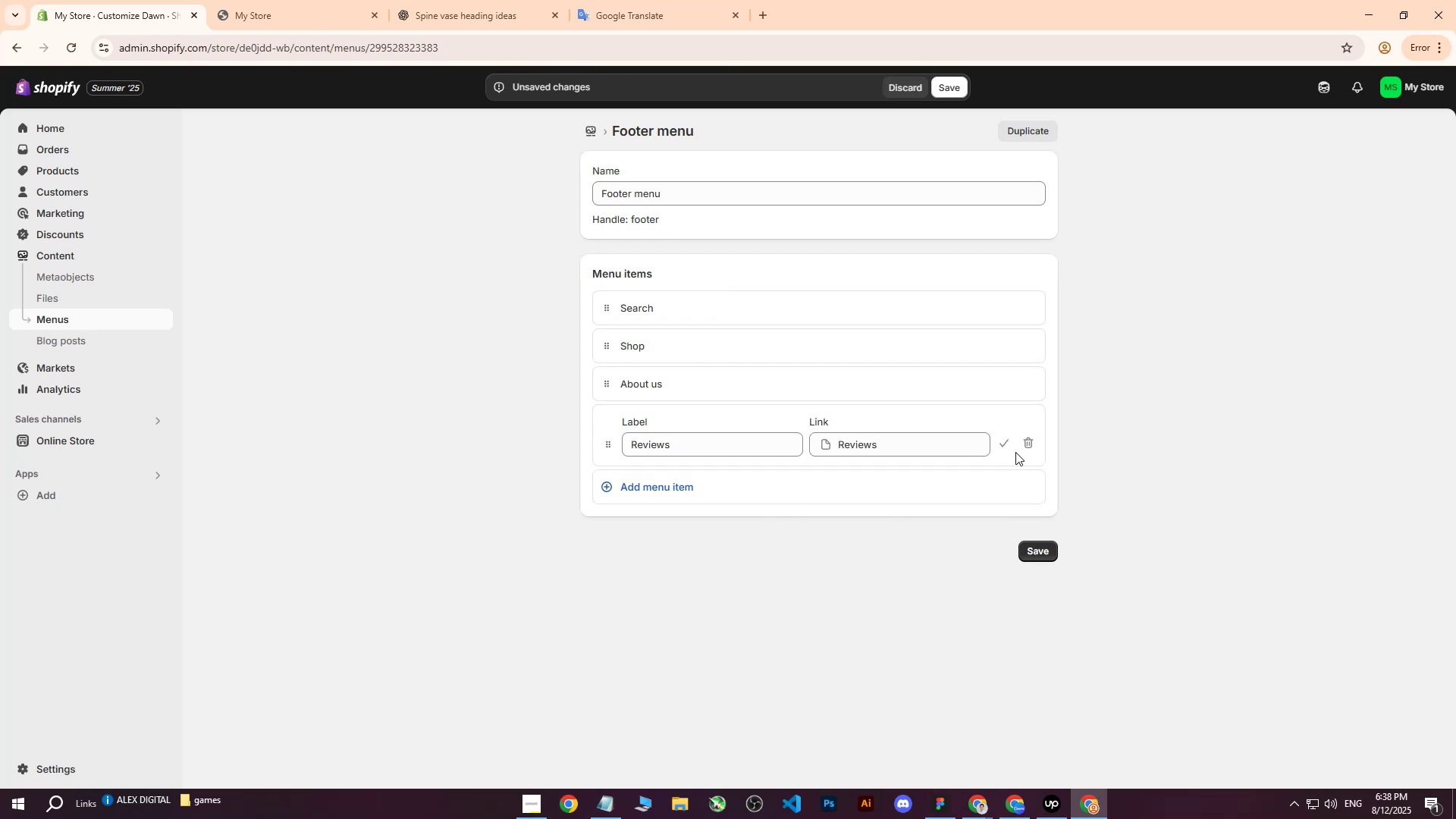 
left_click([1003, 442])
 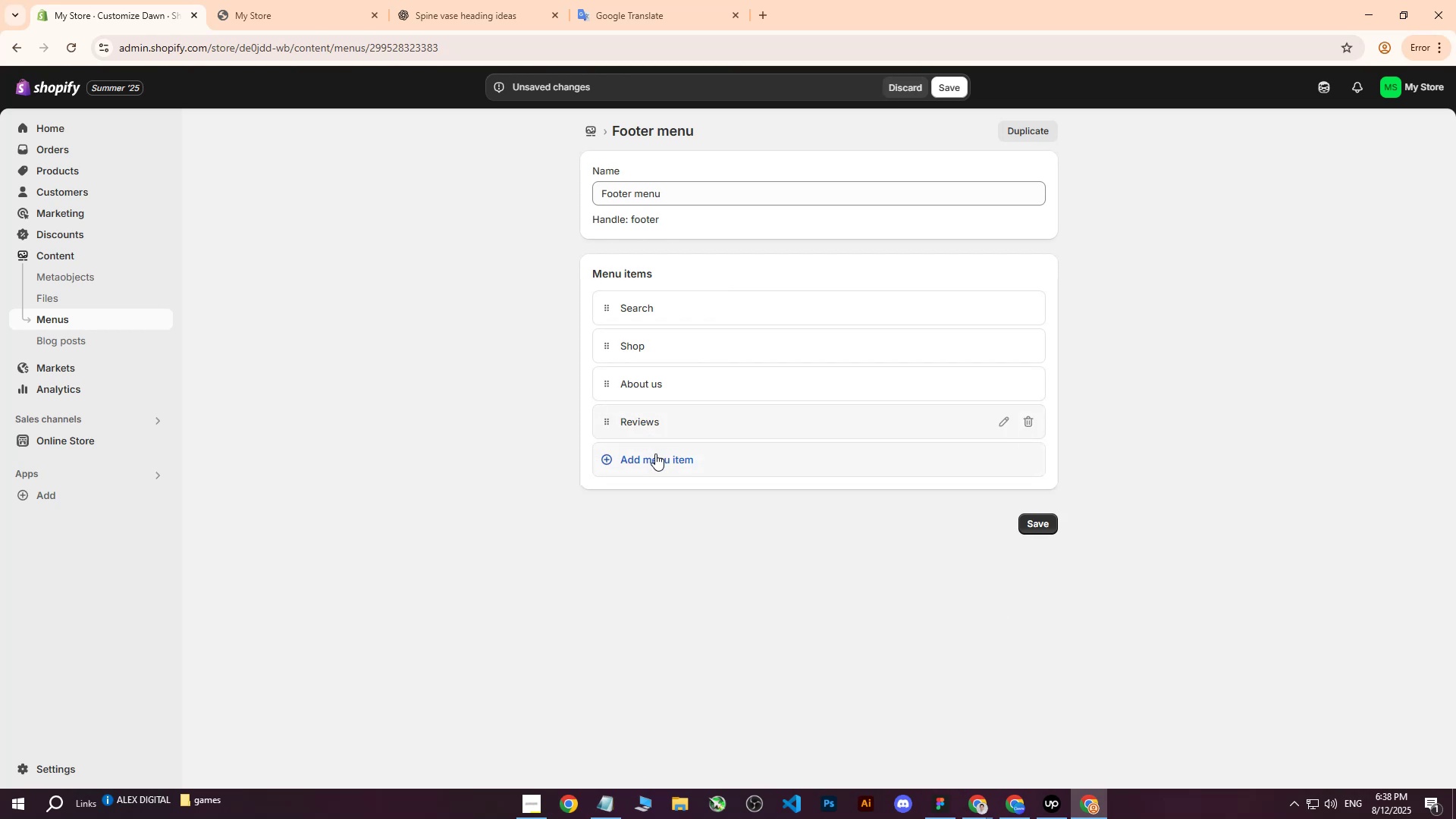 
left_click([654, 454])
 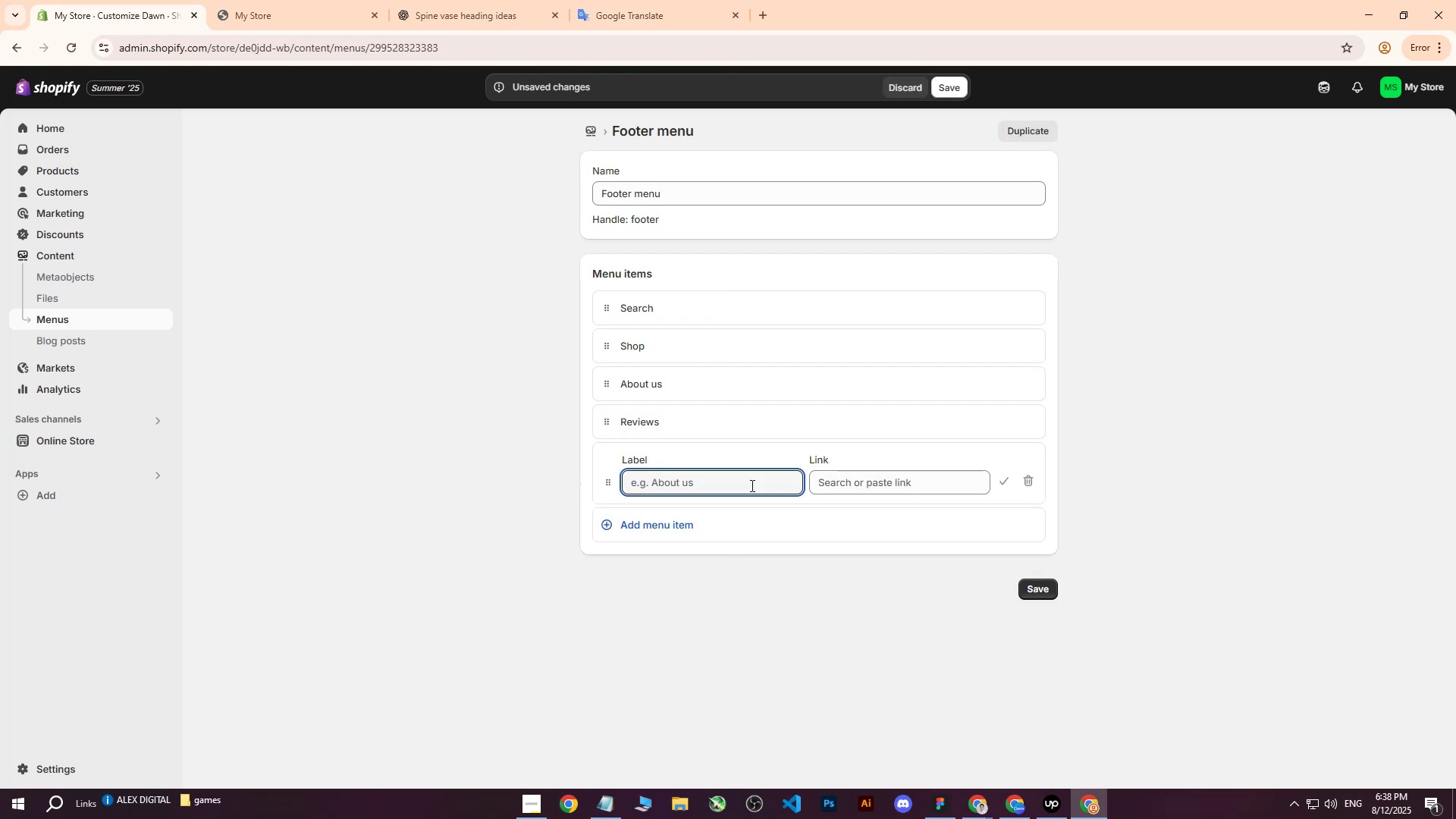 
left_click([854, 482])
 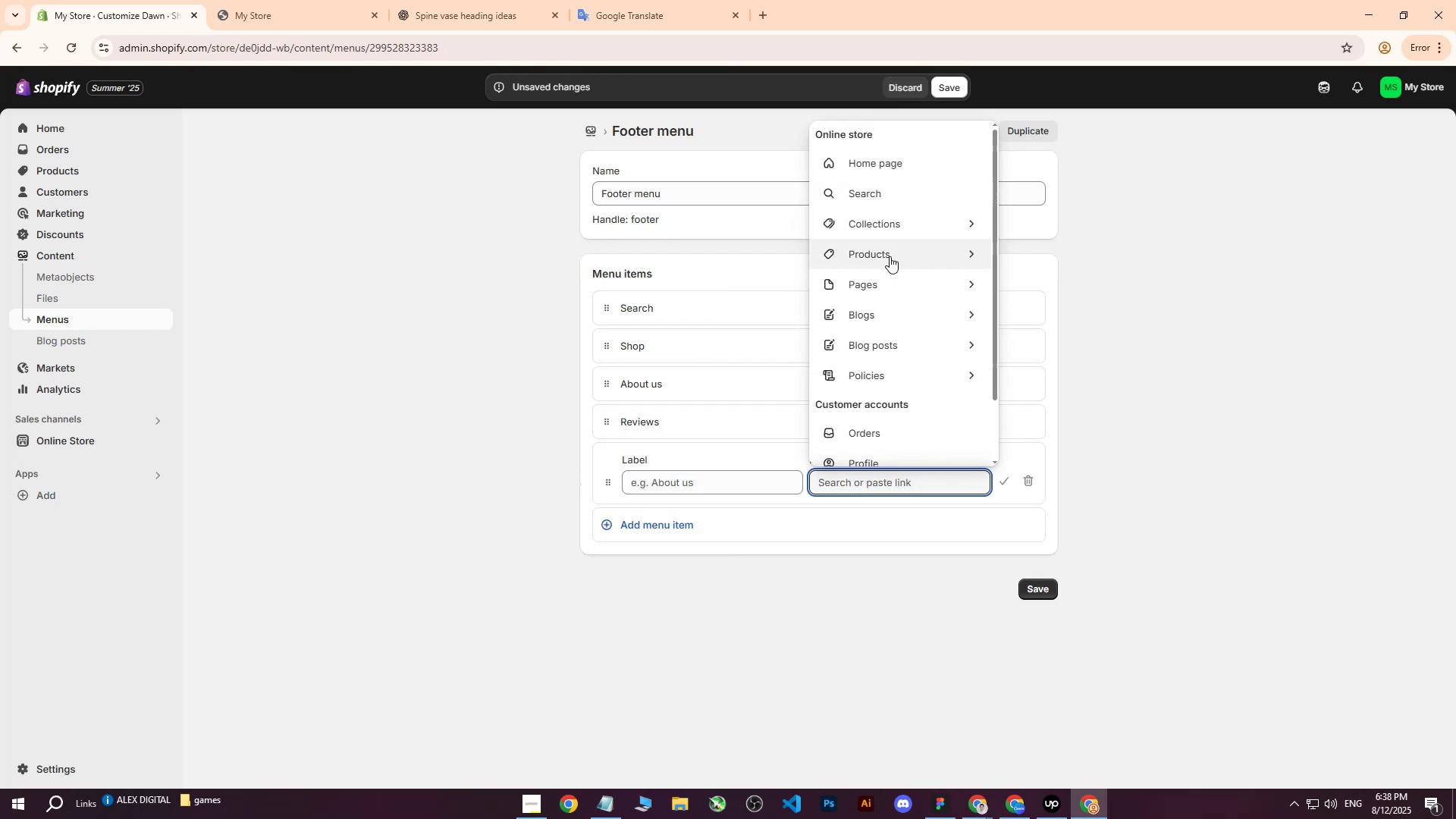 
left_click([880, 289])
 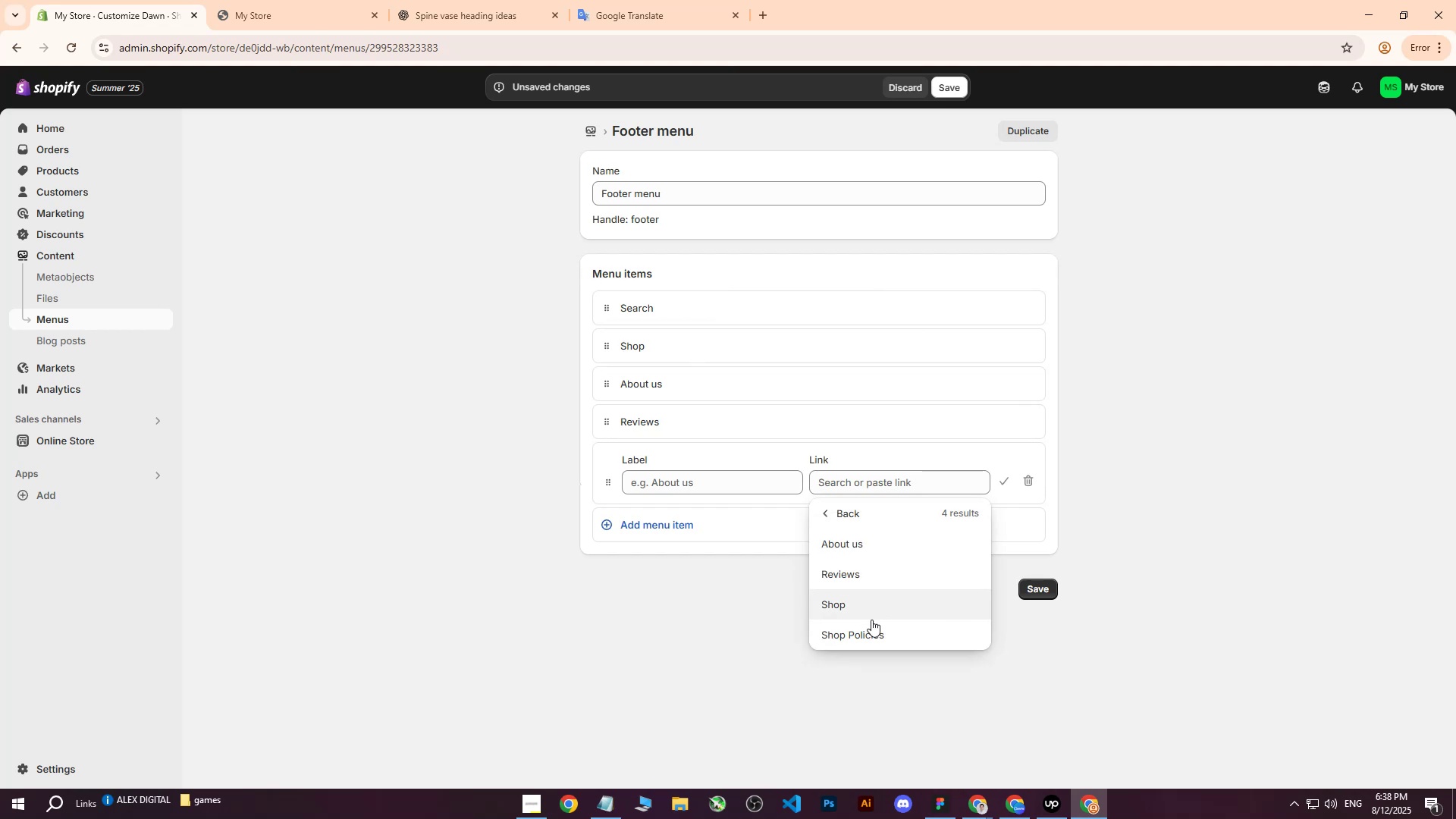 
left_click([864, 632])
 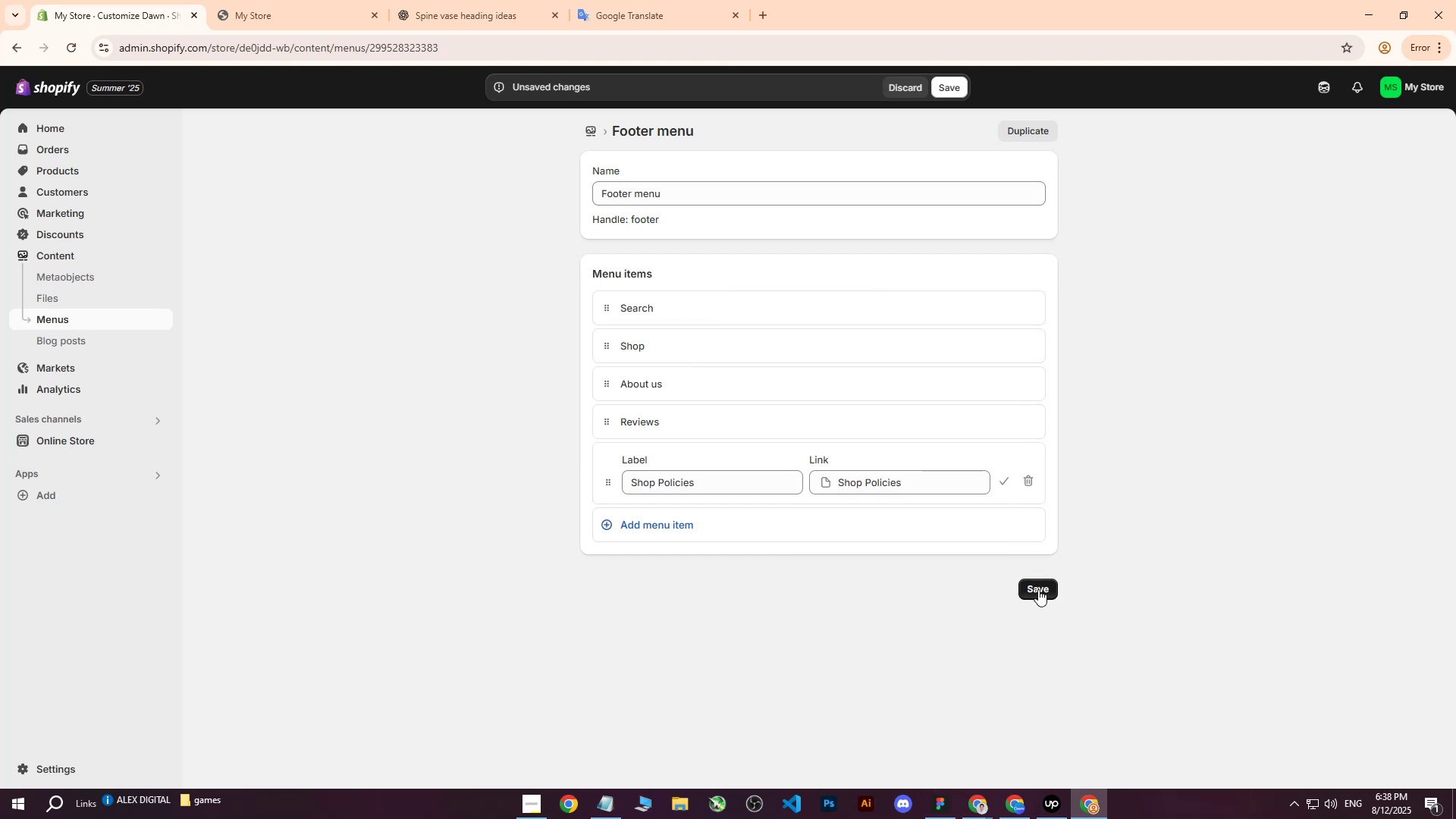 
left_click([1038, 588])
 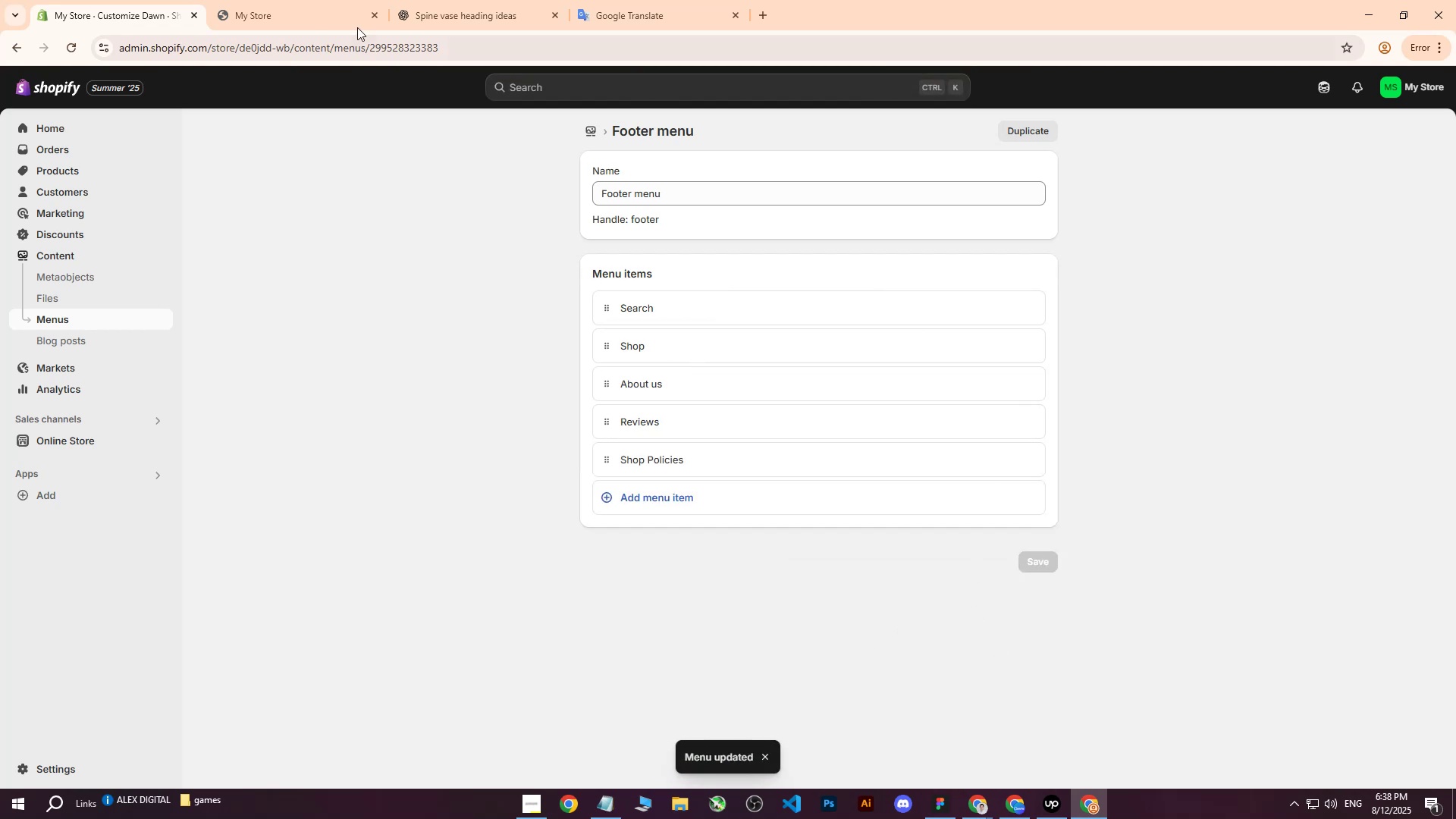 
left_click([373, 14])
 